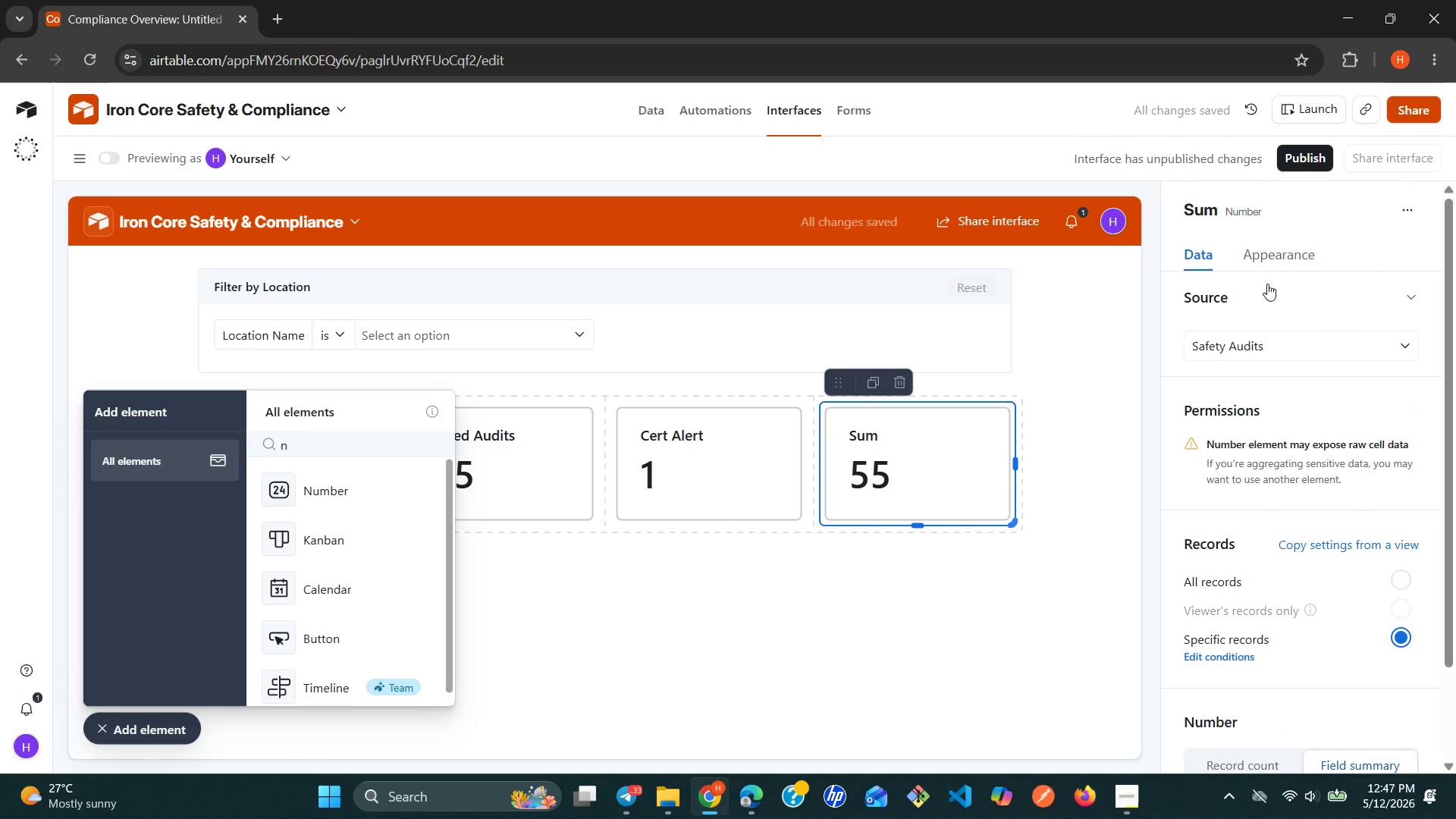 
left_click([1303, 212])
 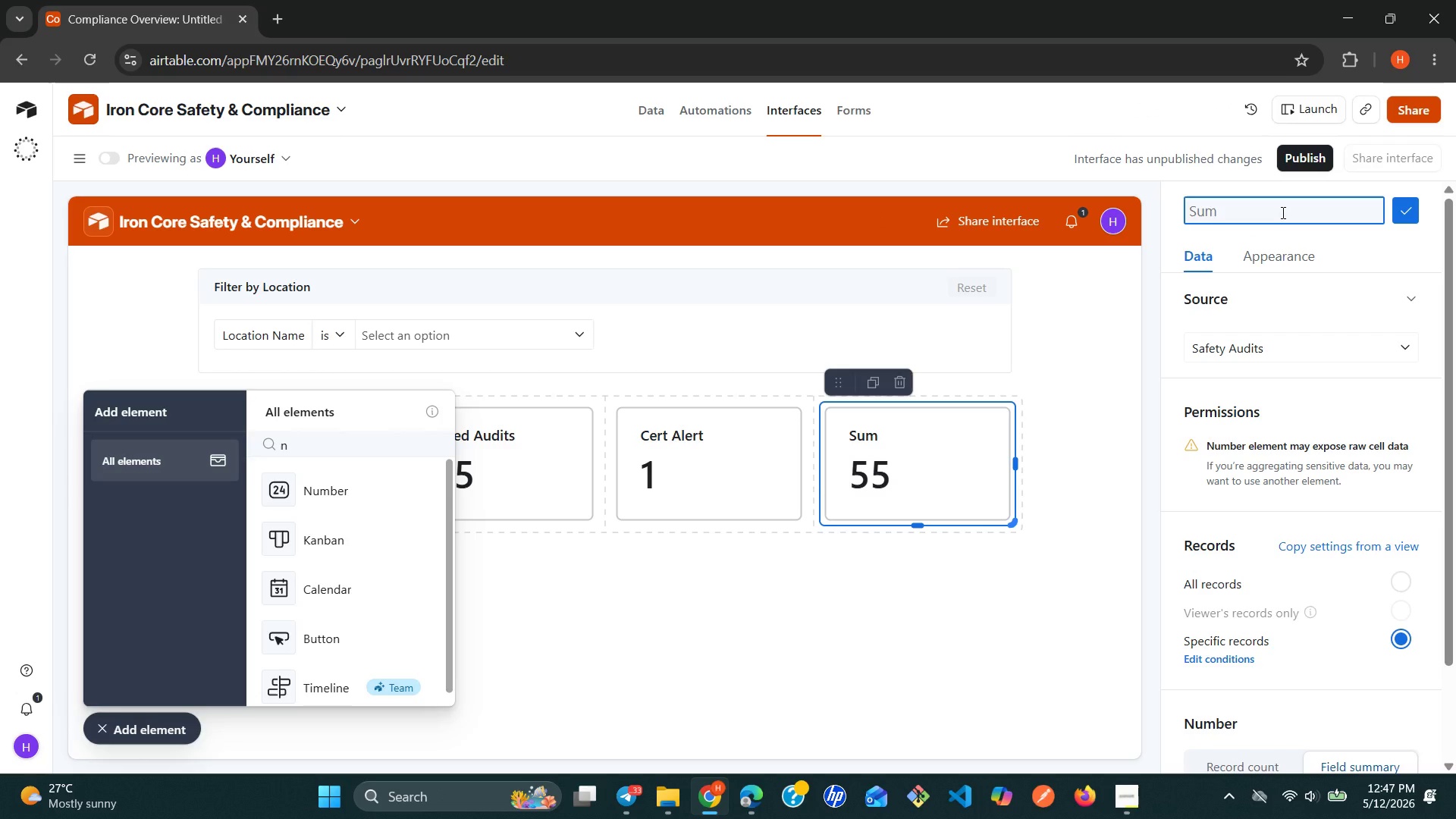 
wait(5.5)
 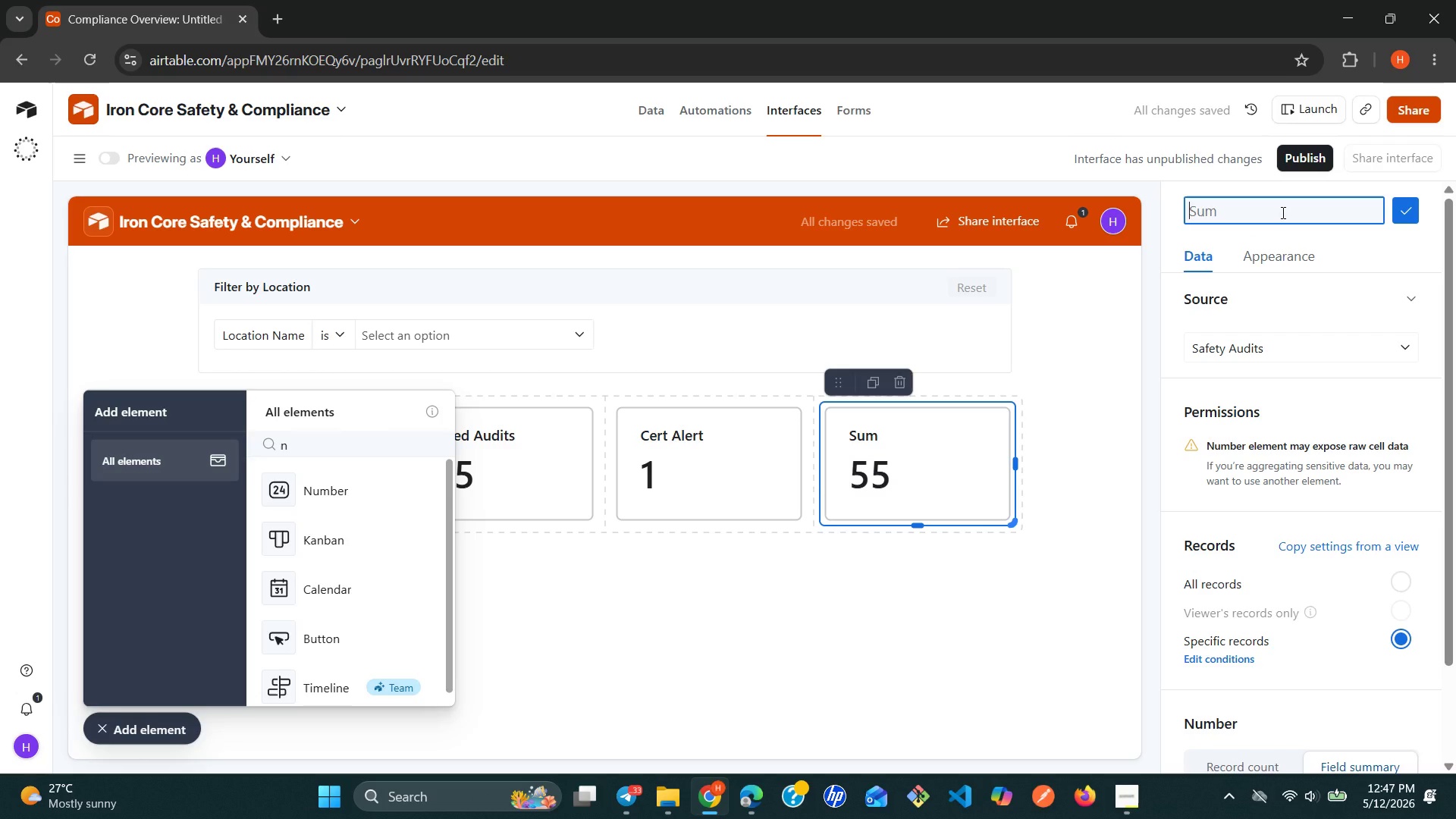 
type(Passed )
 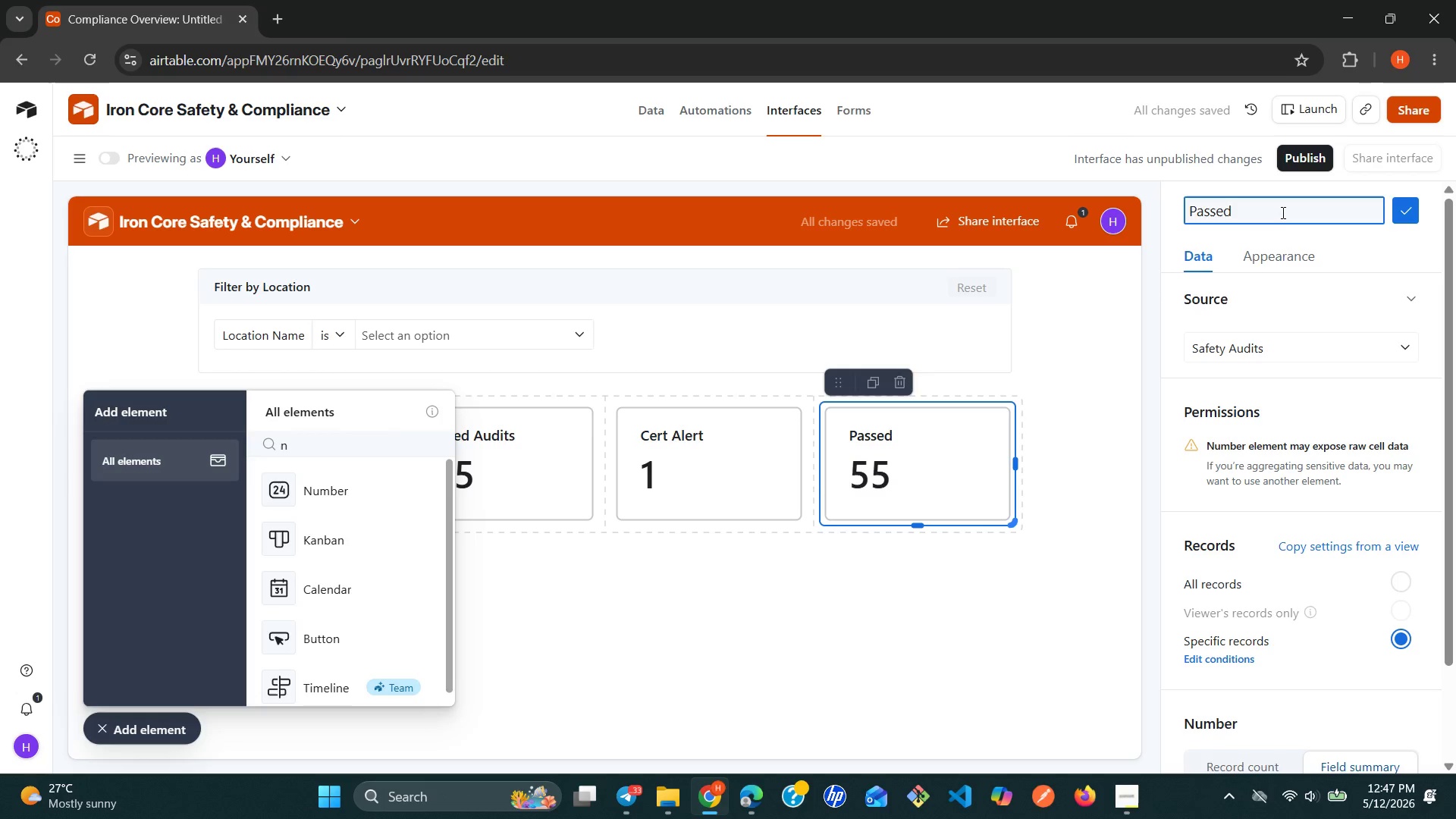 
type( Audit)
 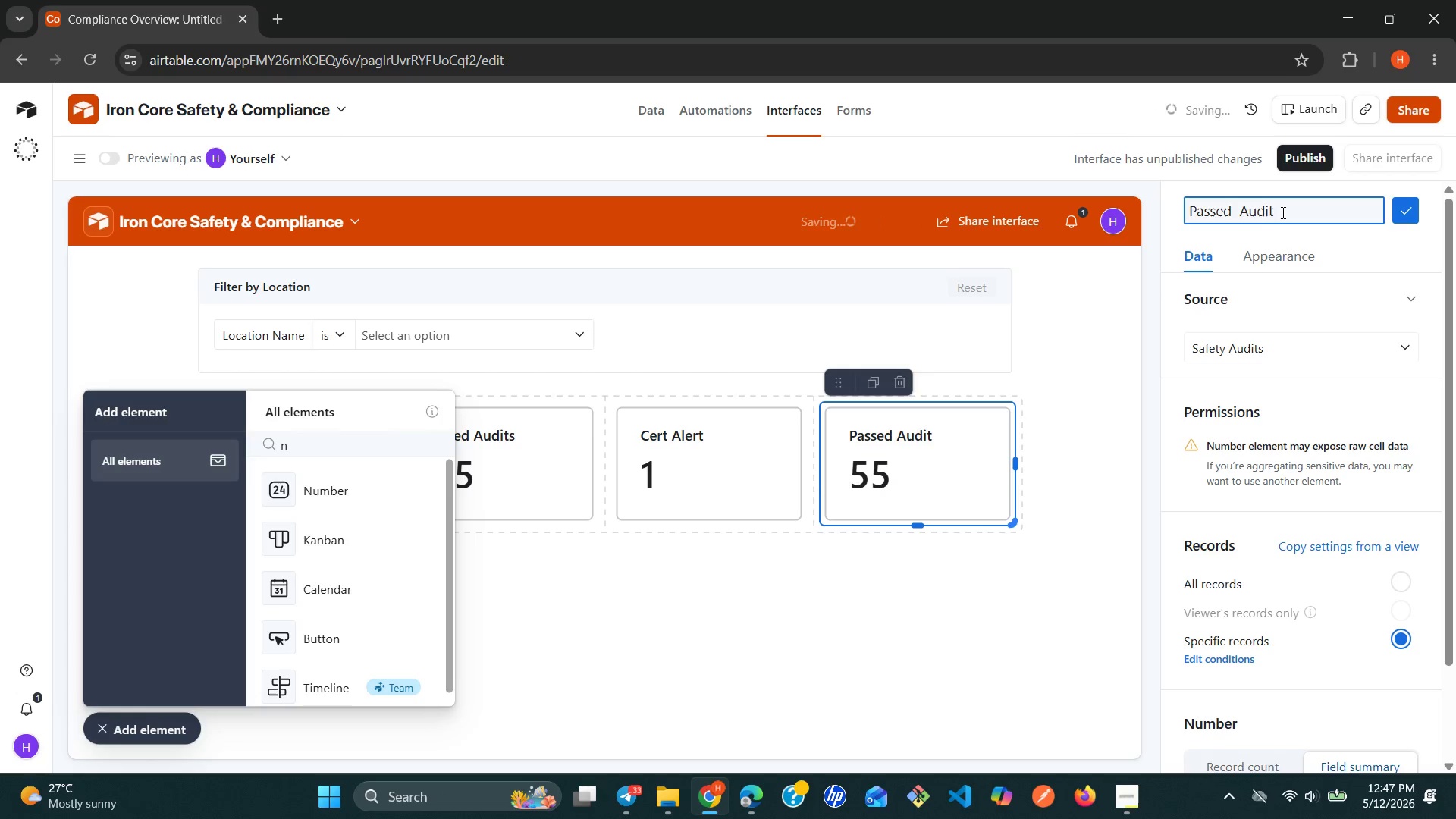 
key(S)
 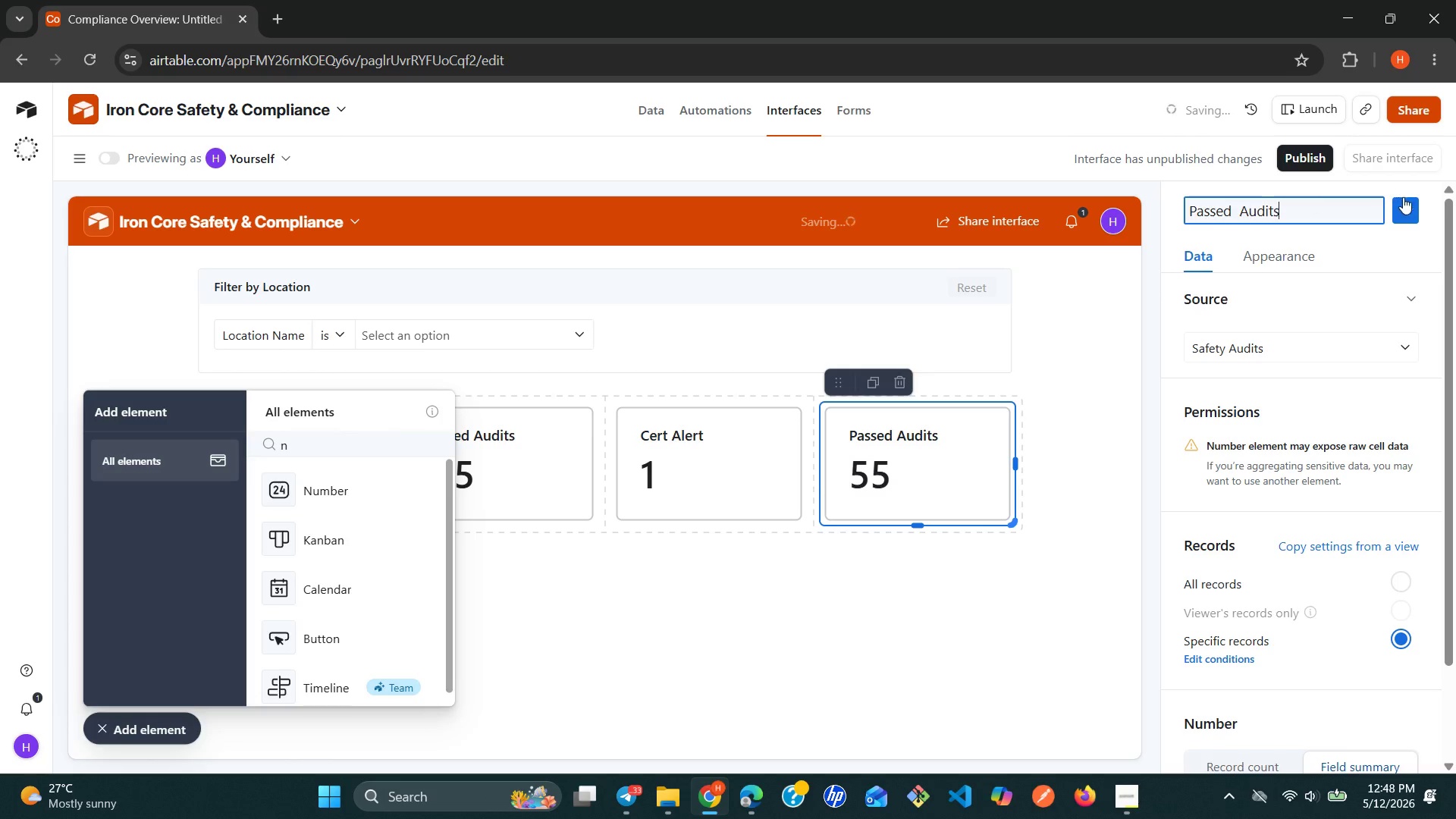 
left_click([1408, 202])
 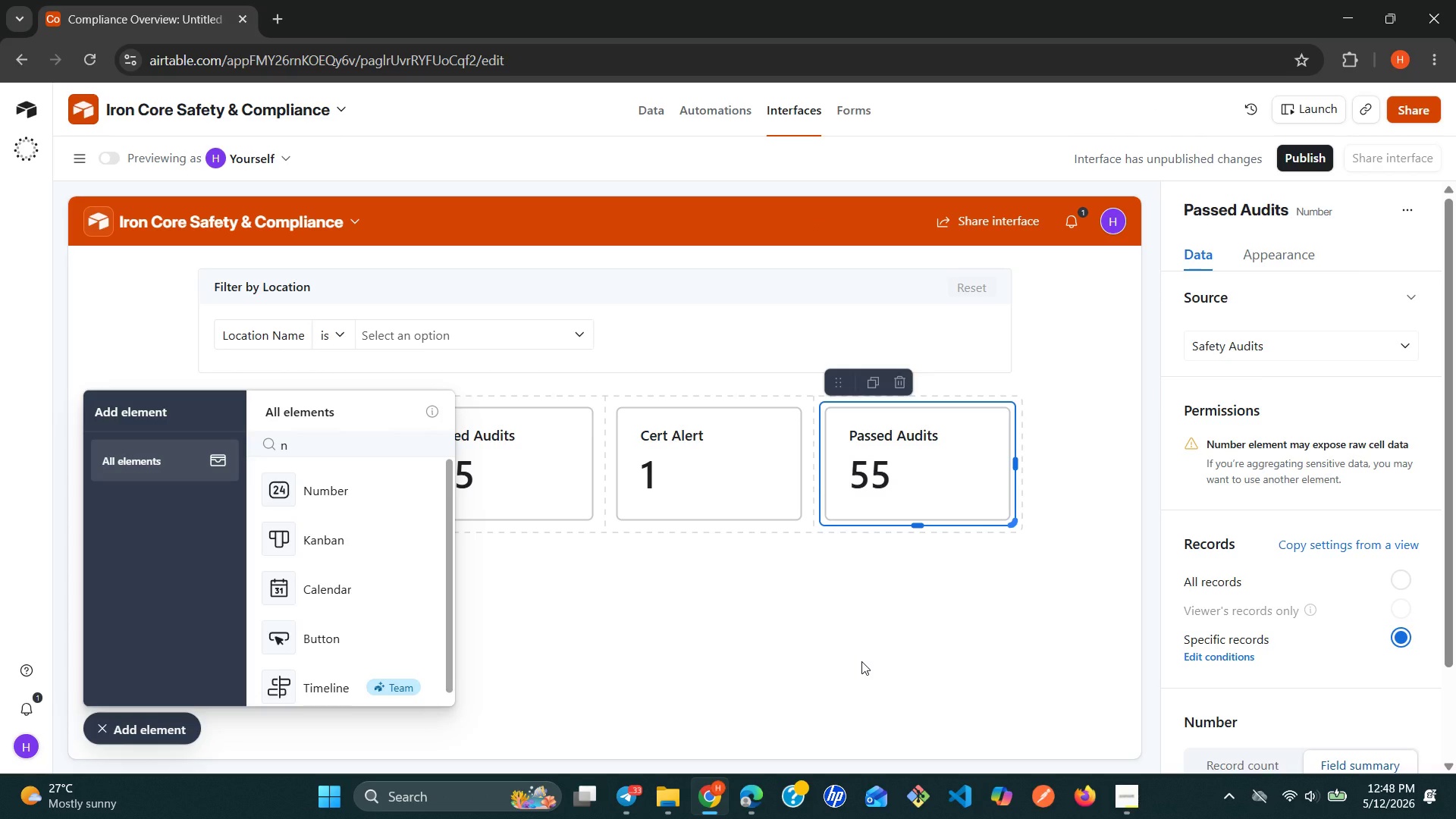 
wait(19.64)
 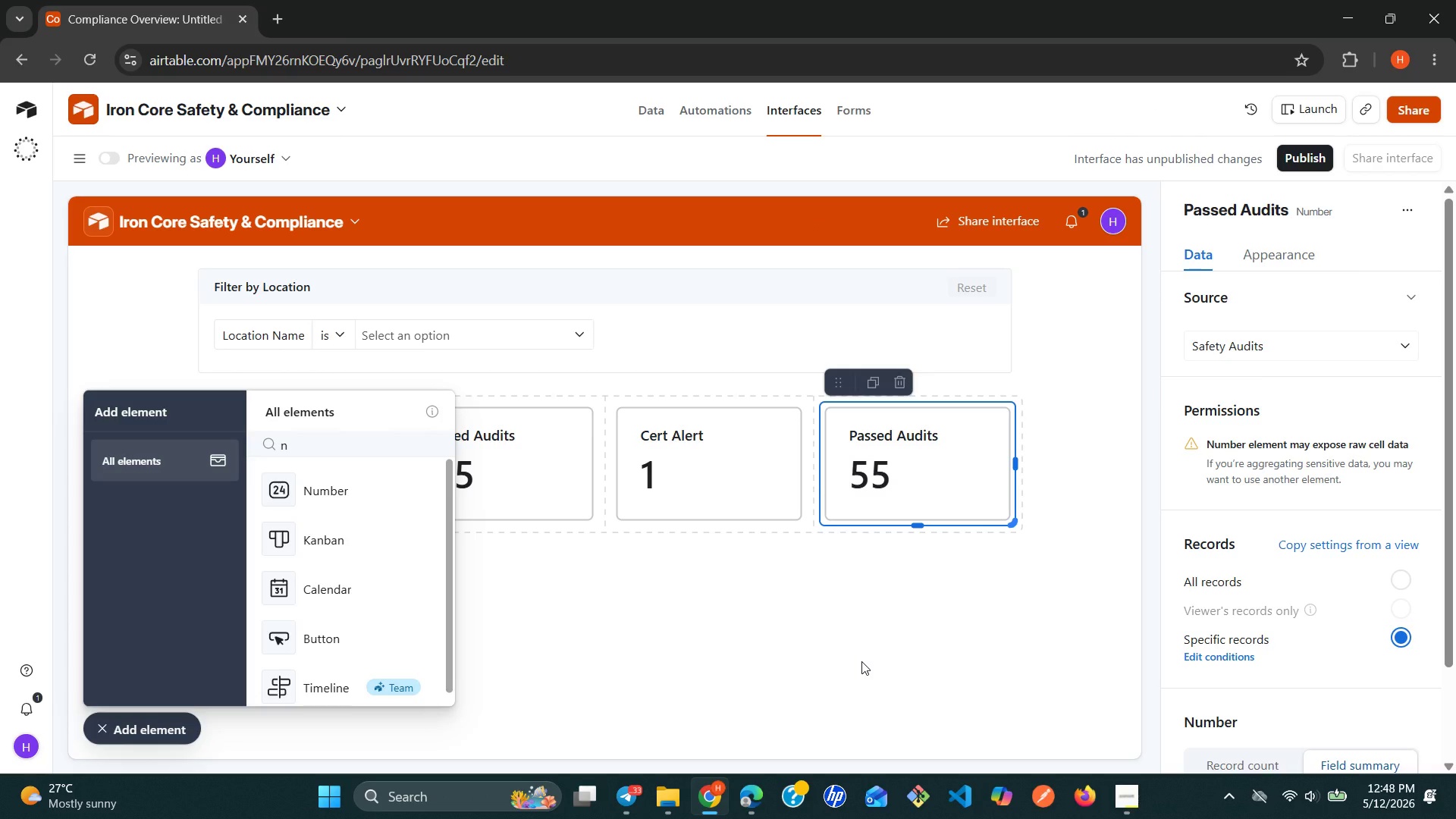 
left_click([332, 445])
 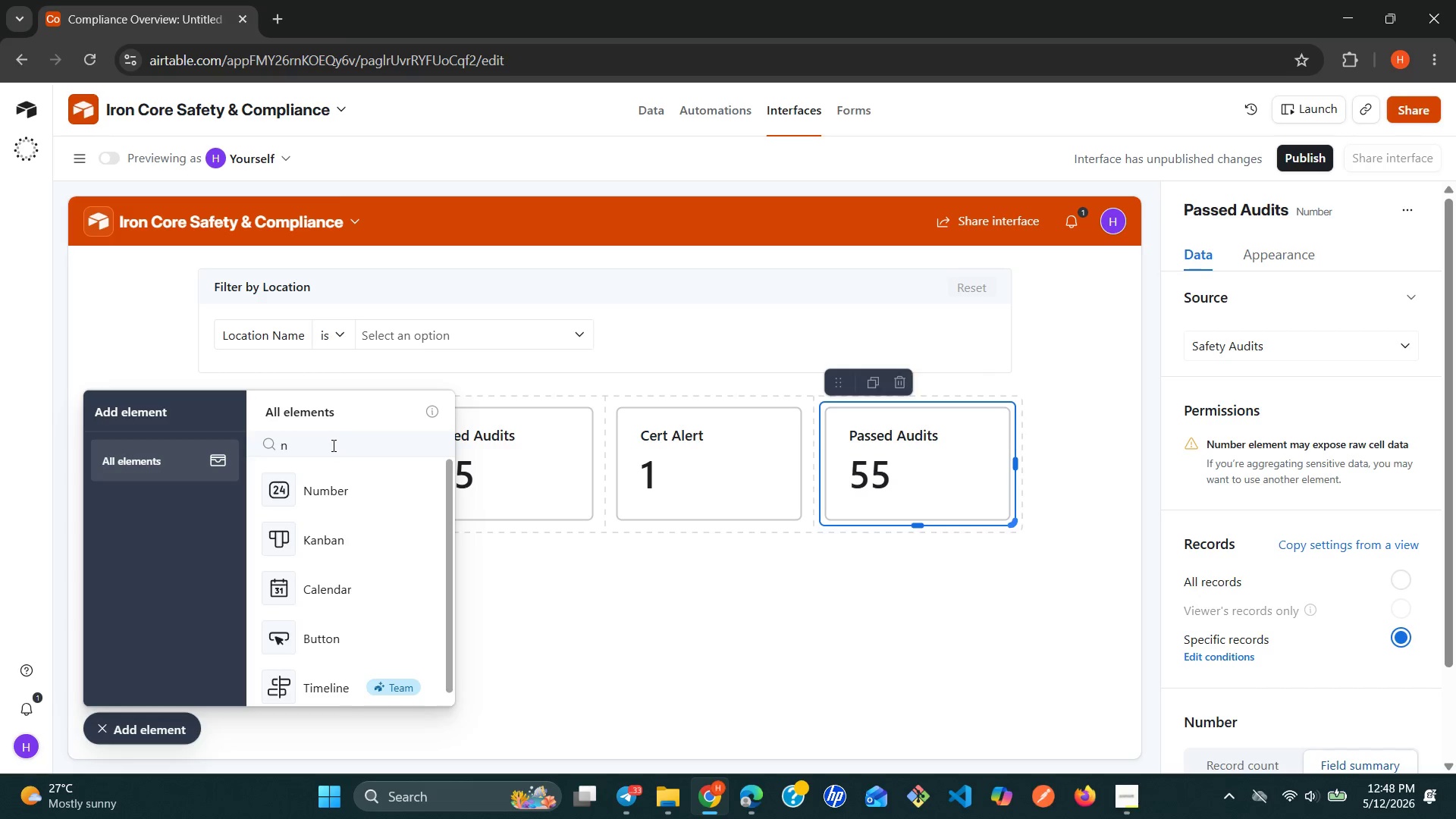 
key(Backspace)
type(b)
key(Backspace)
type(ch)
 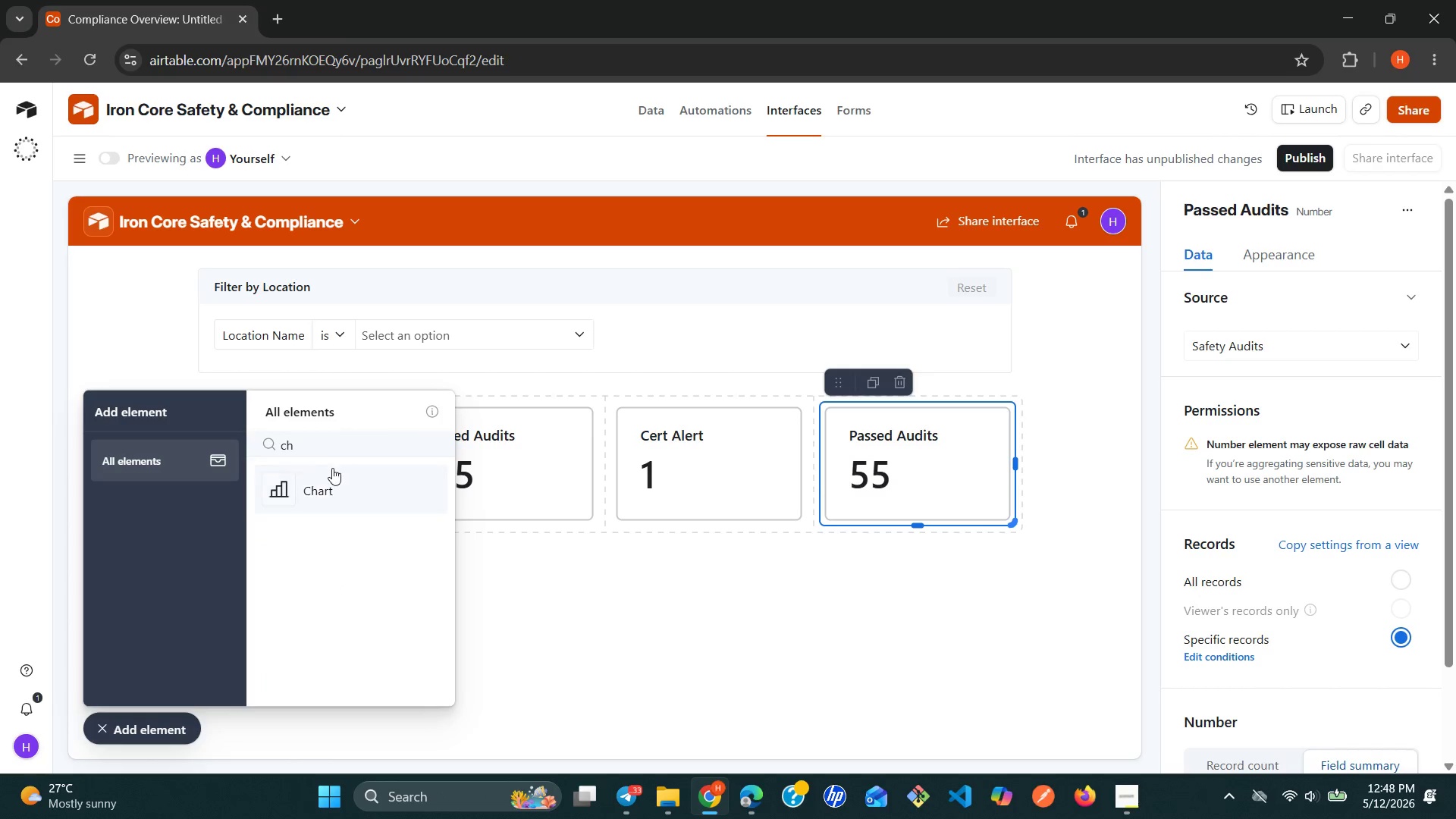 
left_click([327, 478])
 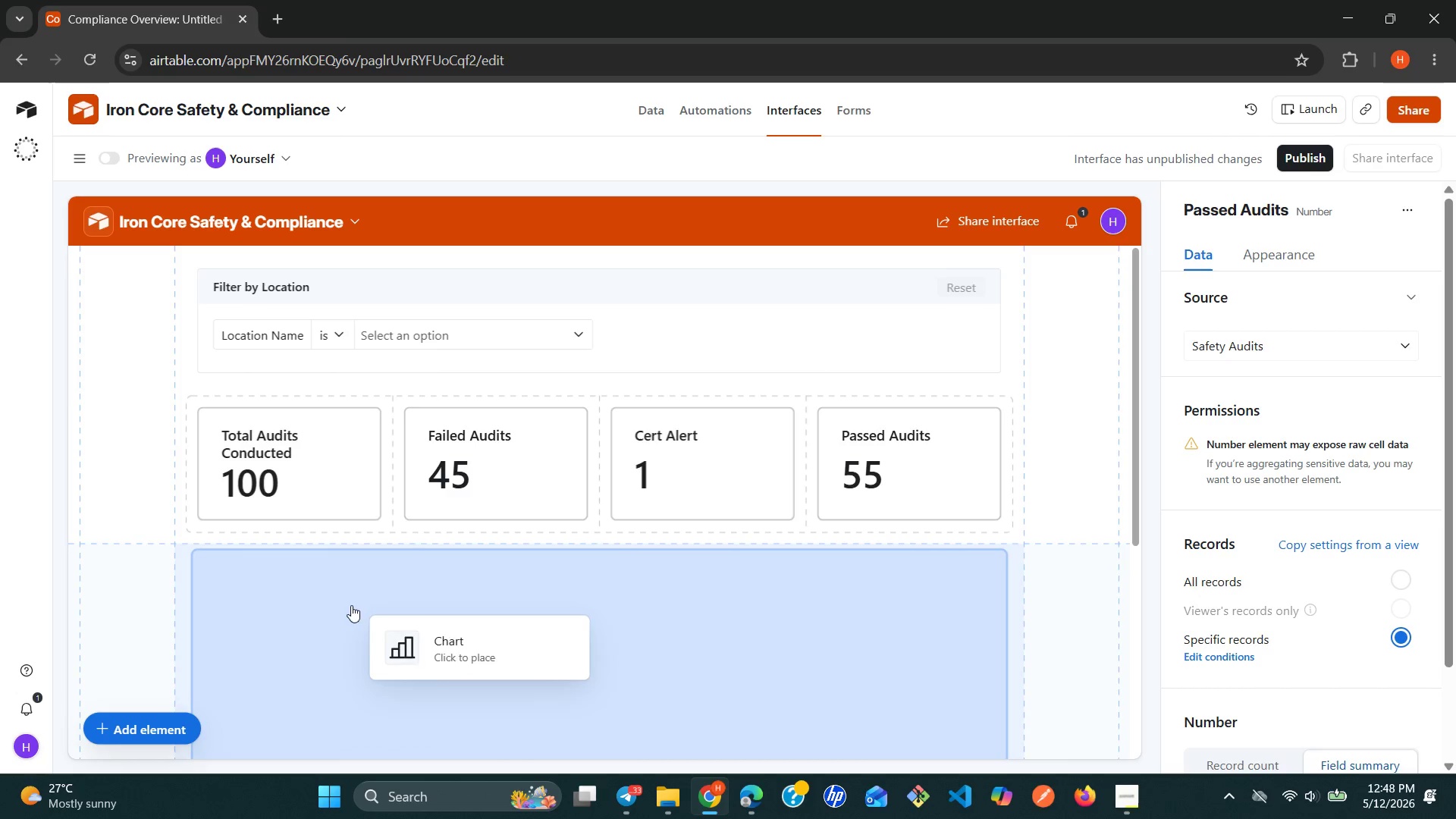 
left_click([333, 621])
 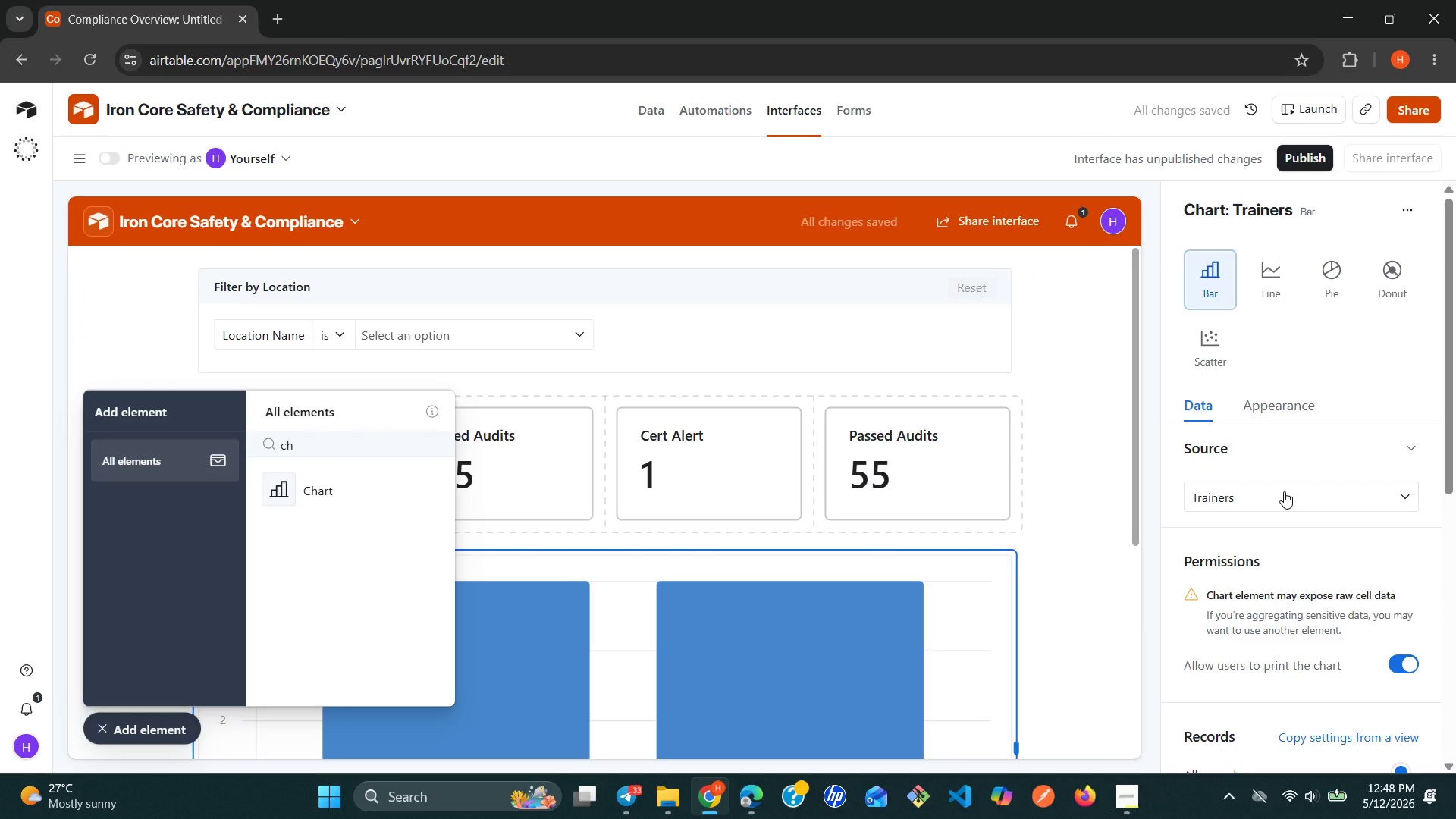 
wait(5.95)
 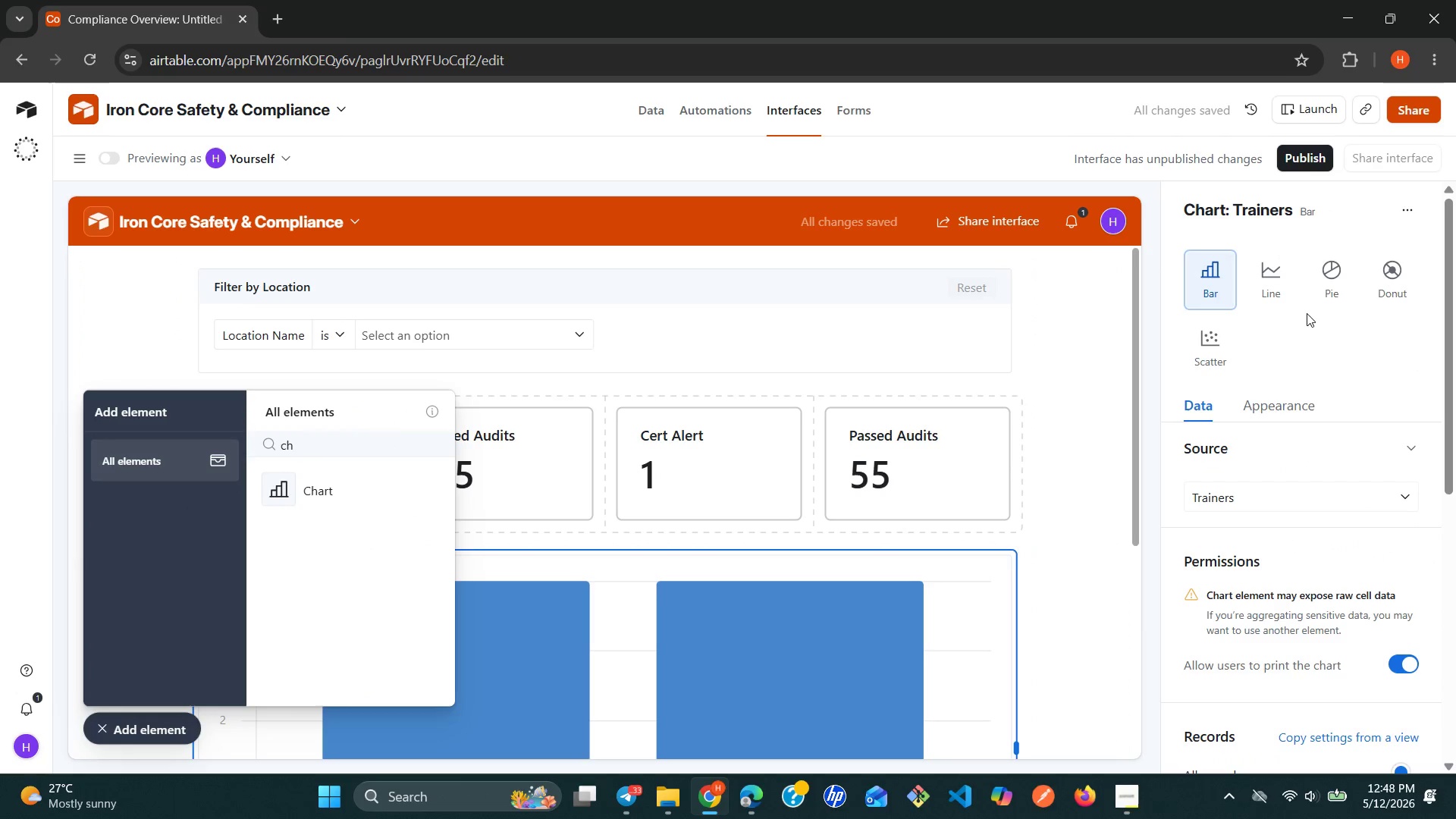 
left_click([1284, 491])
 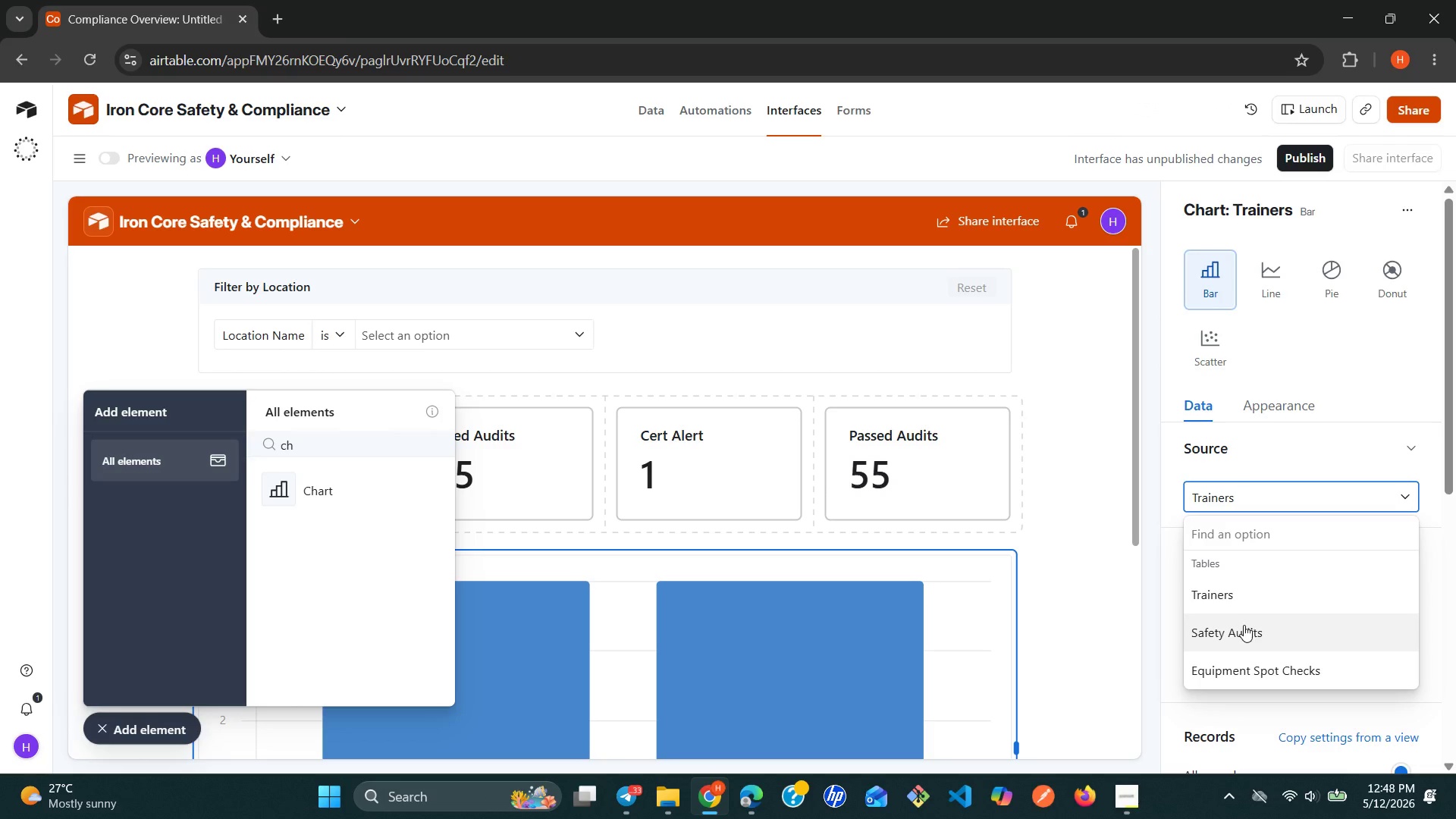 
left_click([1242, 625])
 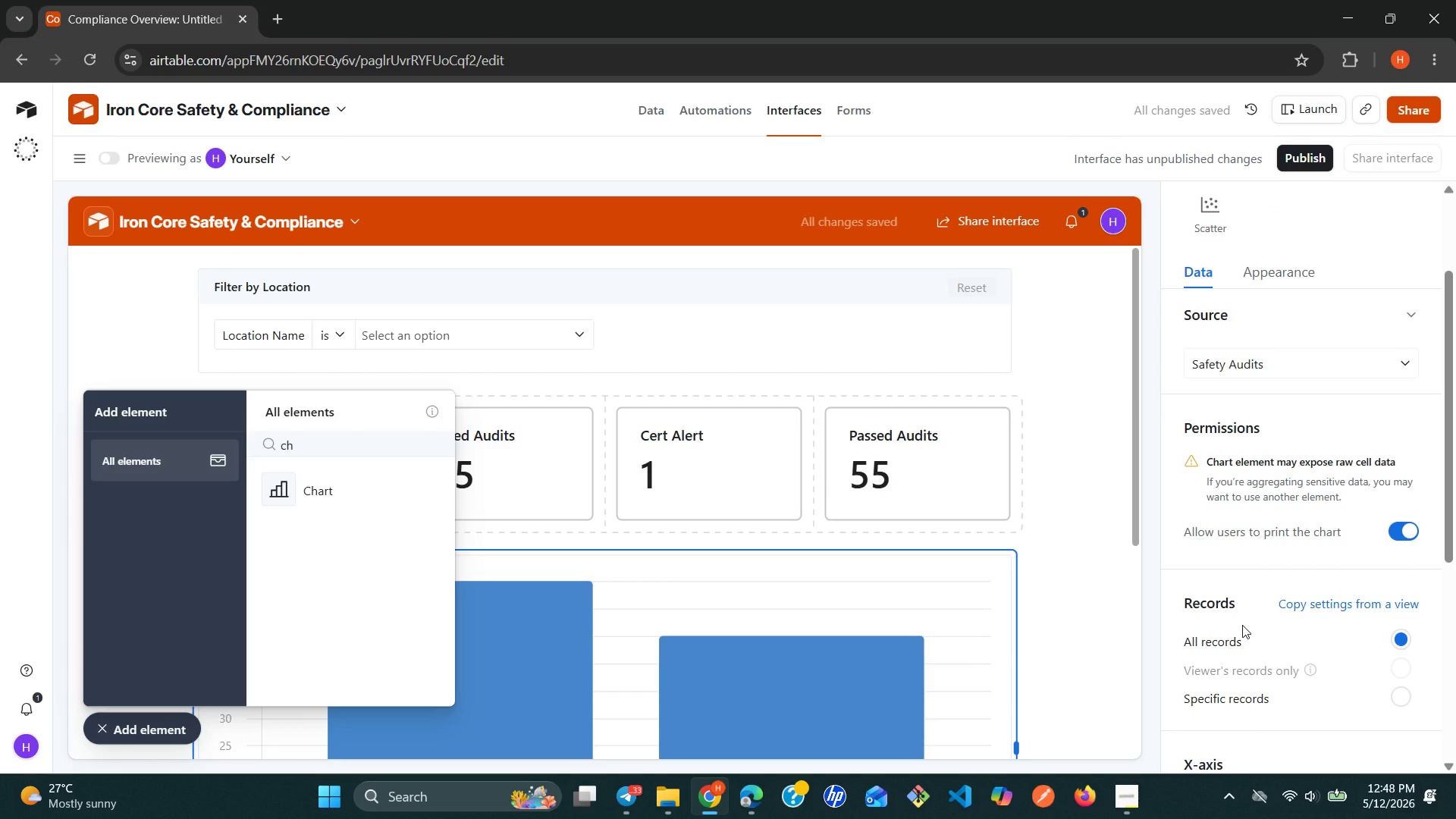 
wait(7.41)
 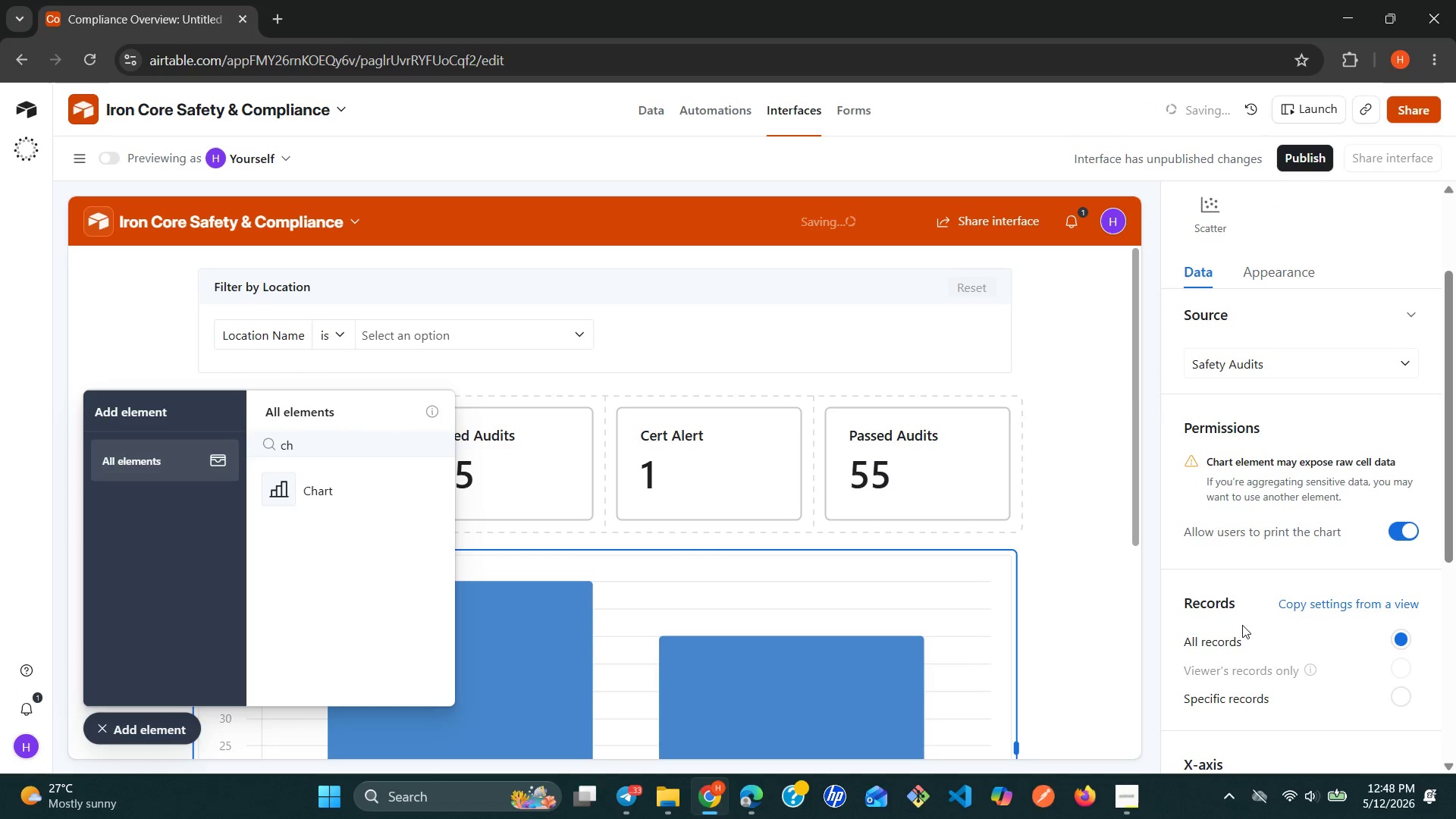 
left_click([1387, 668])
 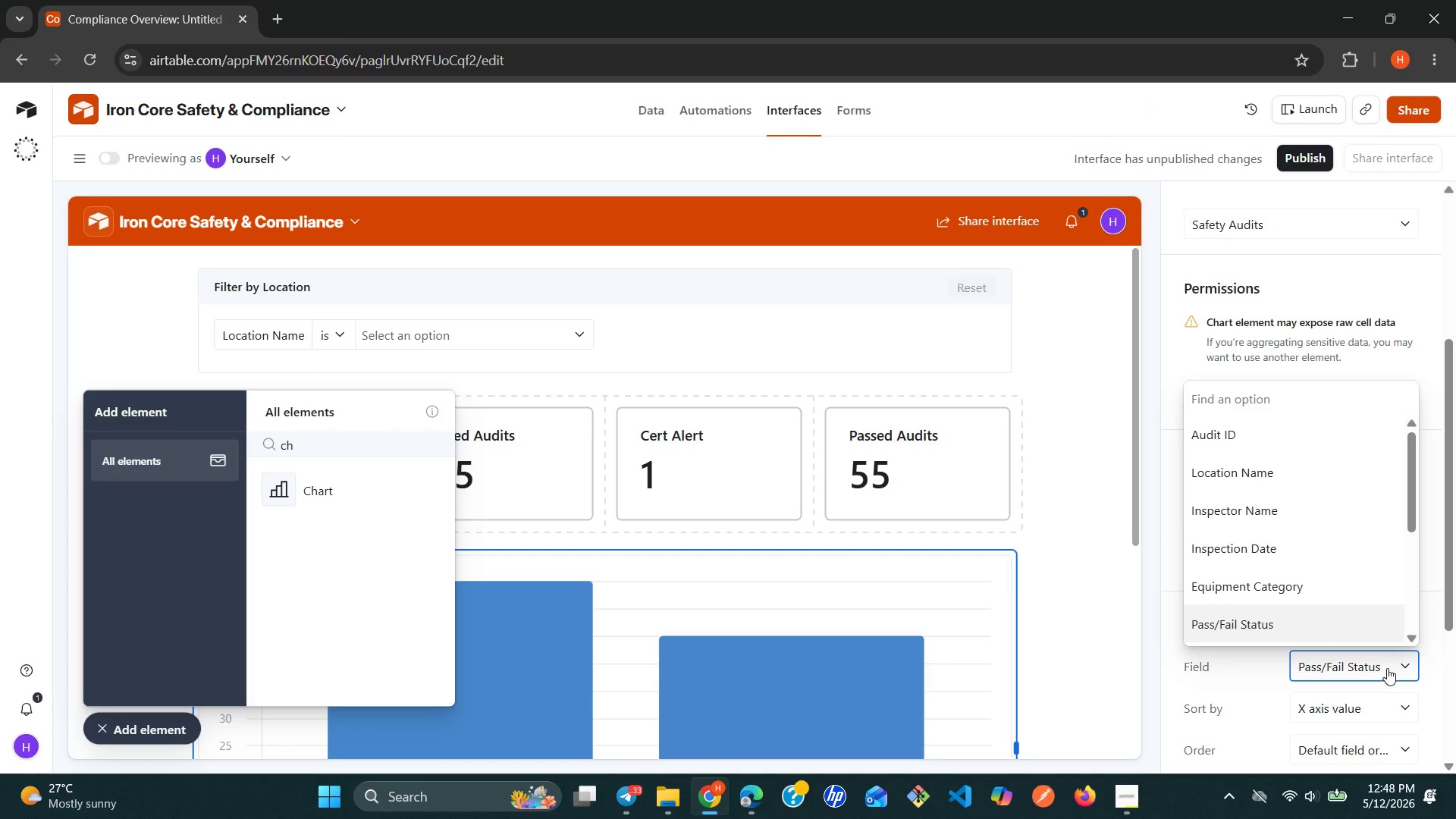 
type(lo)
 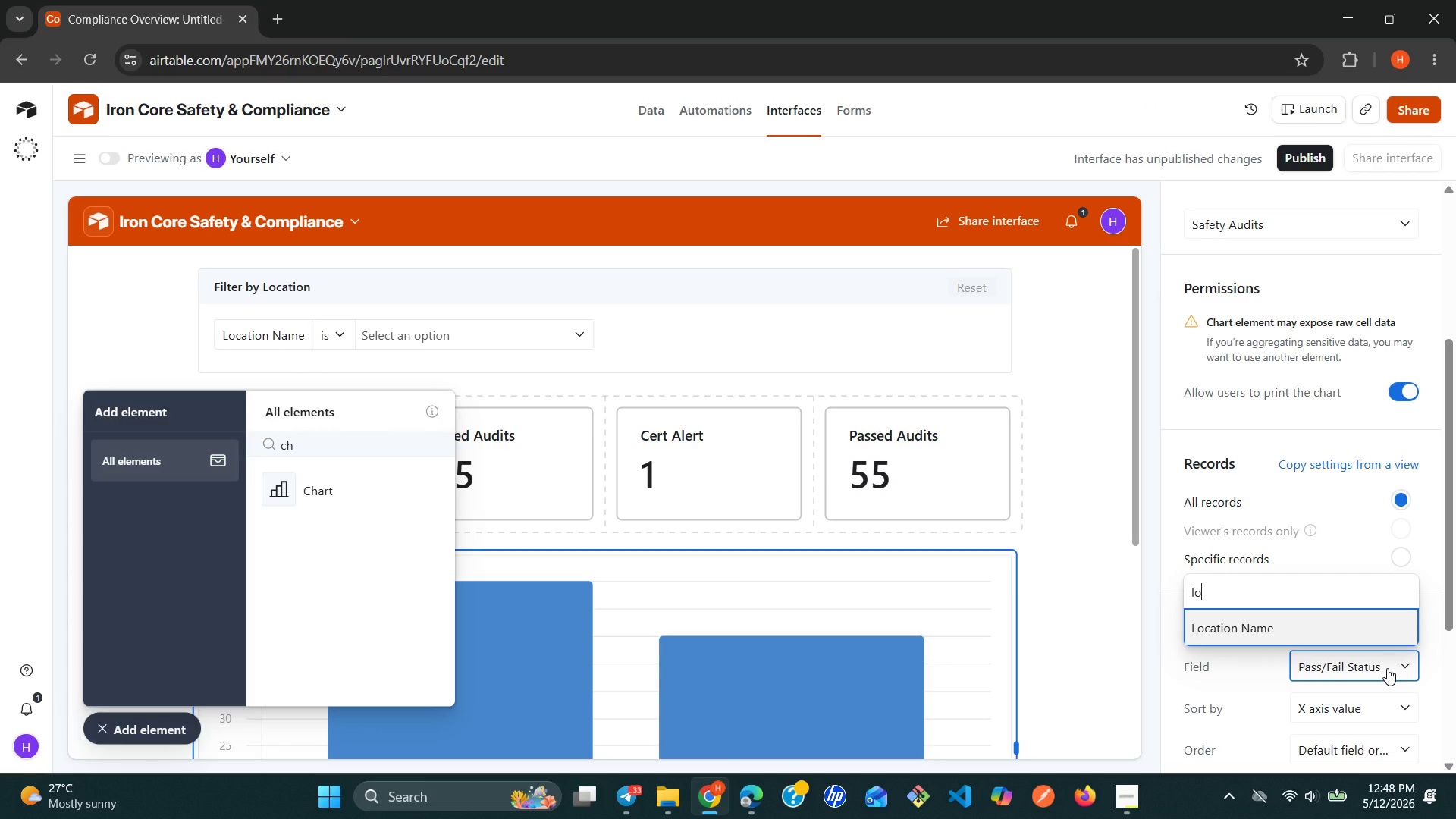 
key(Enter)
 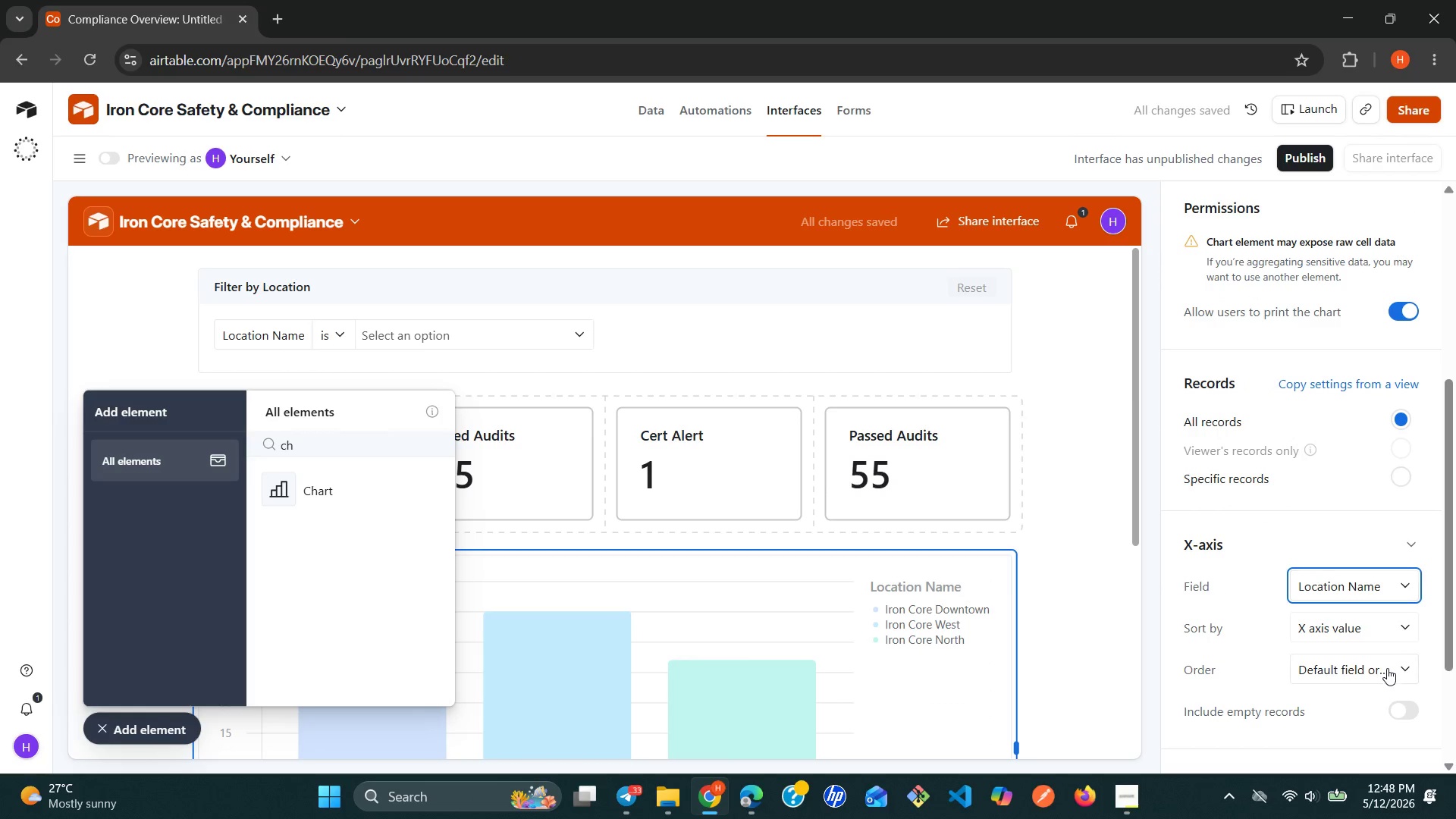 
wait(6.92)
 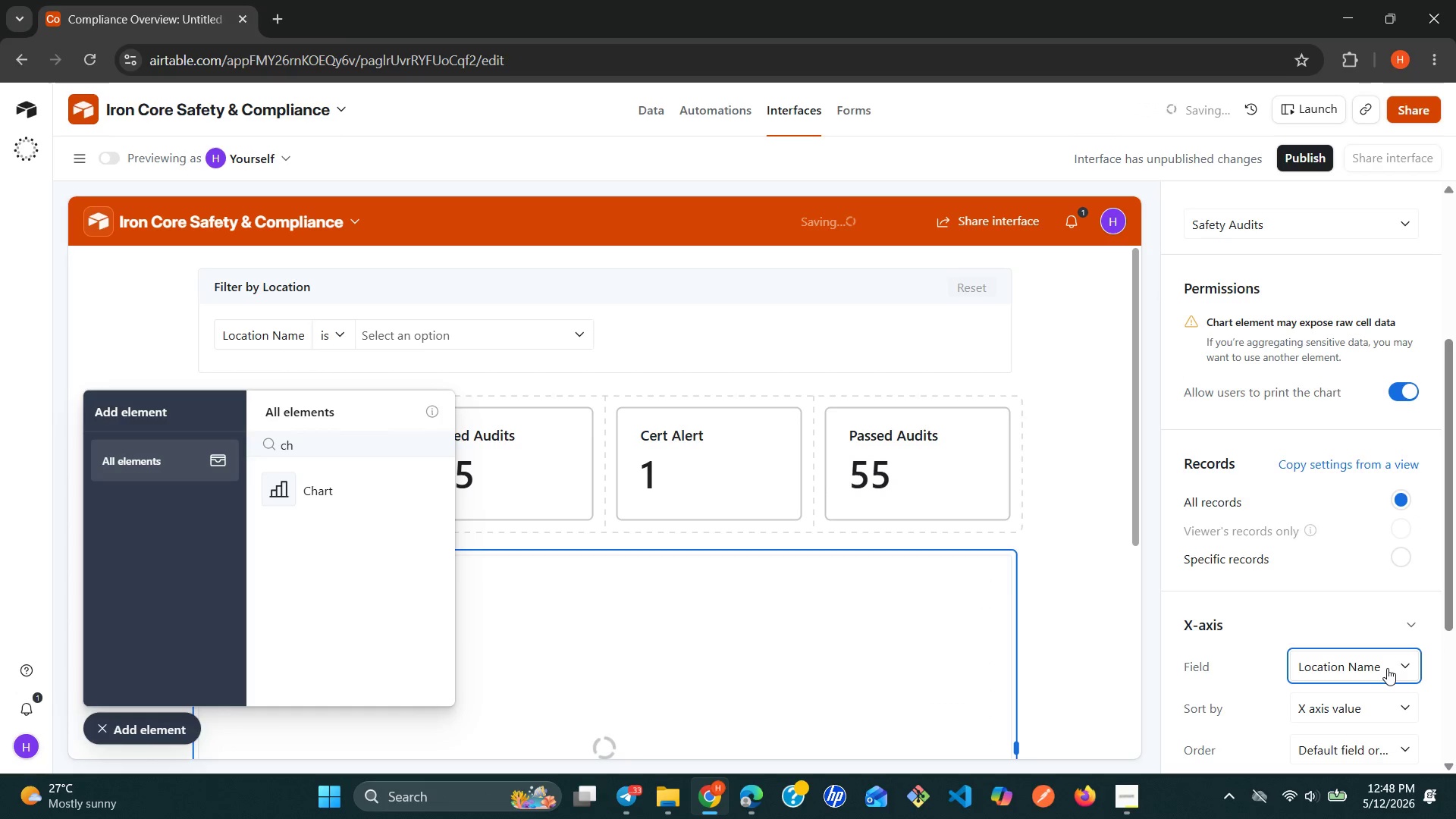 
left_click([1354, 660])
 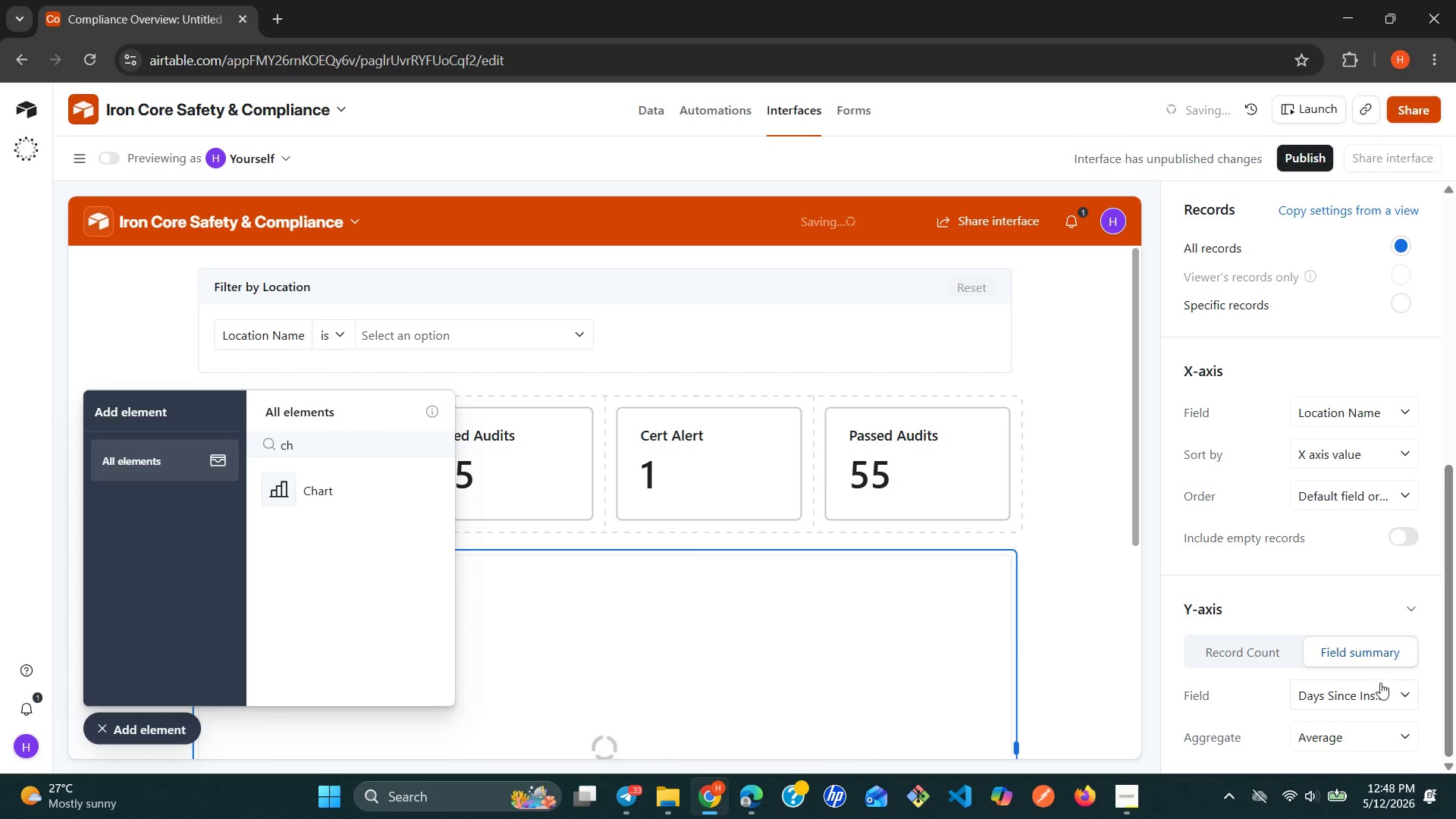 
left_click([1392, 697])
 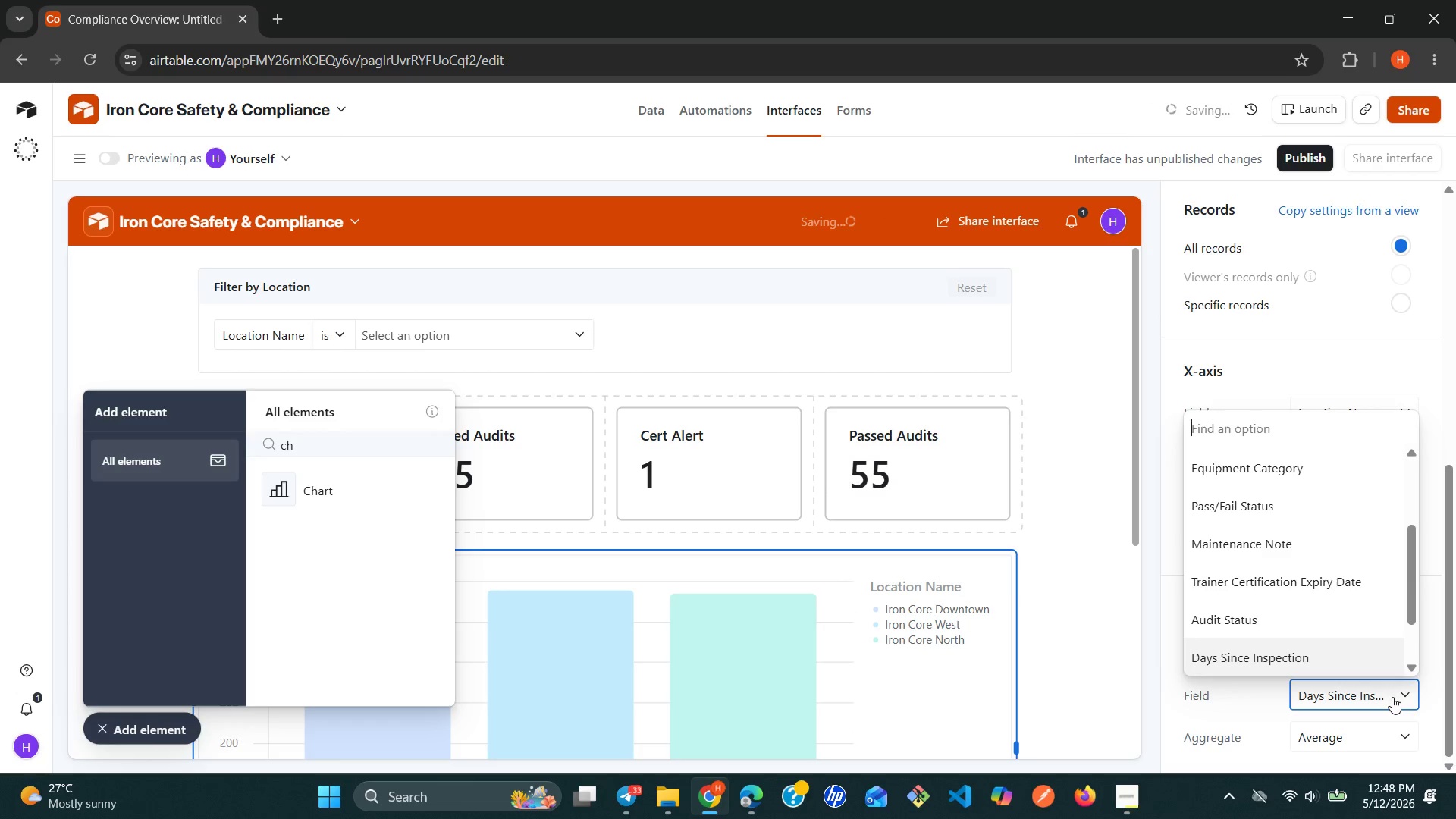 
type(au)
 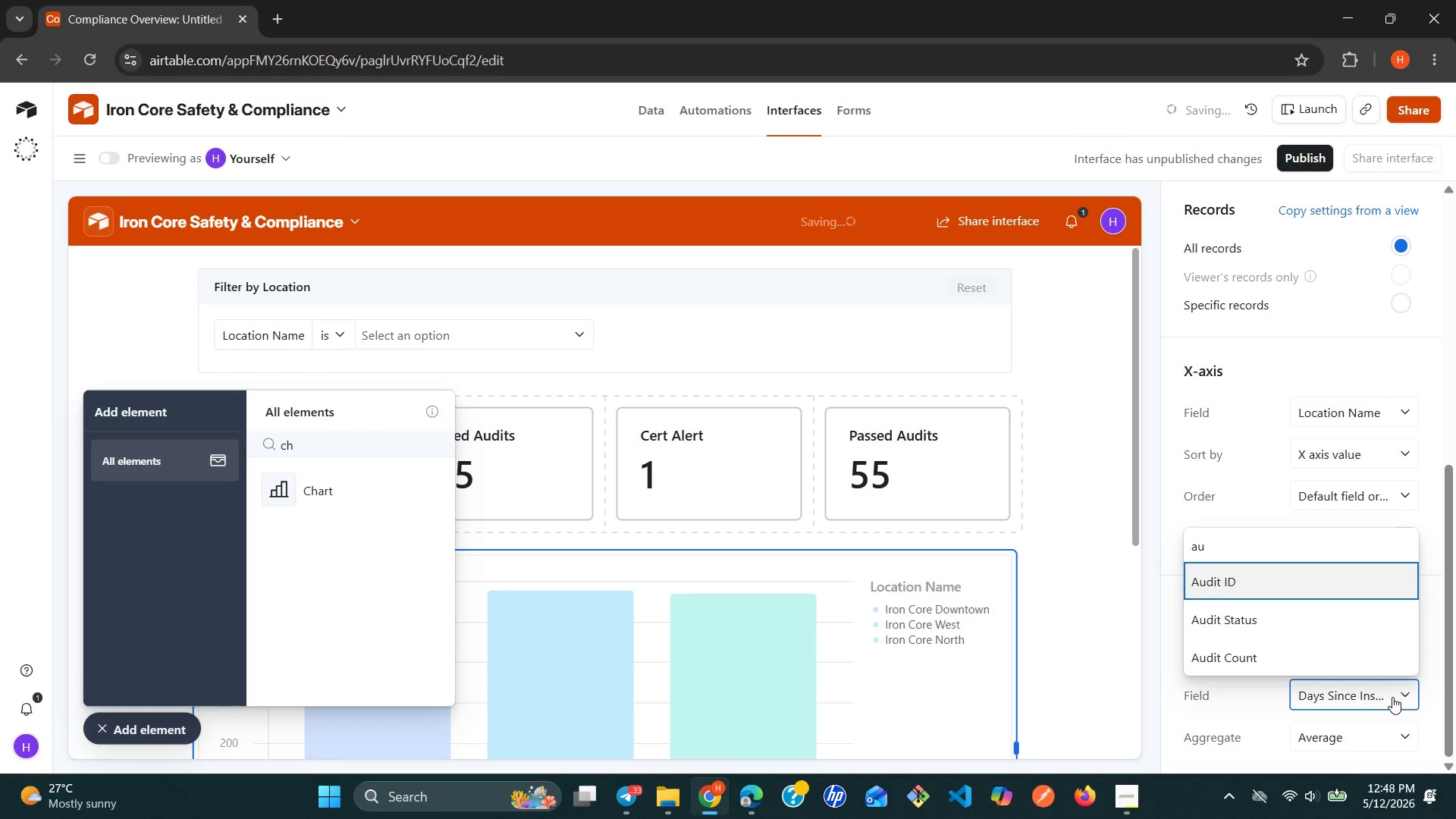 
key(ArrowDown)
 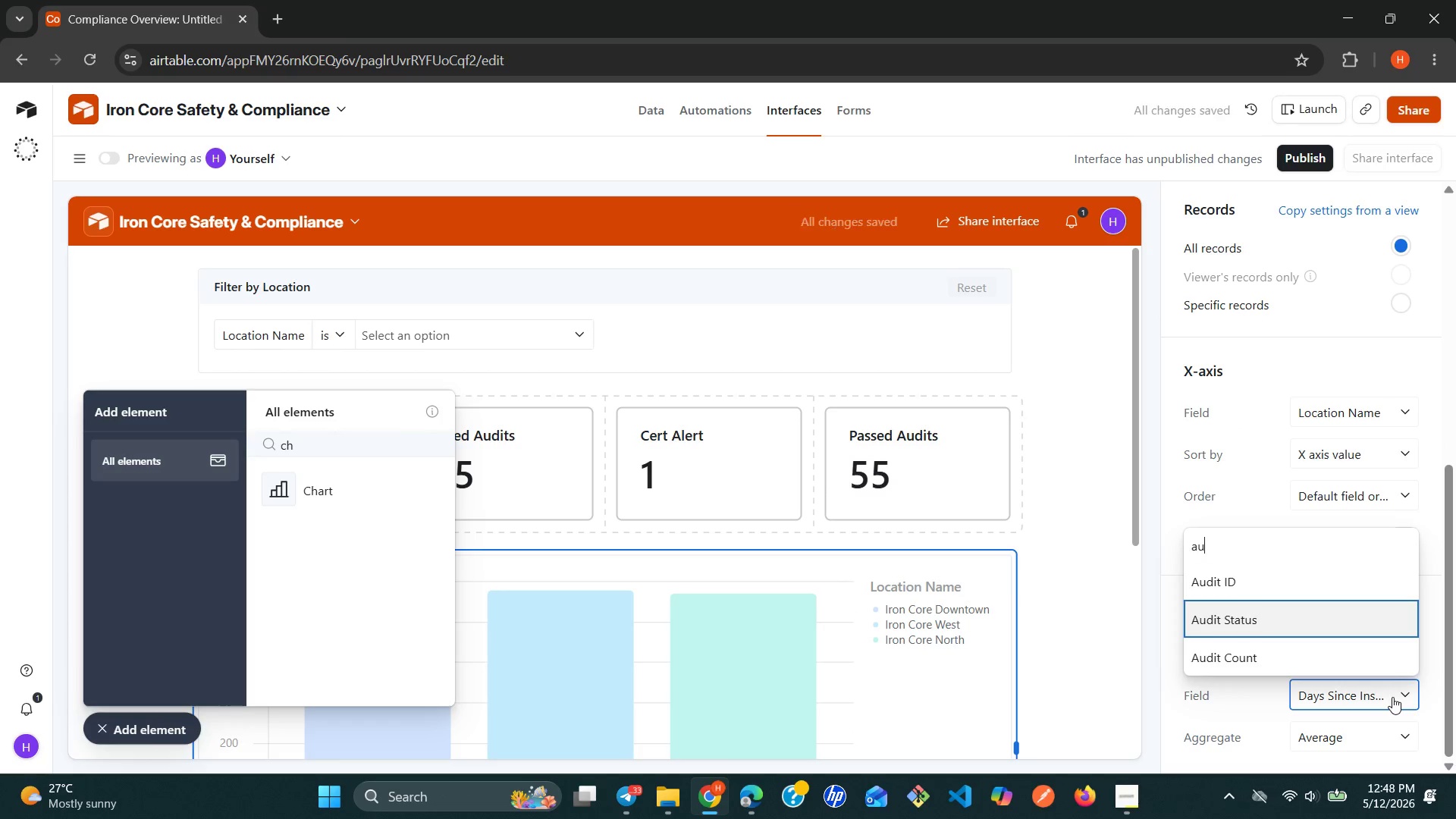 
key(ArrowDown)
 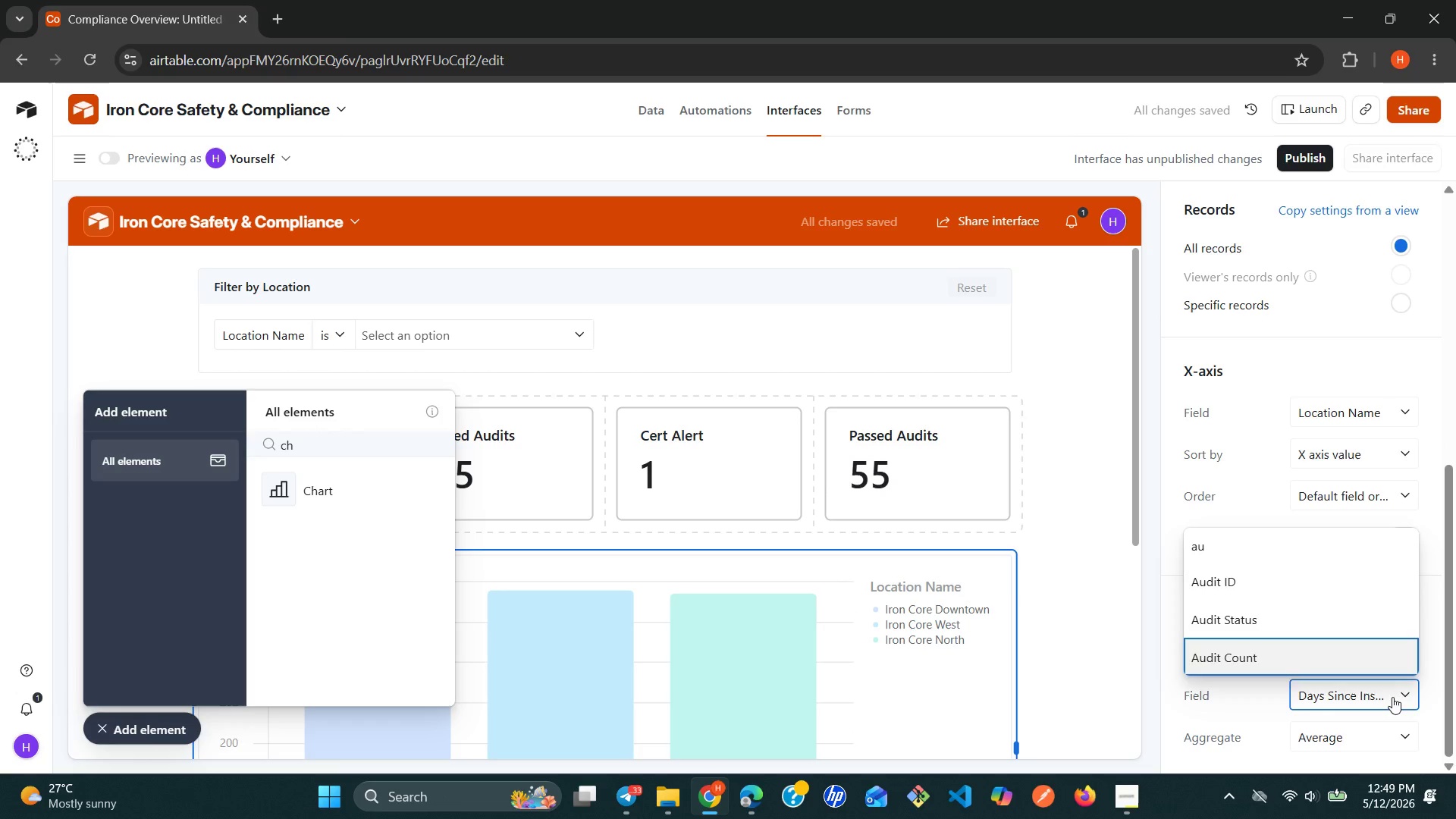 
key(Enter)
 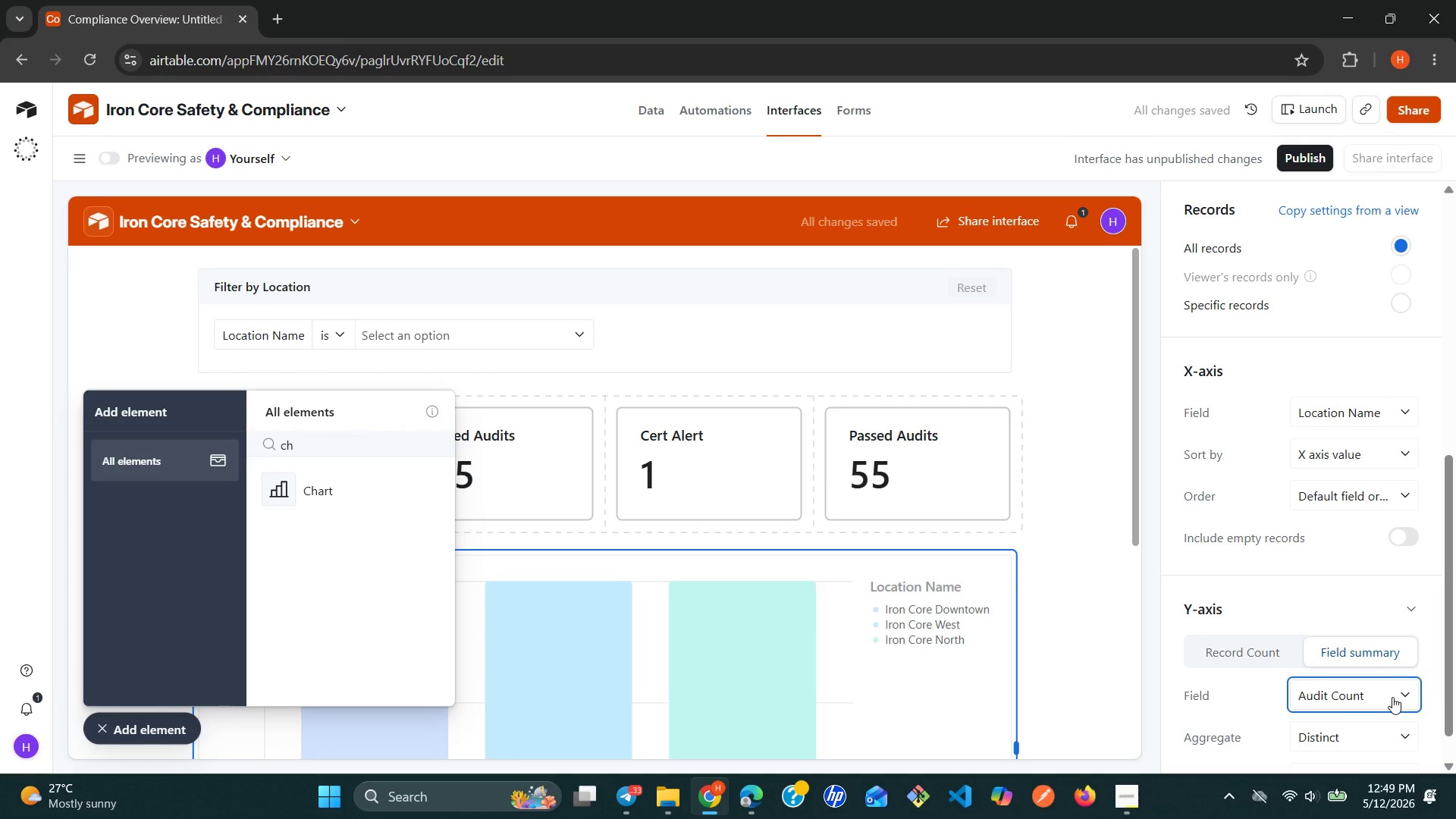 
wait(6.08)
 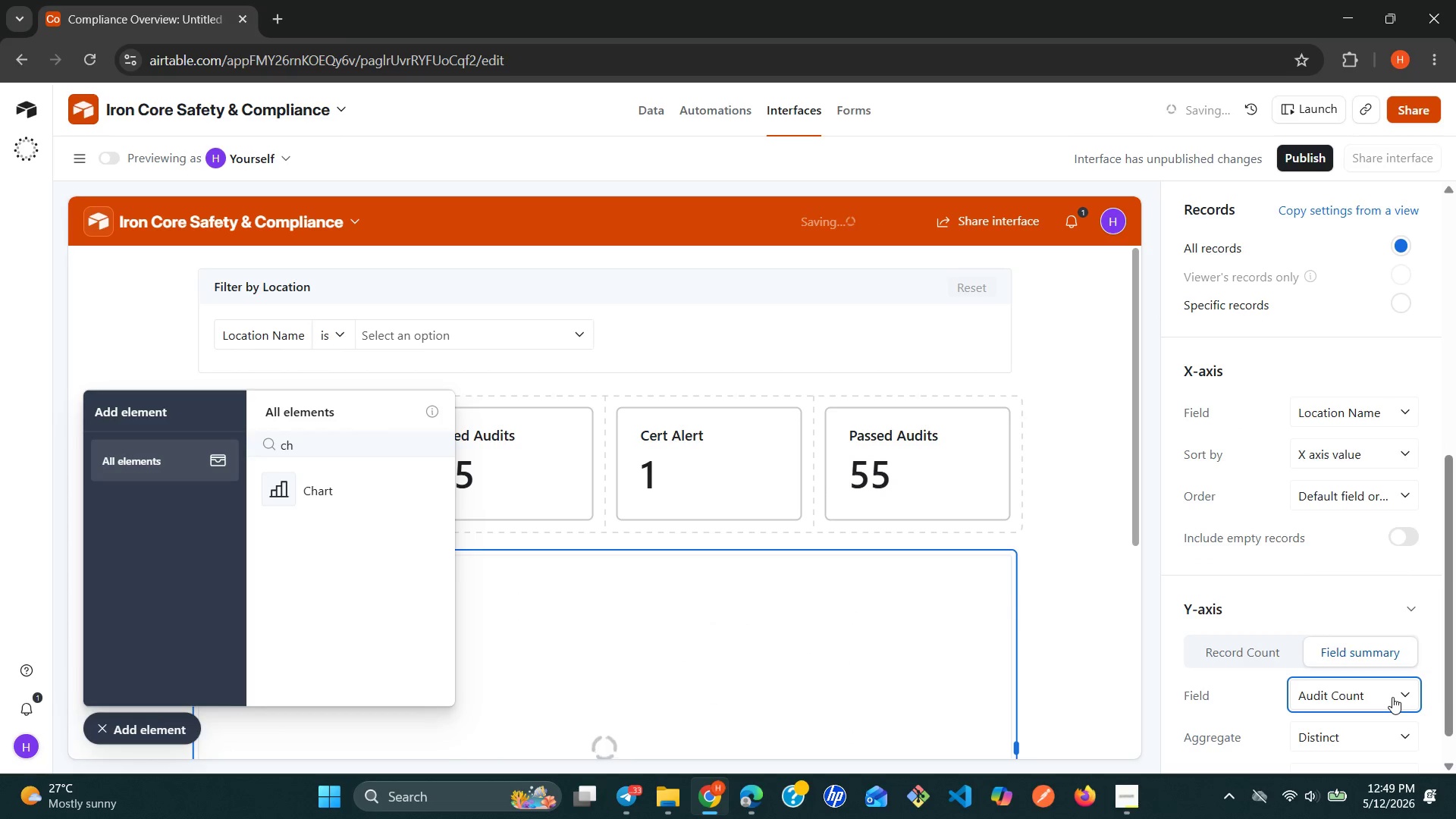 
left_click([1392, 720])
 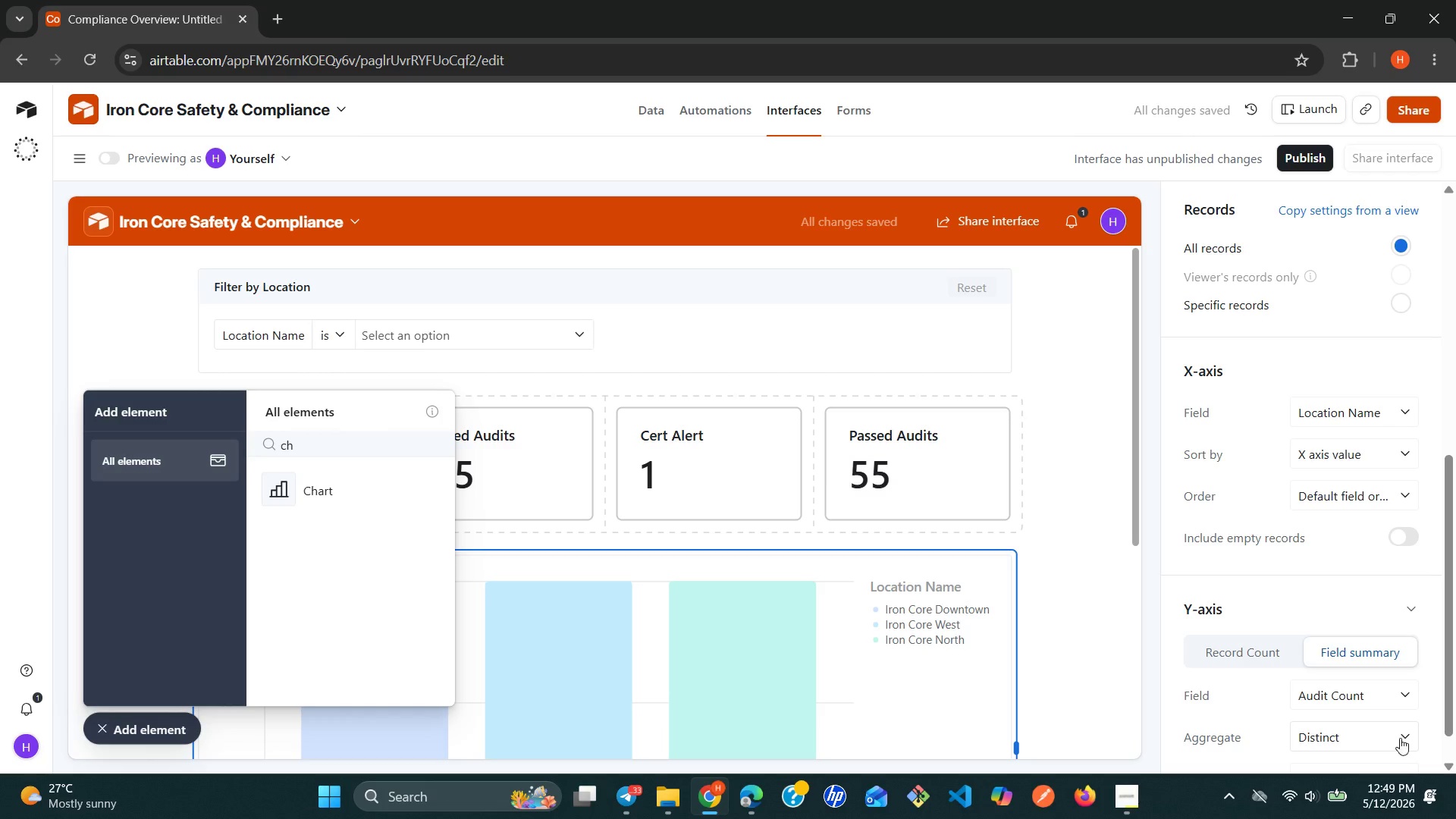 
left_click([1401, 748])
 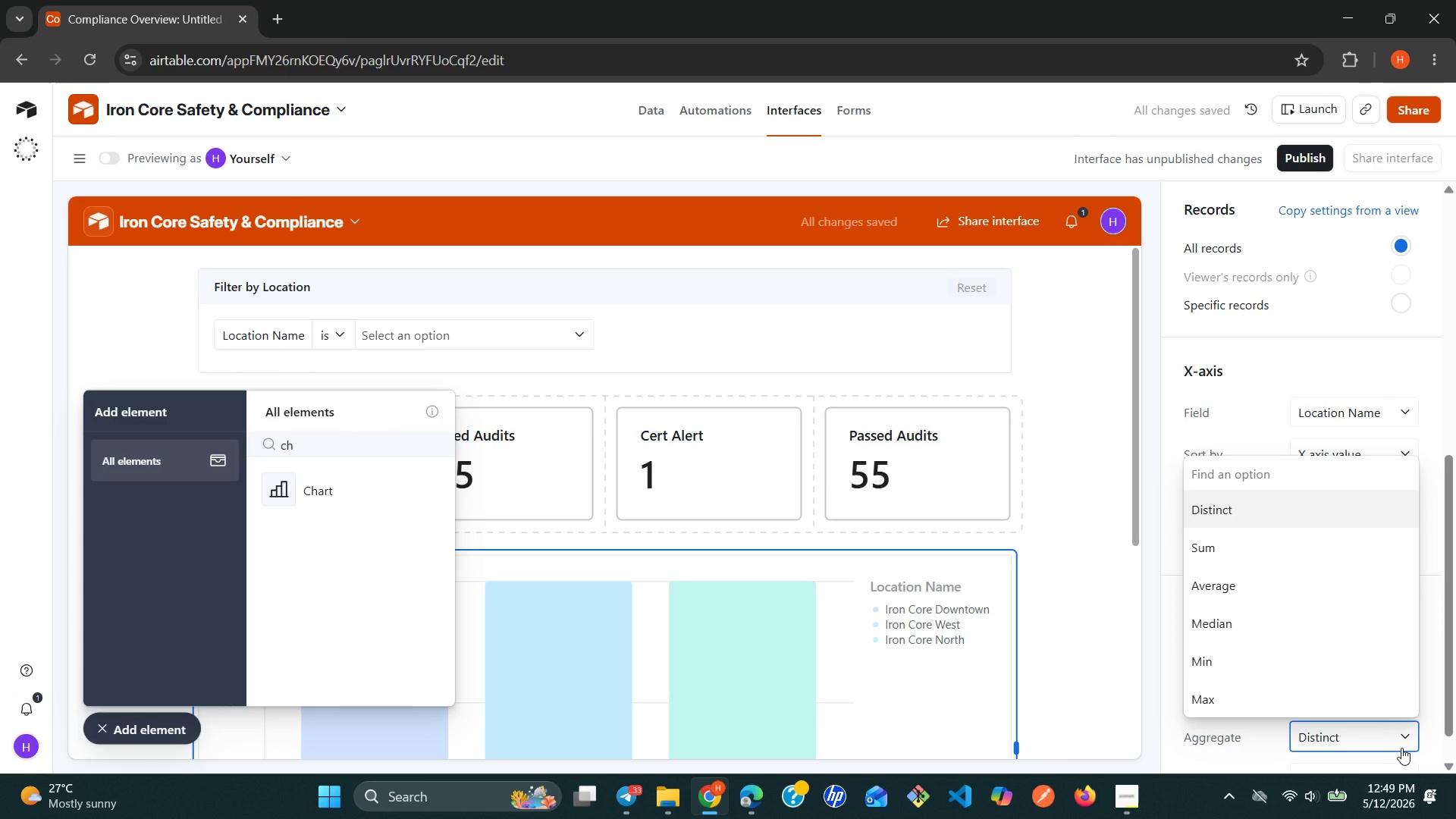 
type(su)
 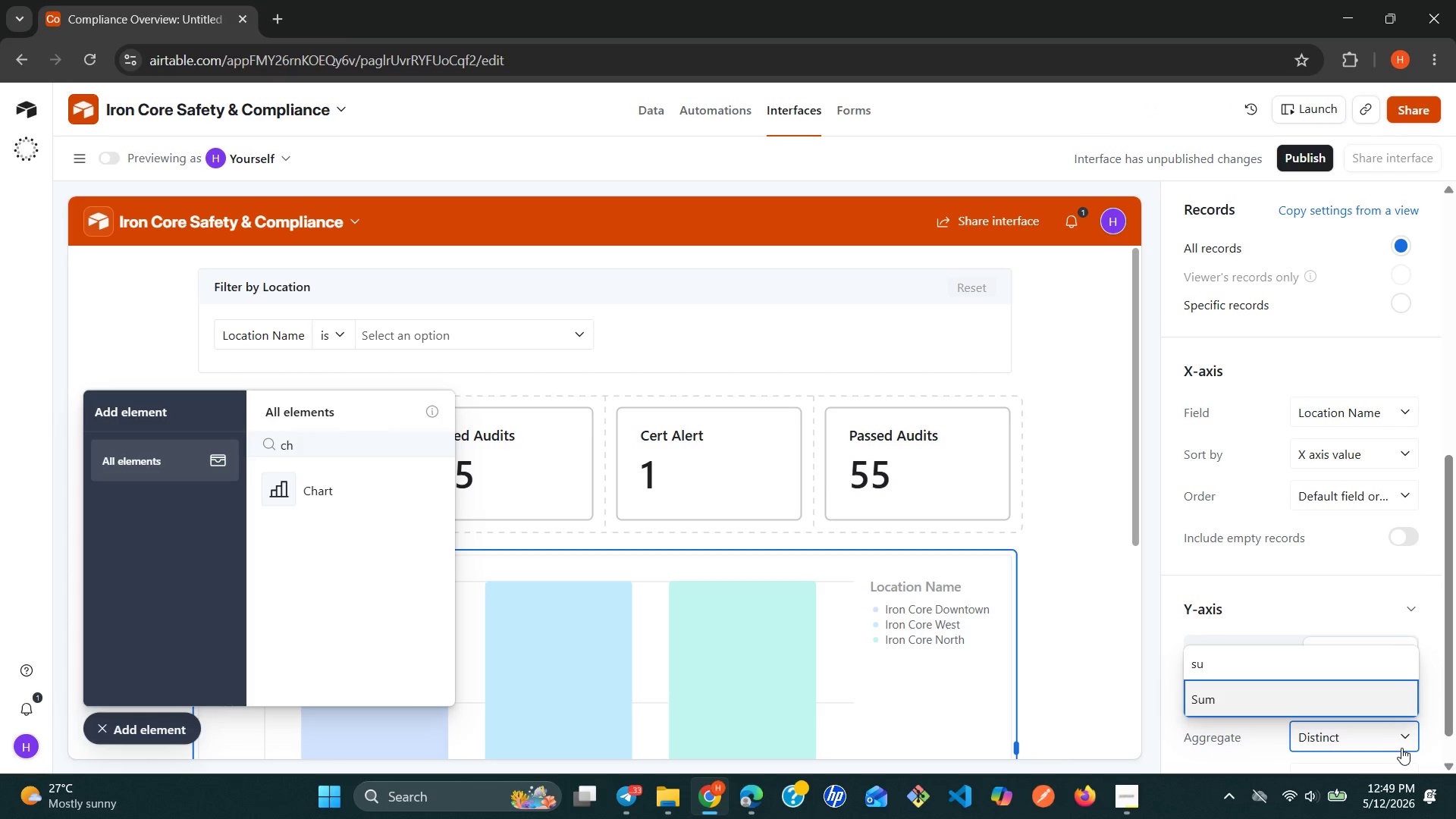 
key(Enter)
 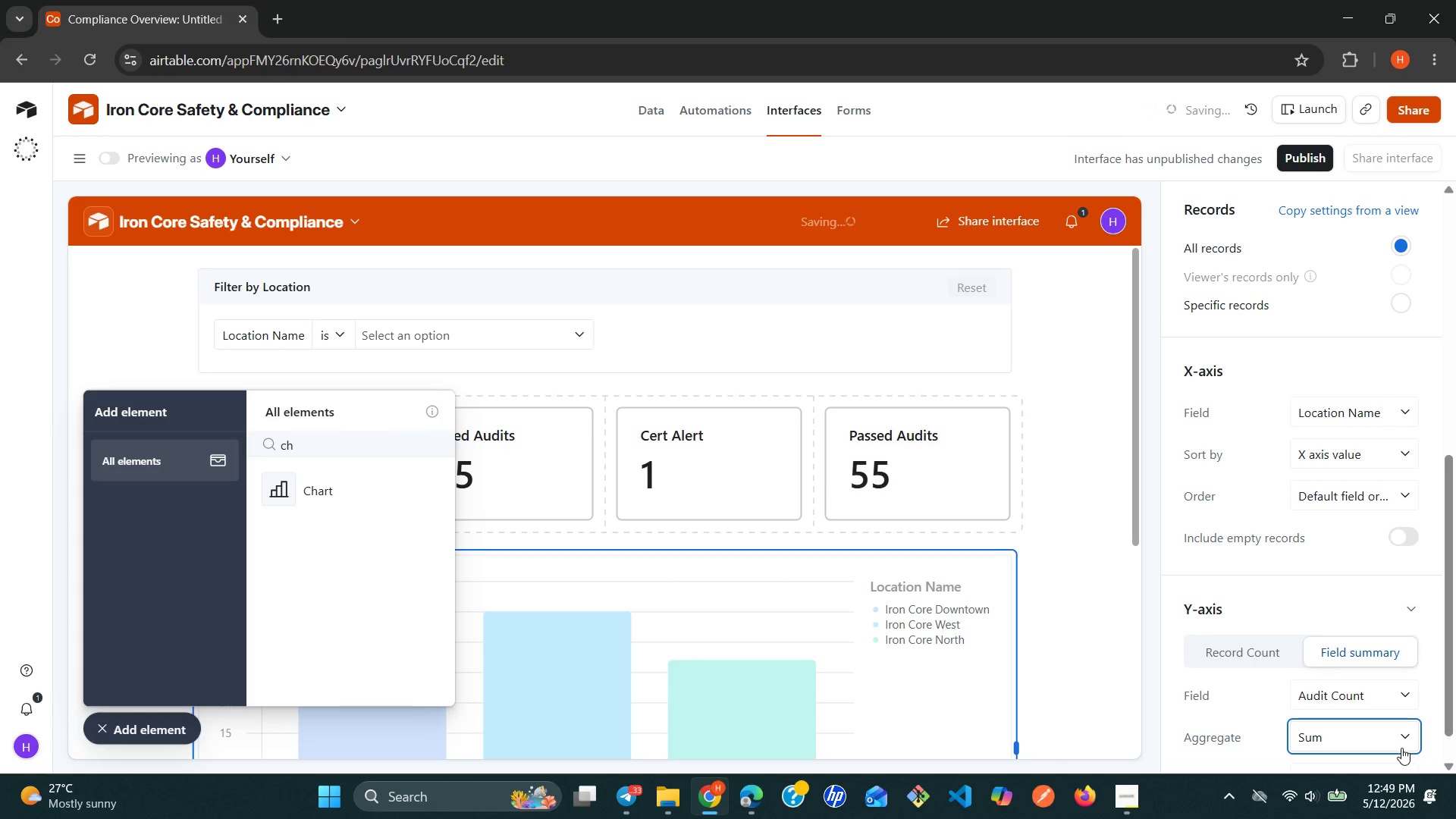 
left_click([1401, 748])
 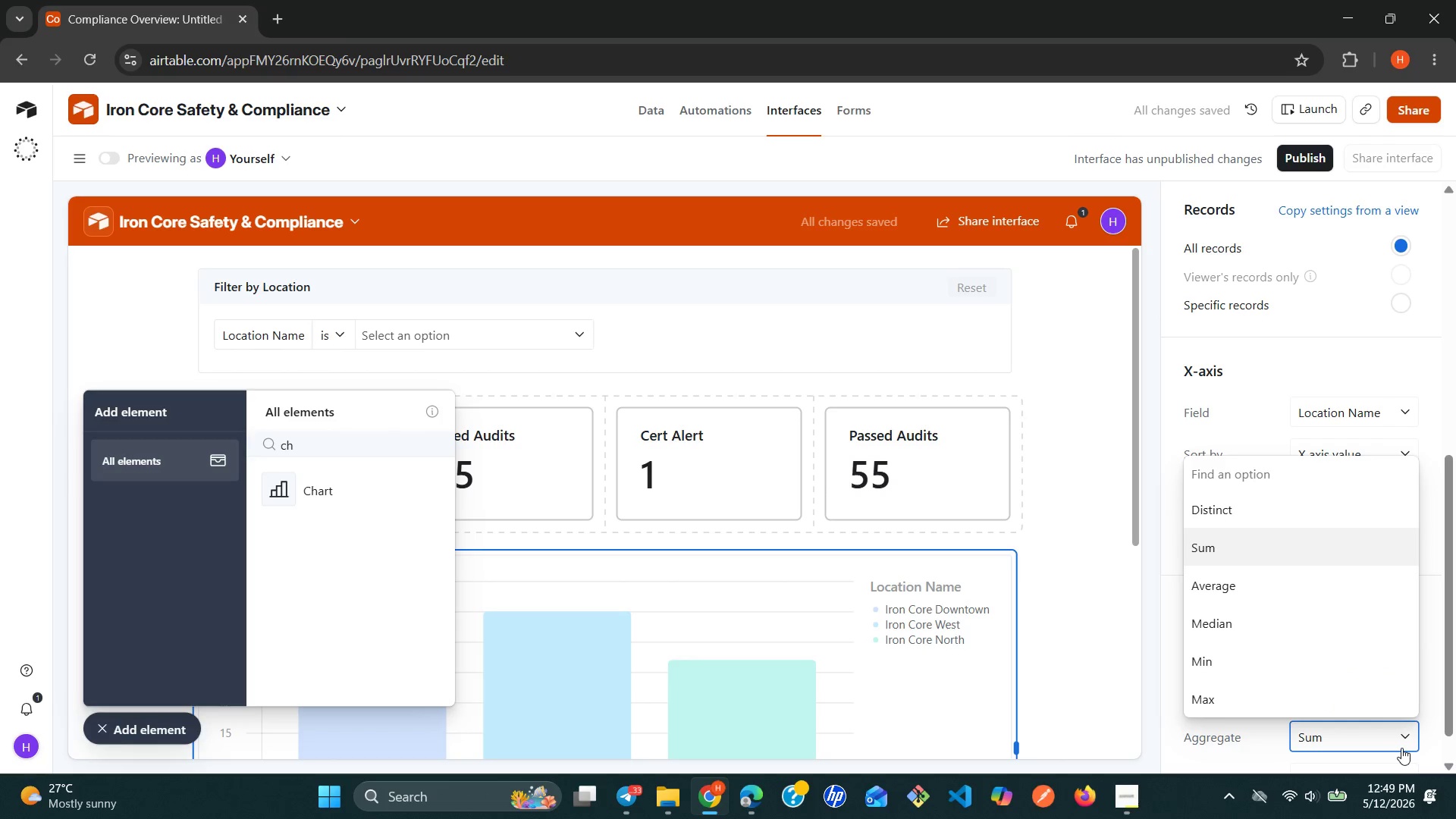 
left_click([1401, 748])
 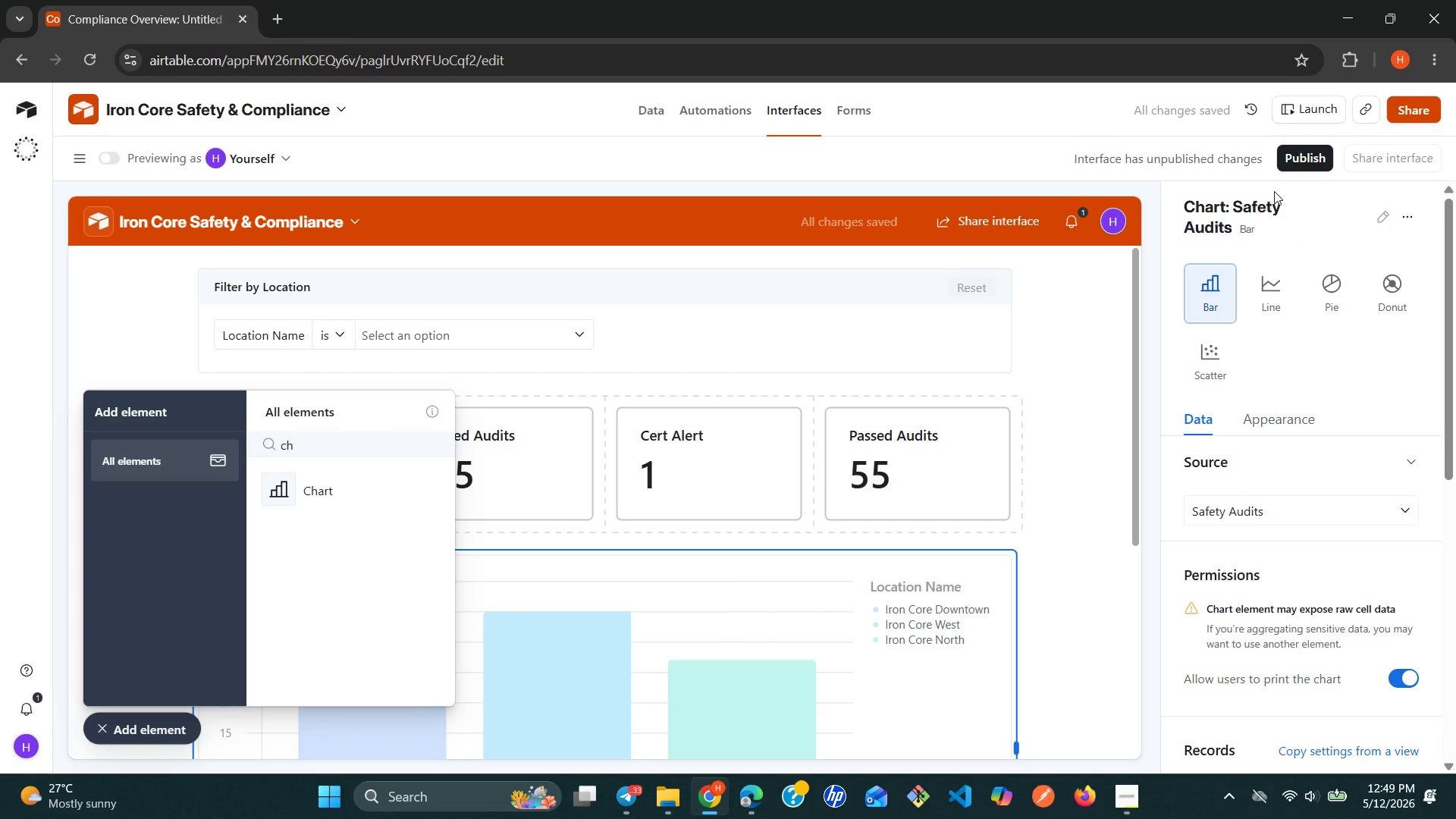 
left_click([1361, 212])
 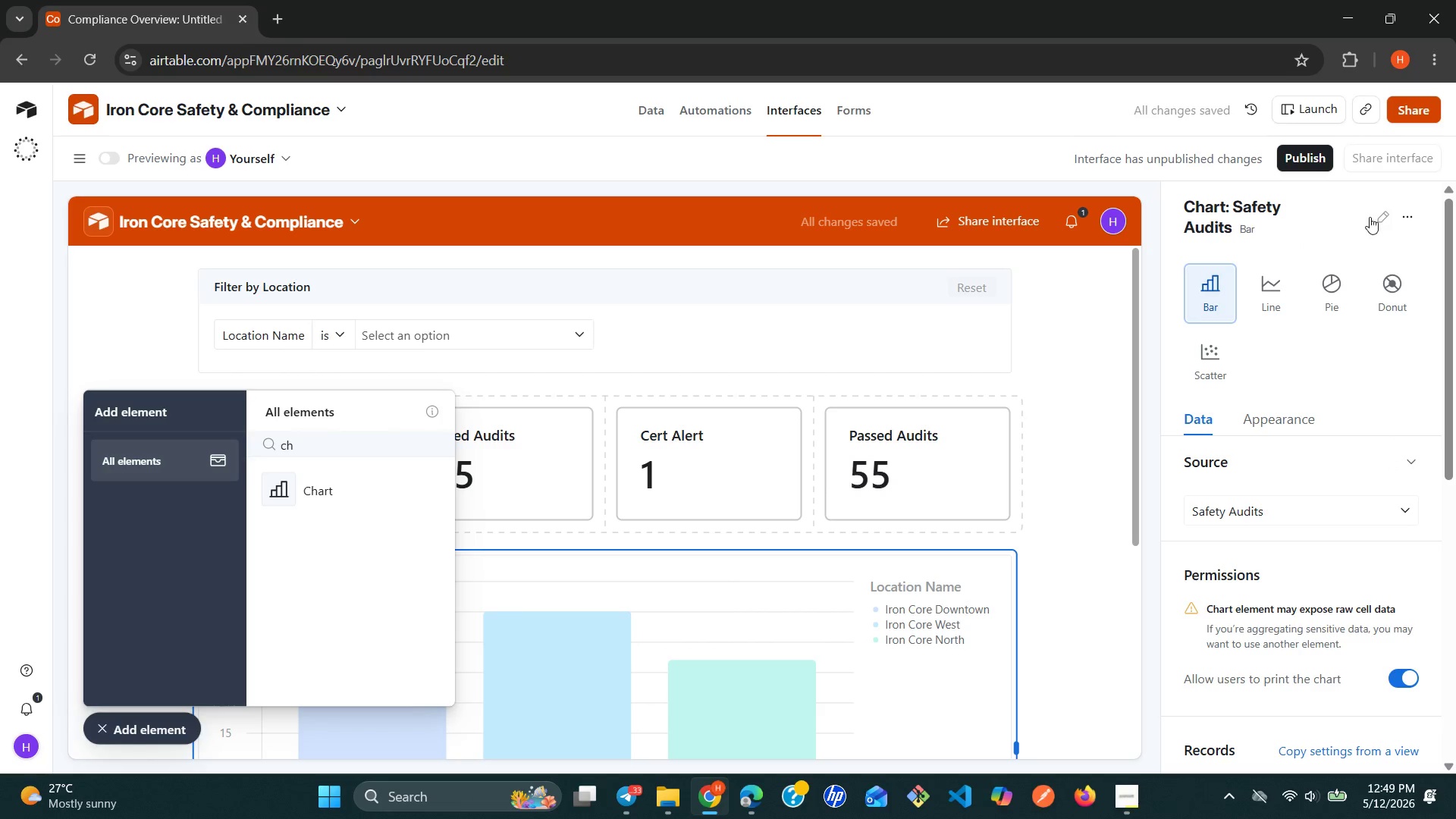 
left_click([1373, 219])
 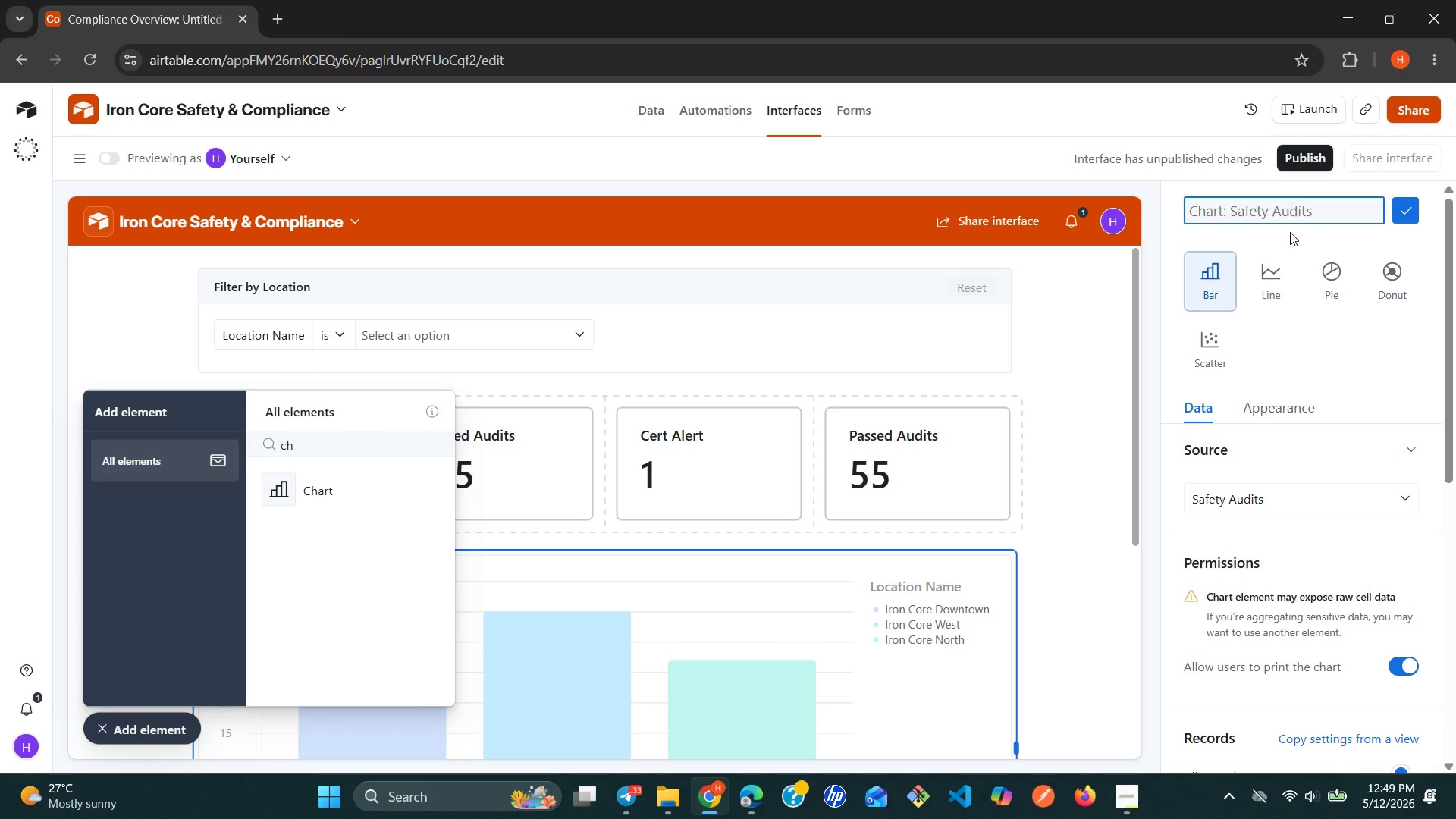 
type(Total Audits by Location)
 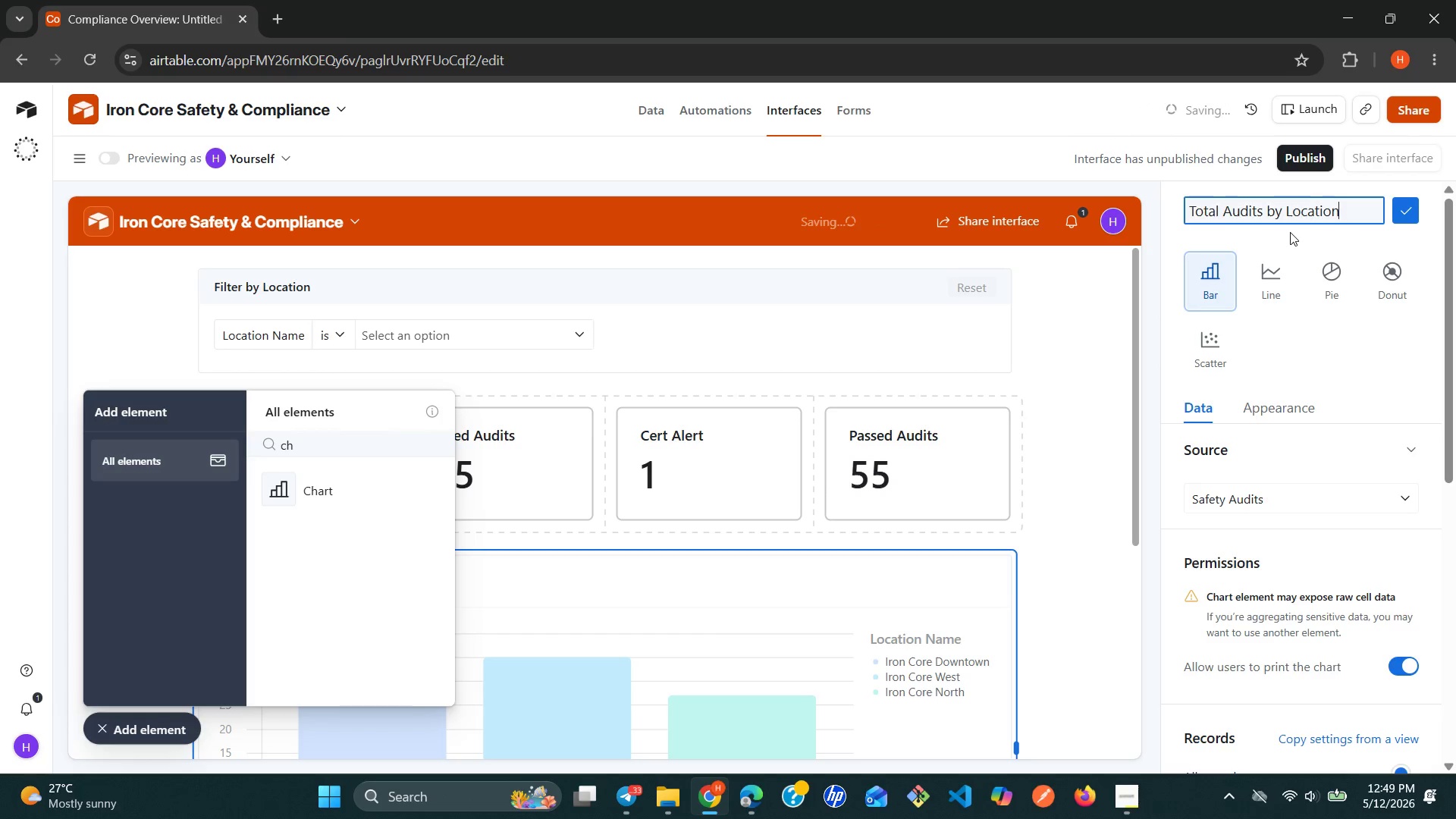 
left_click([1411, 214])
 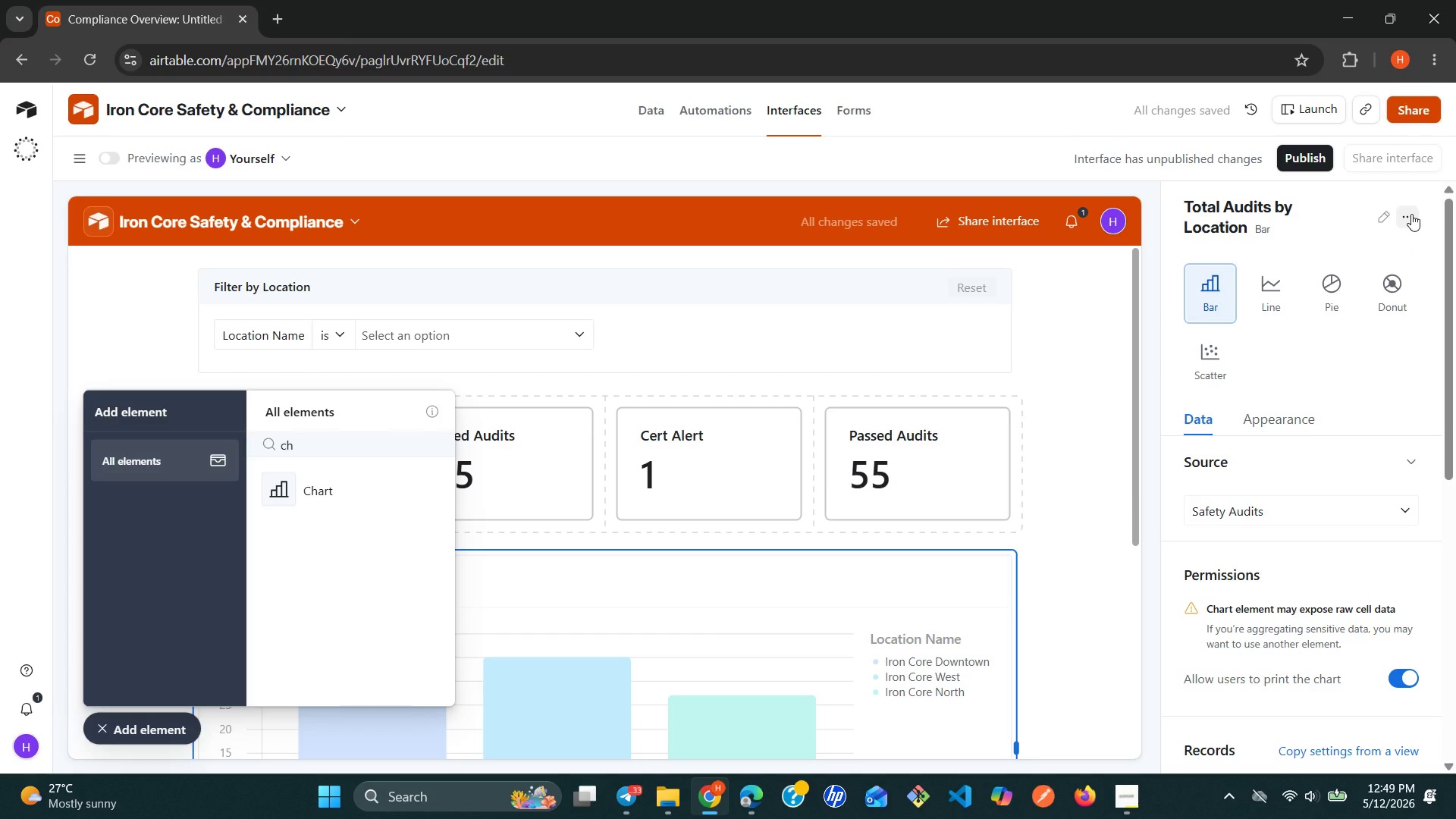 
wait(9.48)
 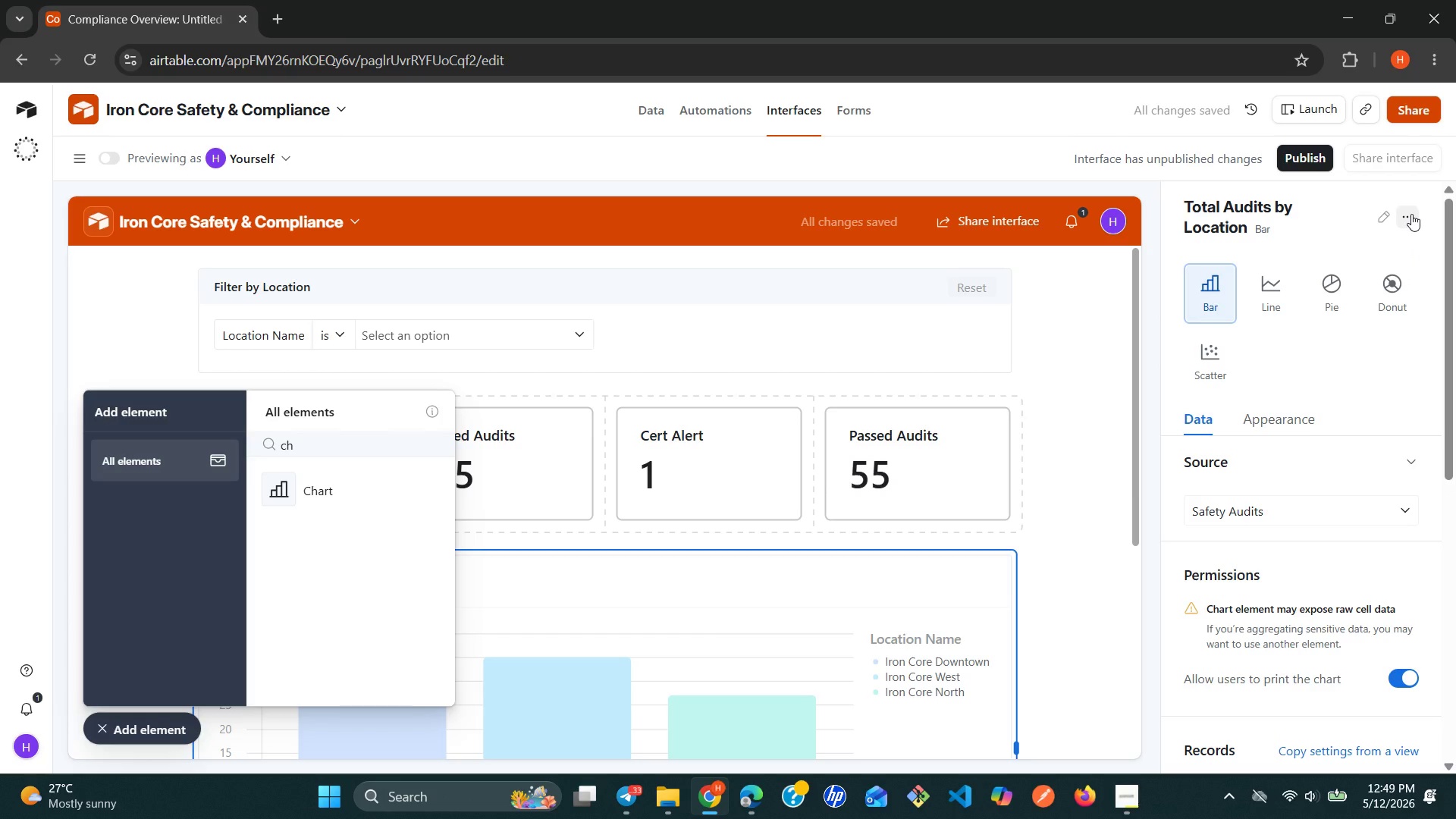 
left_click([329, 494])
 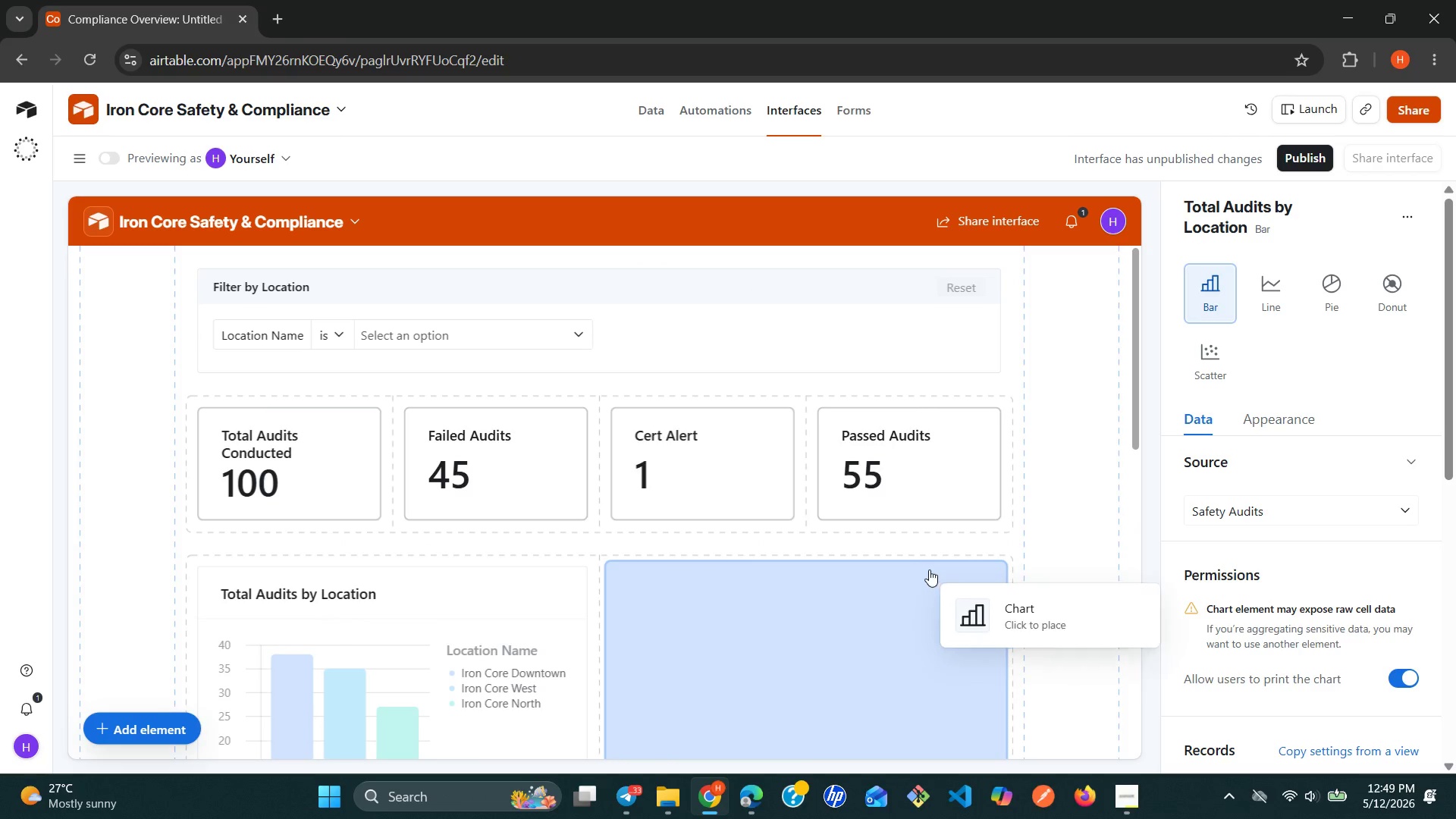 
left_click([833, 626])
 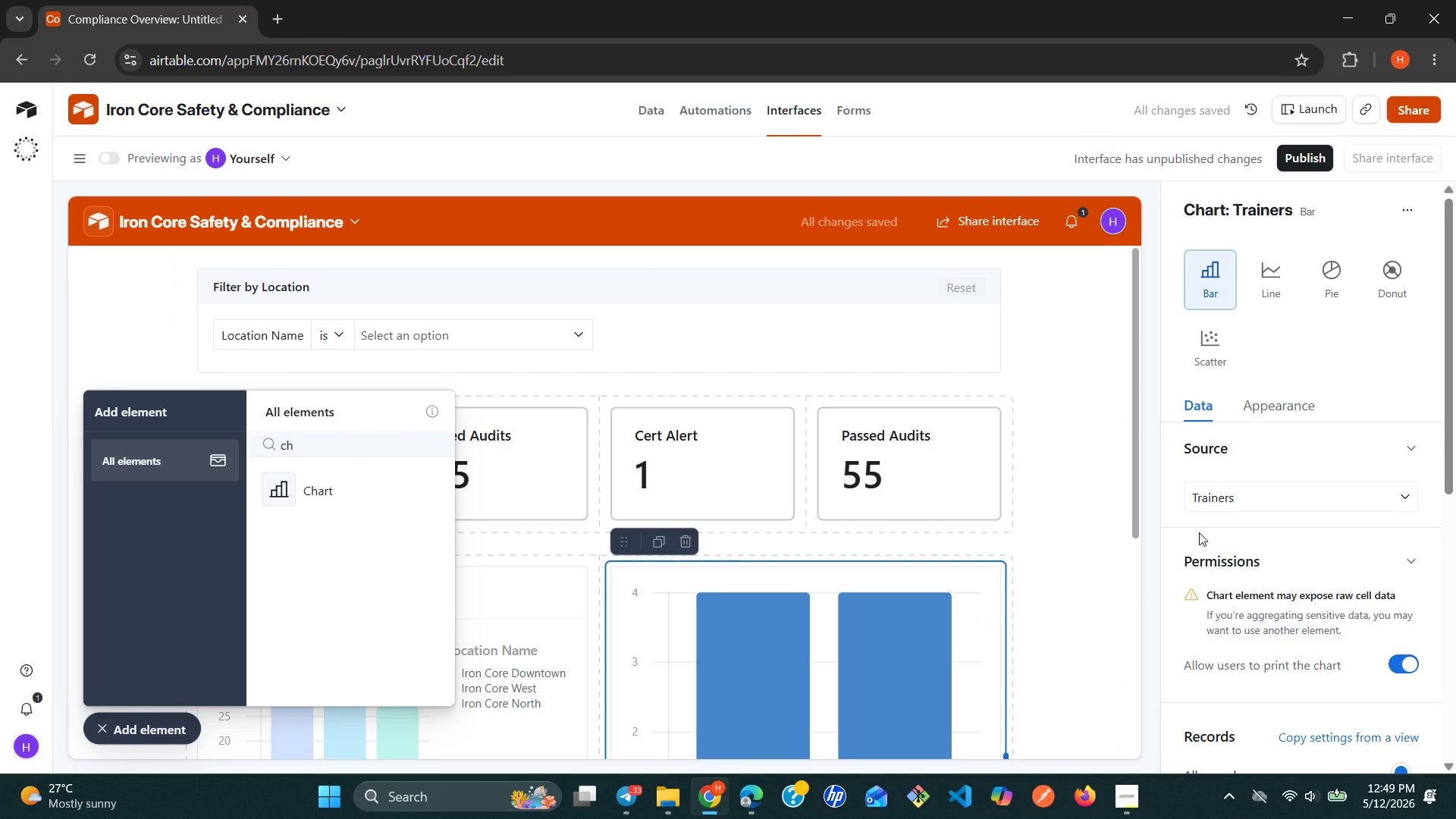 
left_click([1266, 516])
 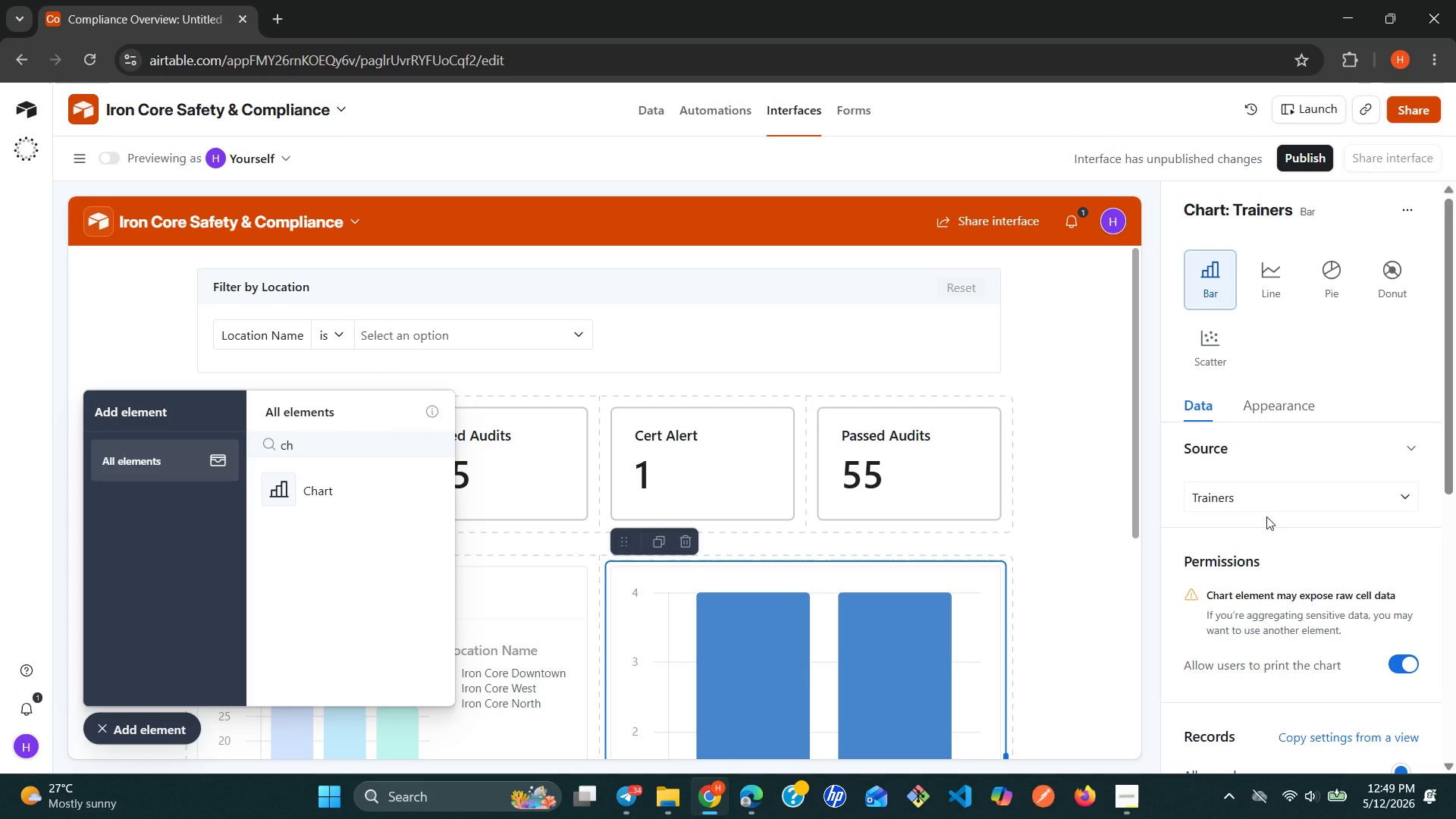 
wait(12.62)
 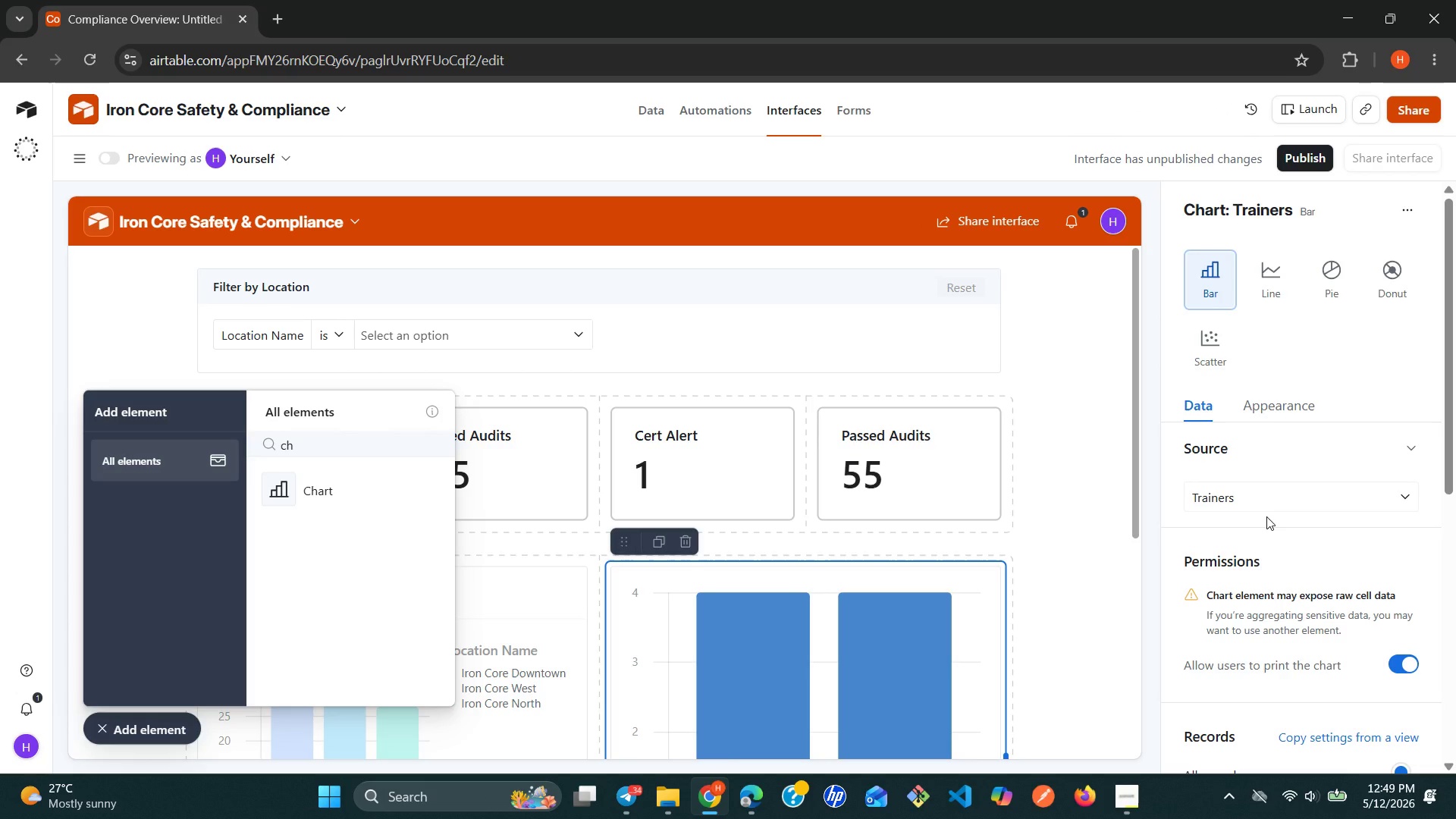 
left_click([1301, 500])
 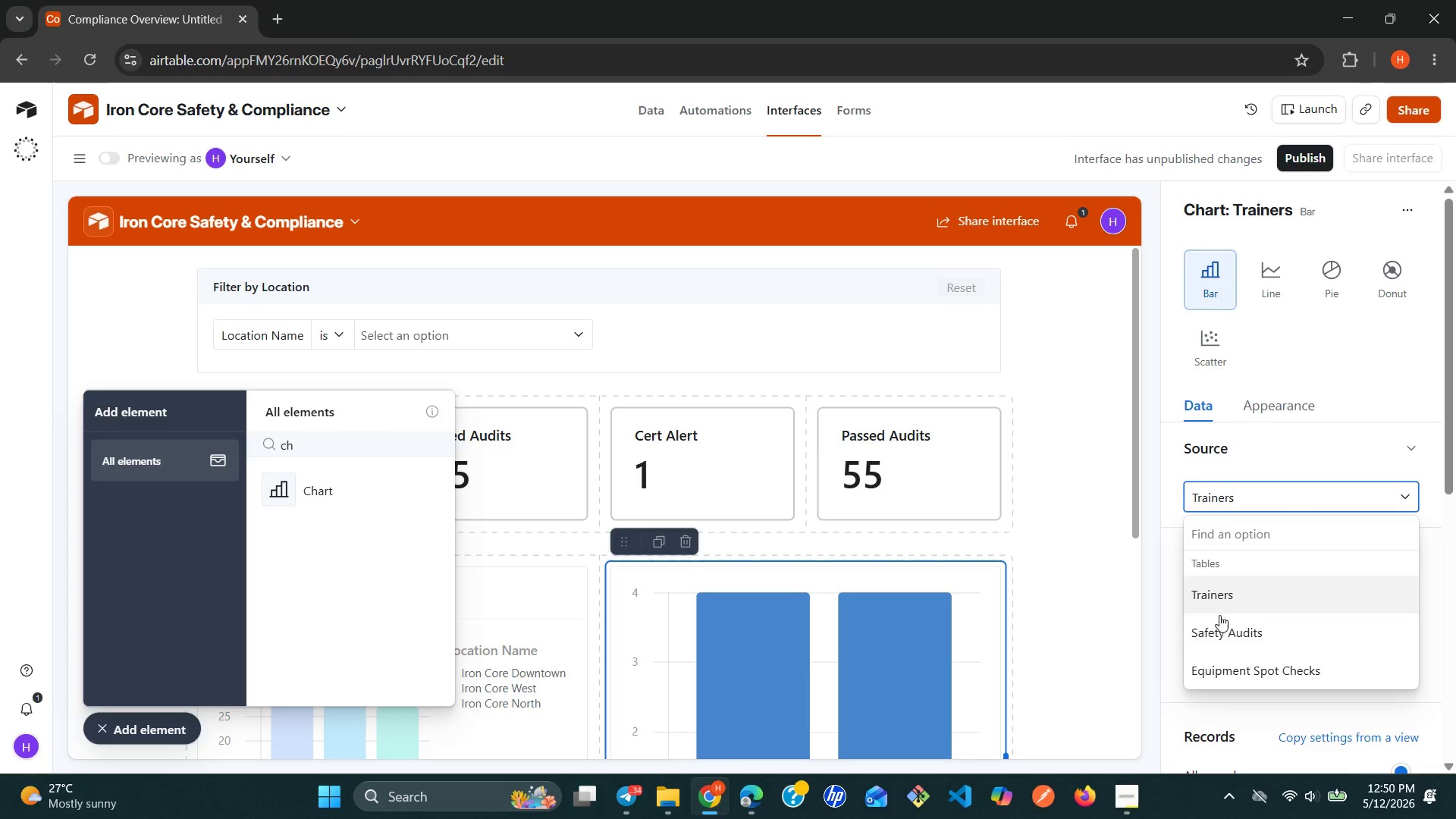 
left_click([1213, 620])
 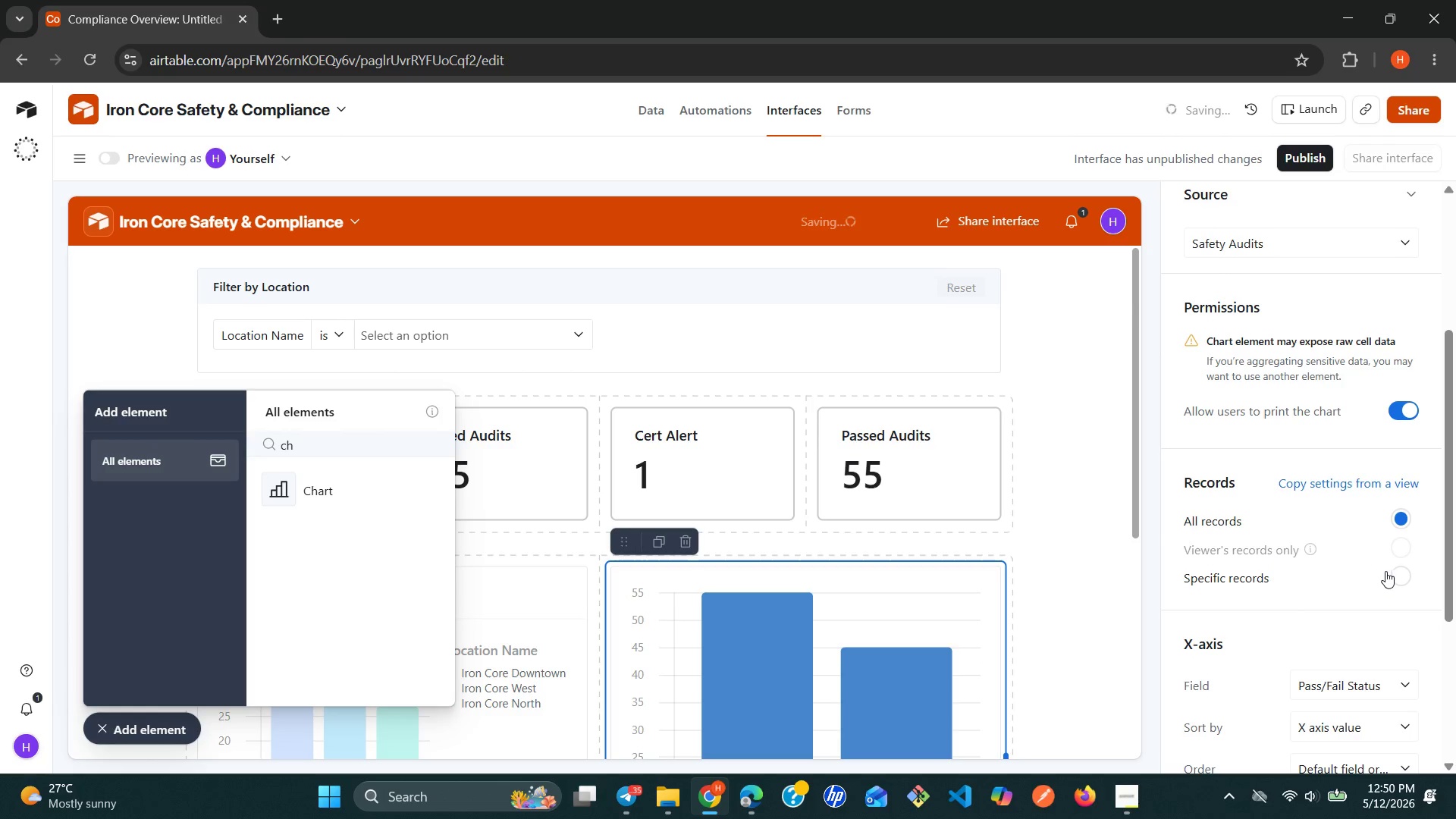 
wait(5.41)
 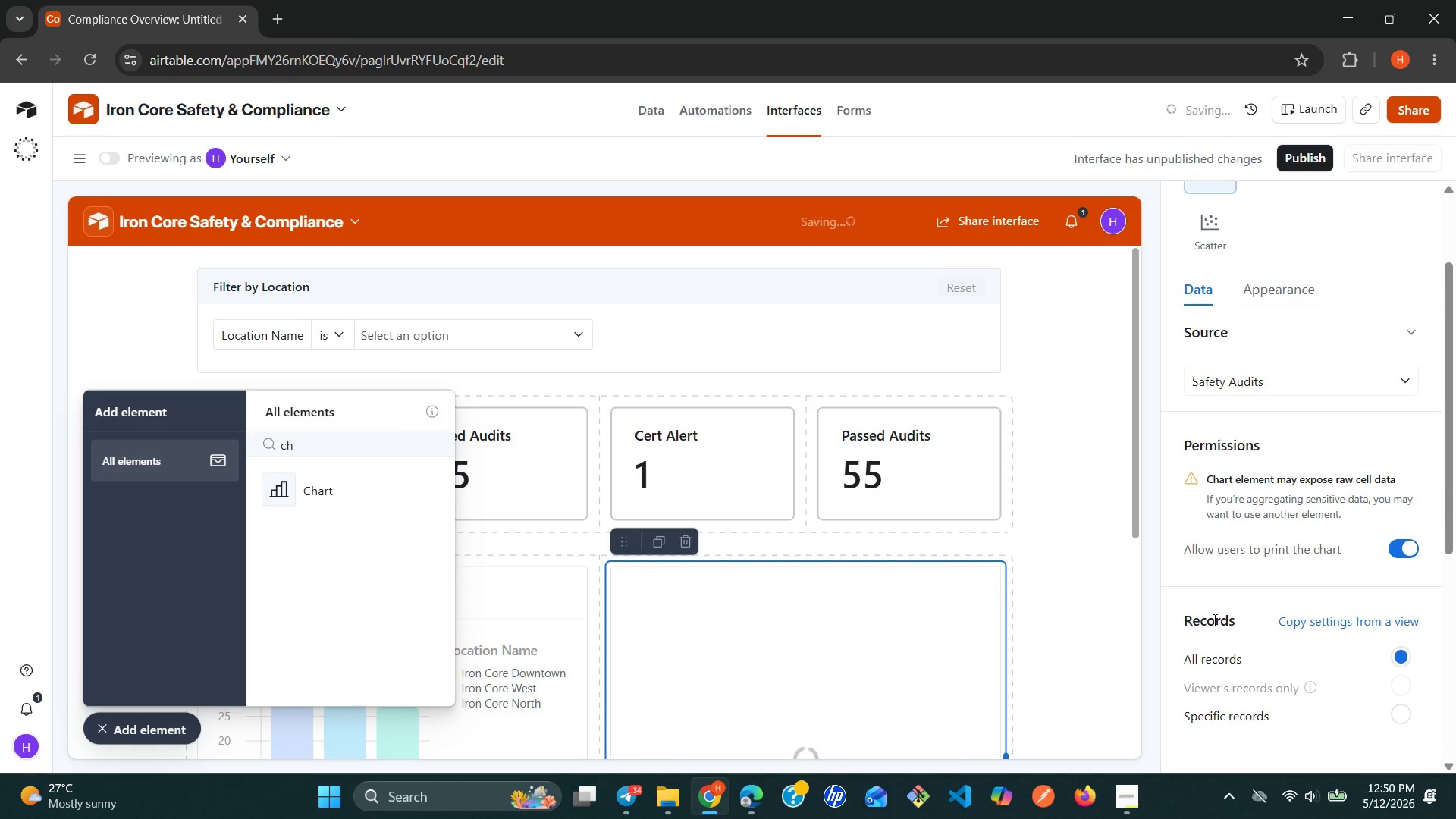 
left_click([1386, 579])
 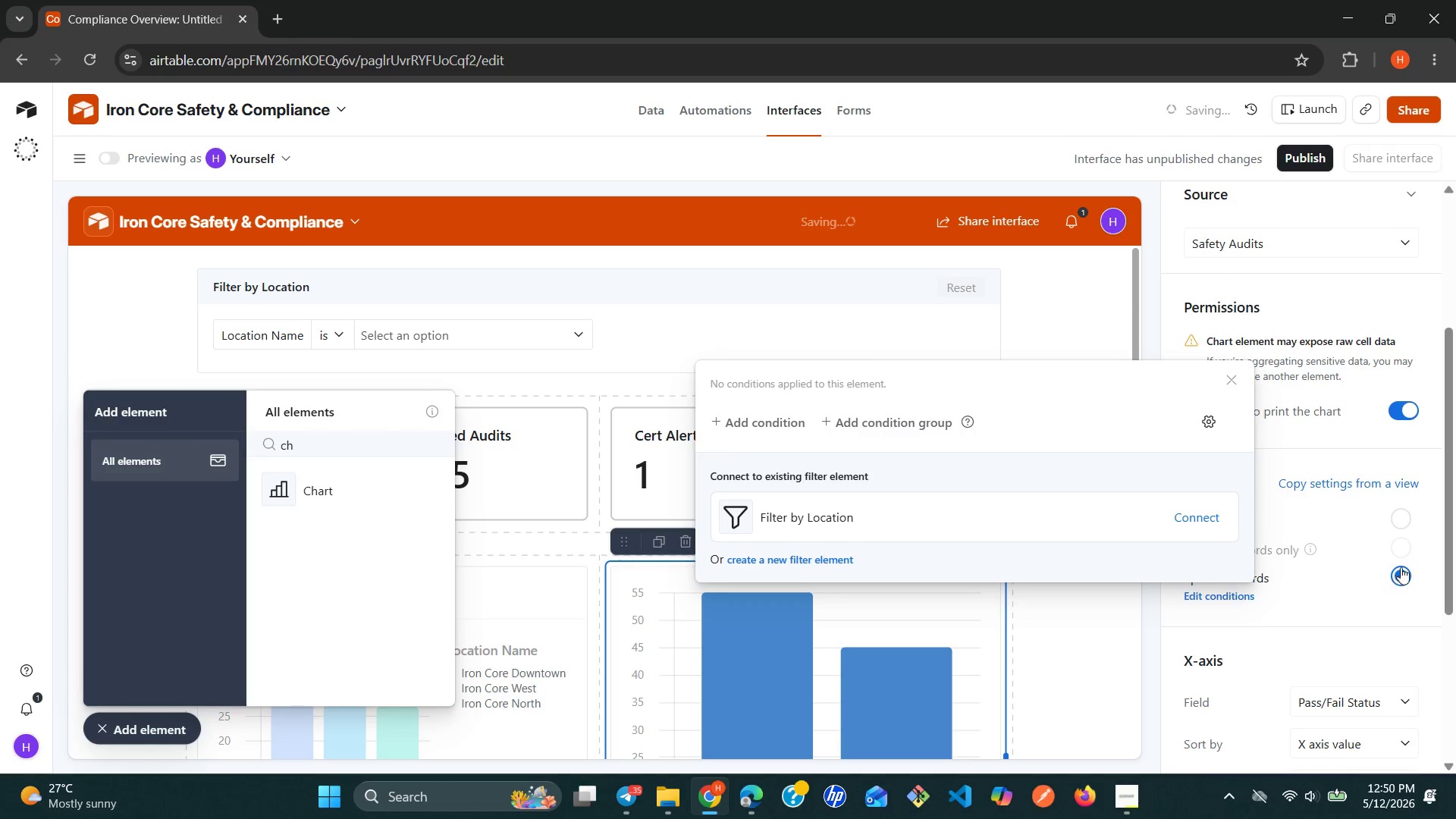 
left_click([1395, 513])
 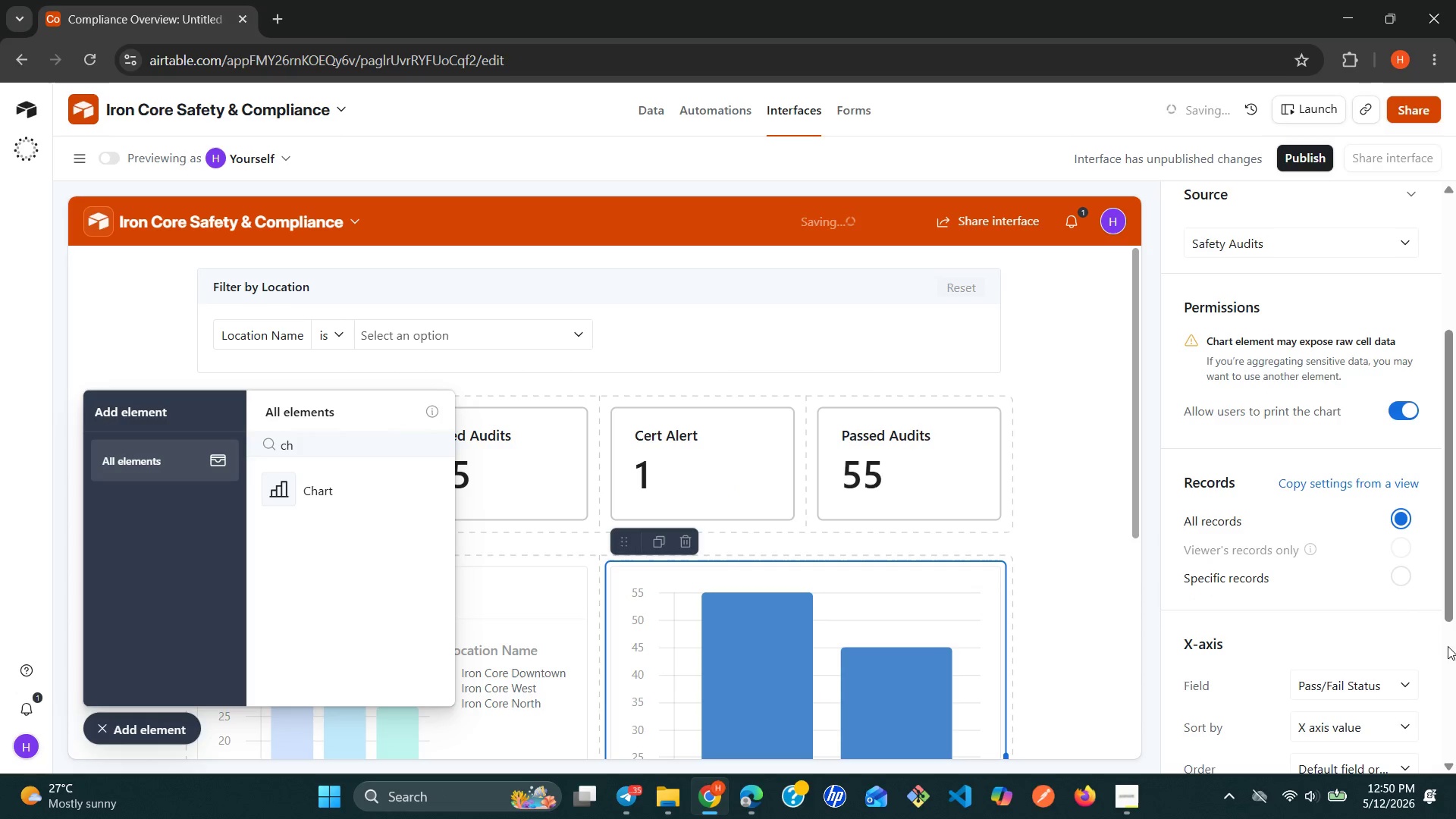 
left_click([1452, 657])
 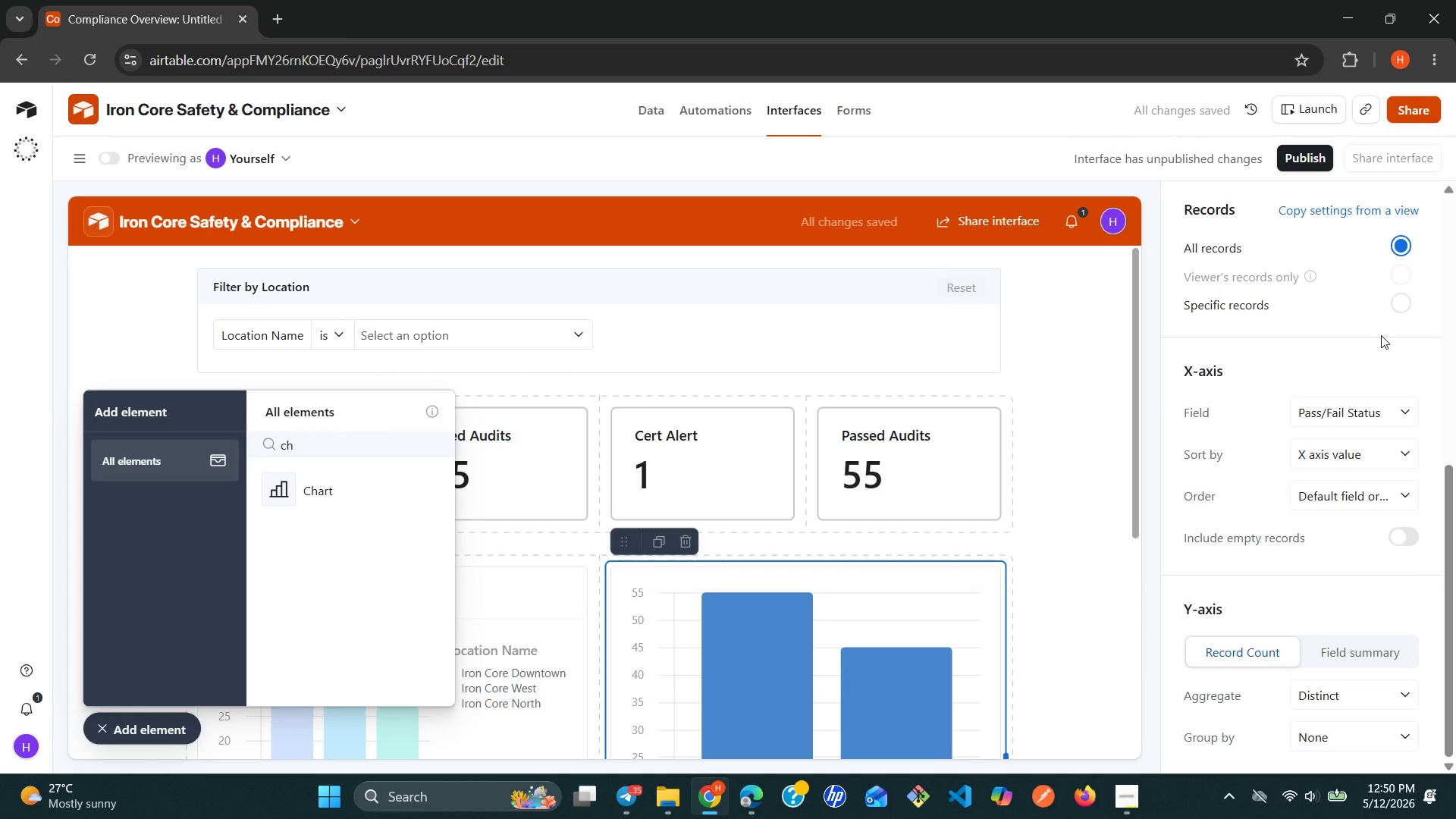 
left_click([1375, 318])
 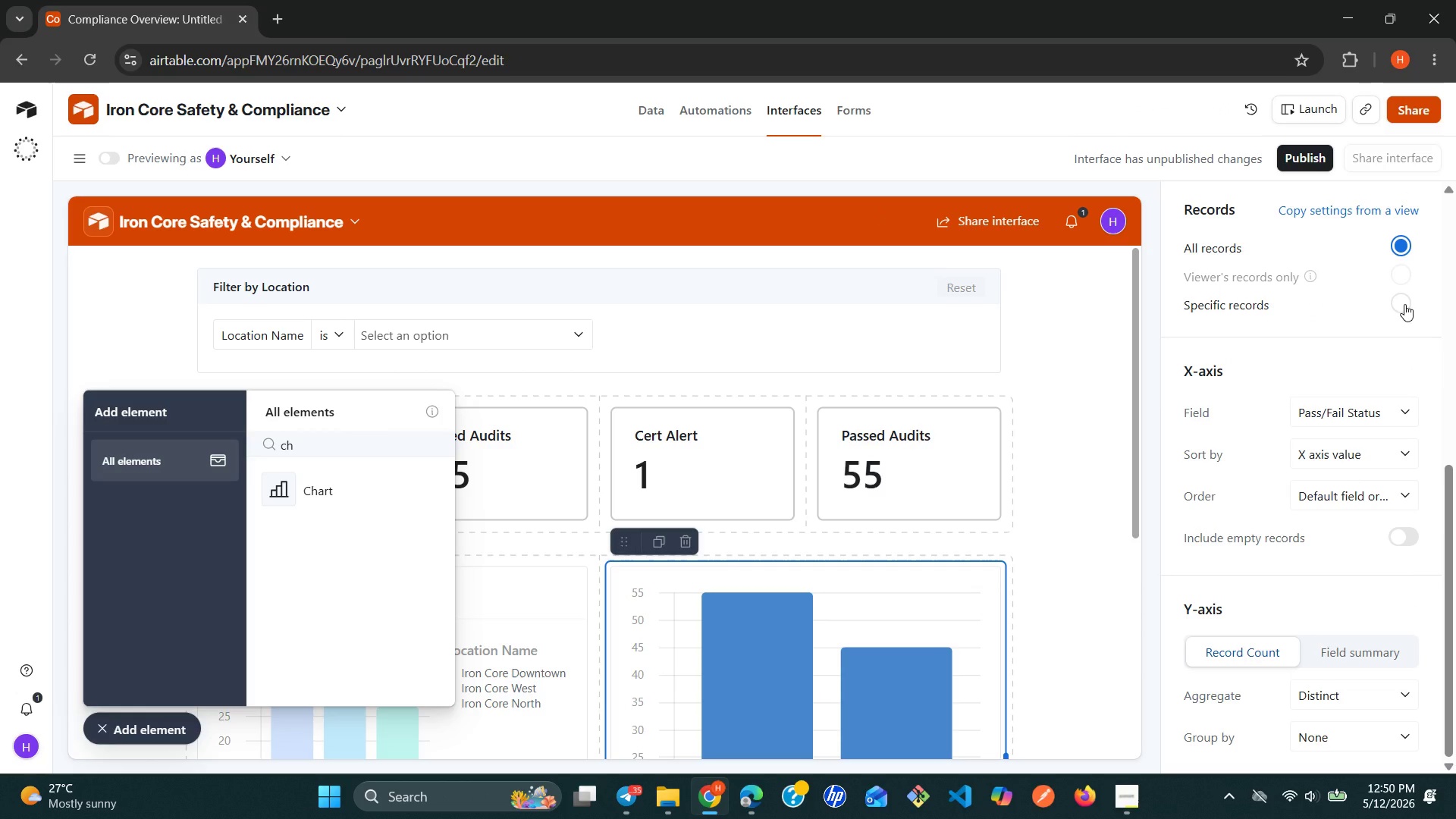 
left_click([1404, 304])
 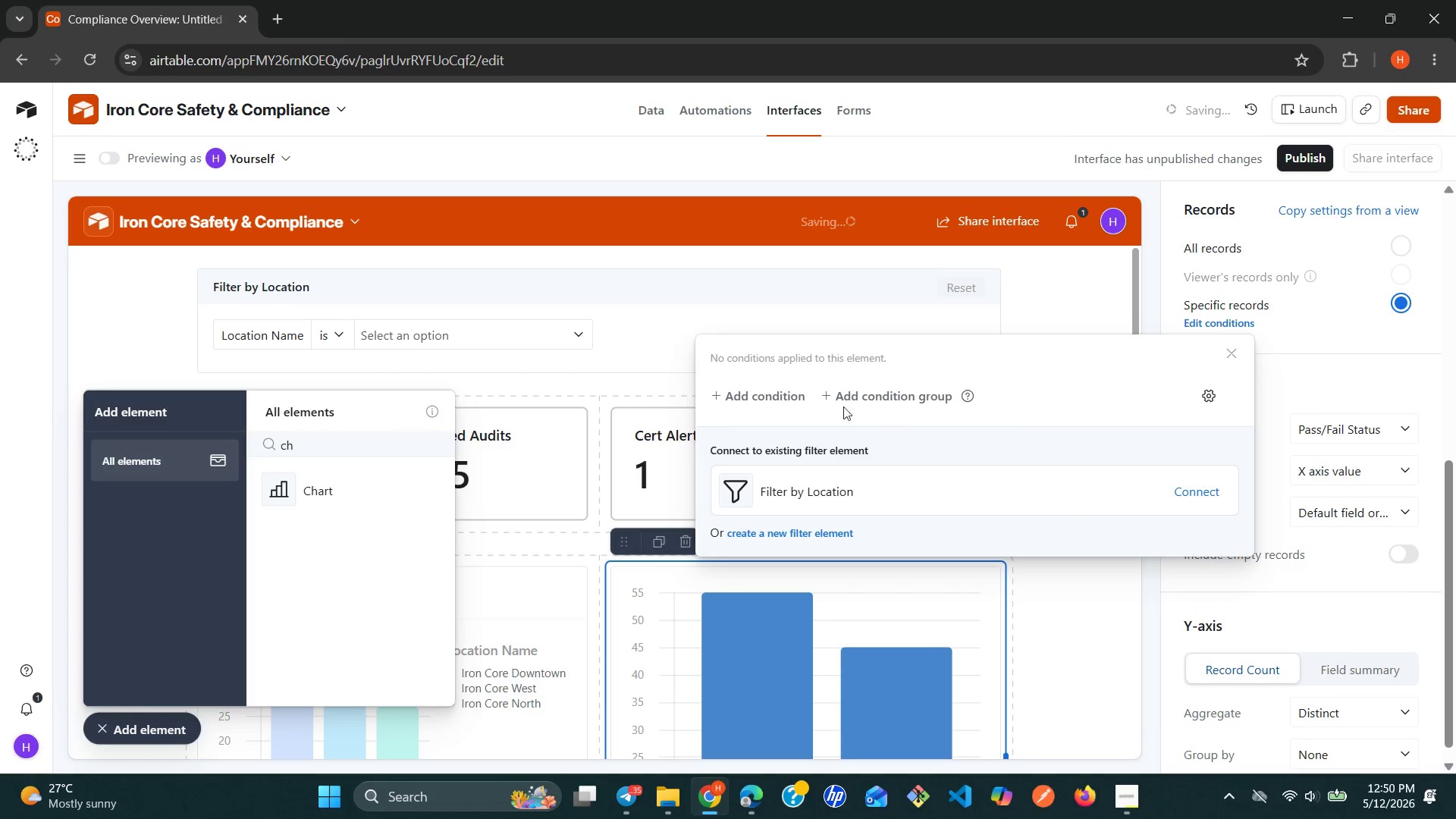 
left_click([783, 398])
 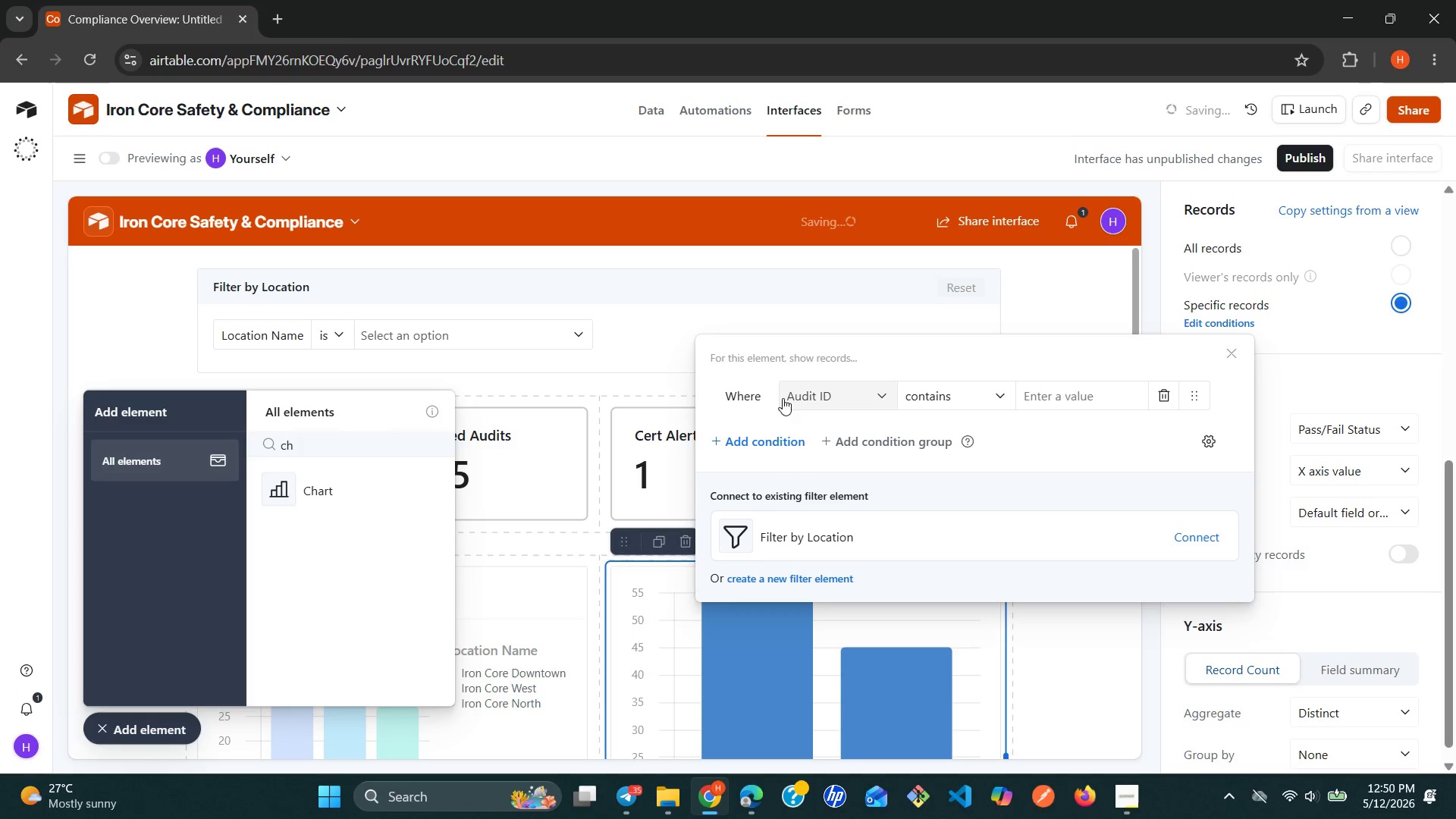 
wait(7.38)
 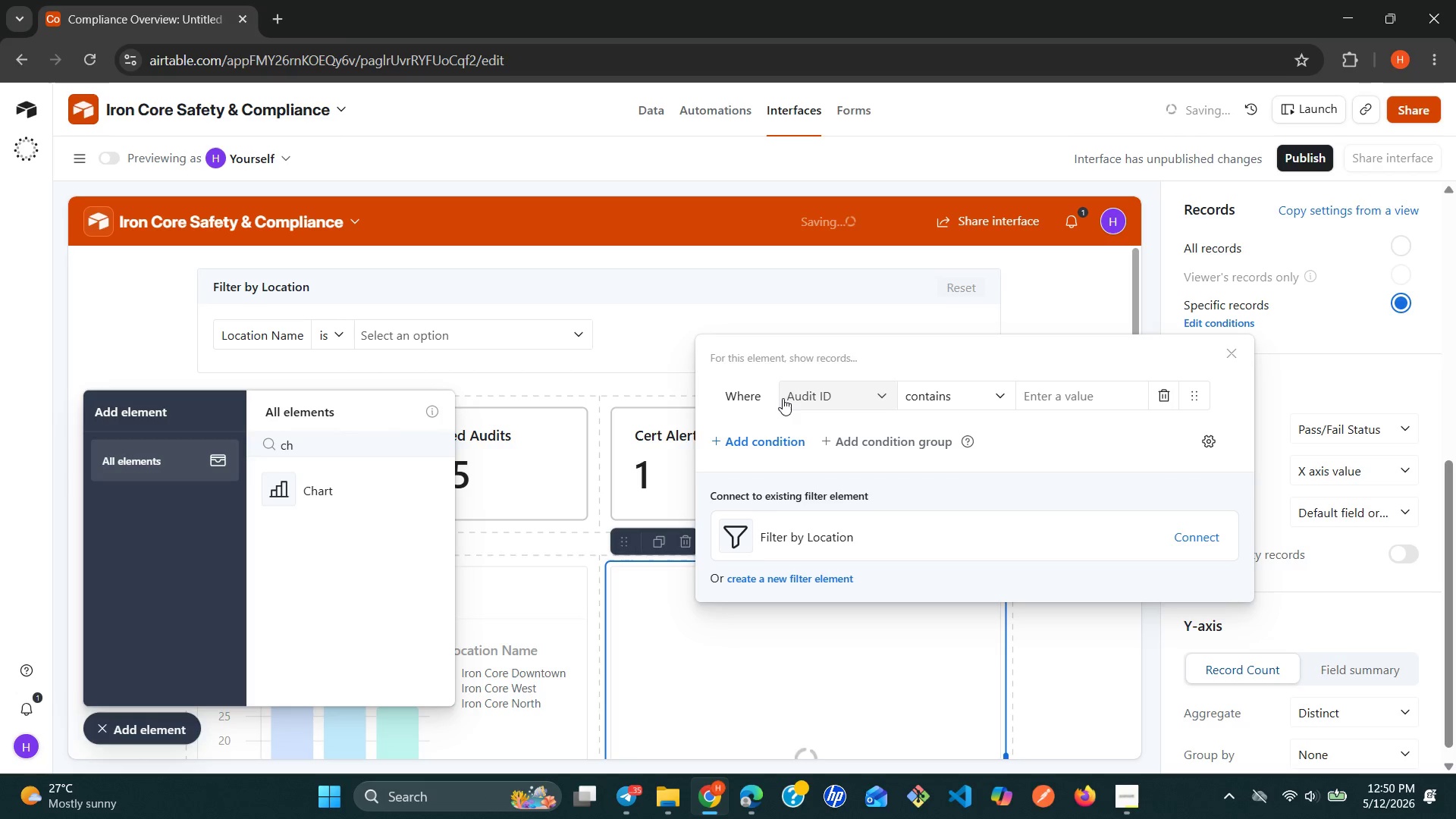 
left_click([1296, 376])
 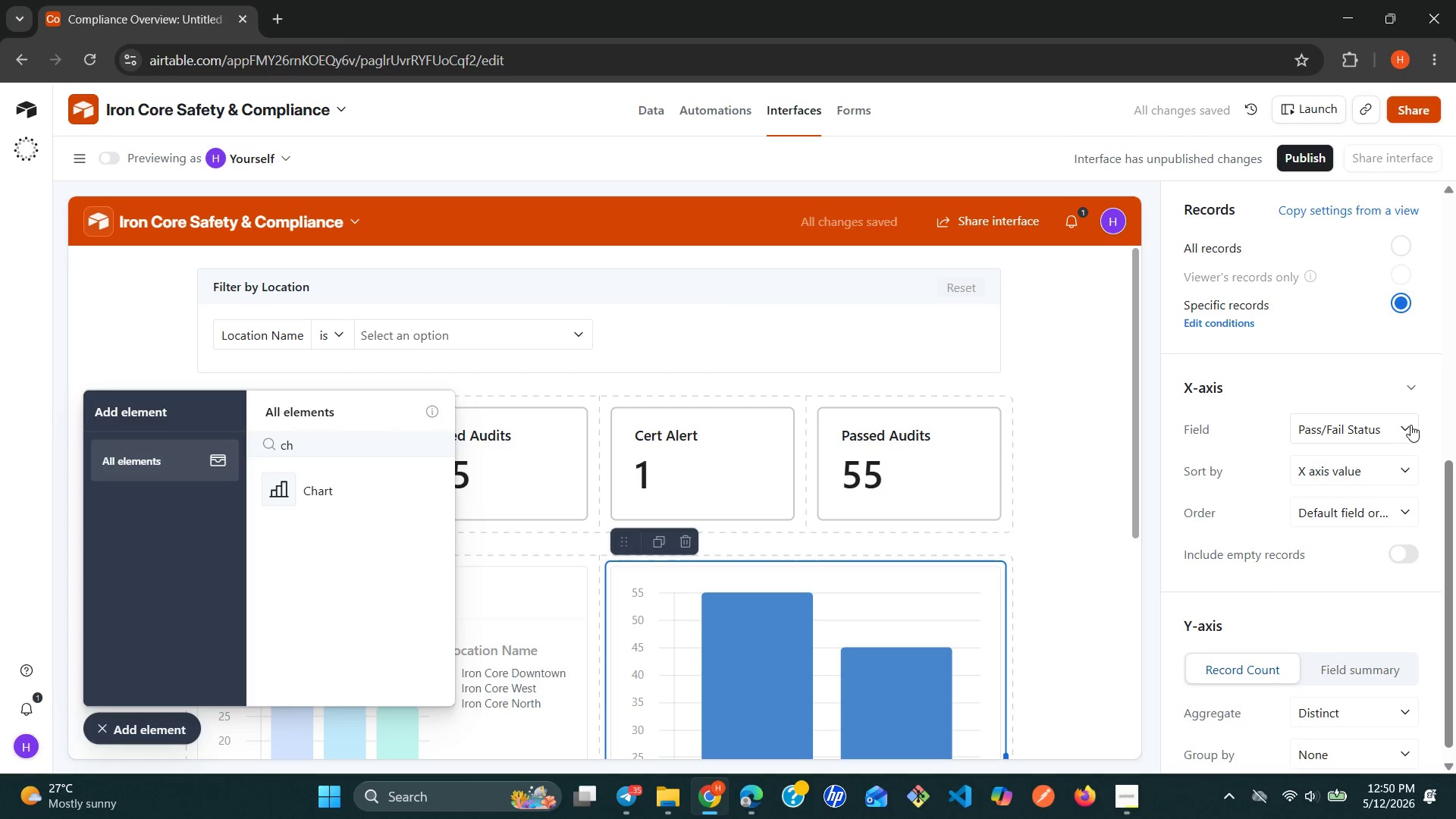 
left_click([1407, 425])
 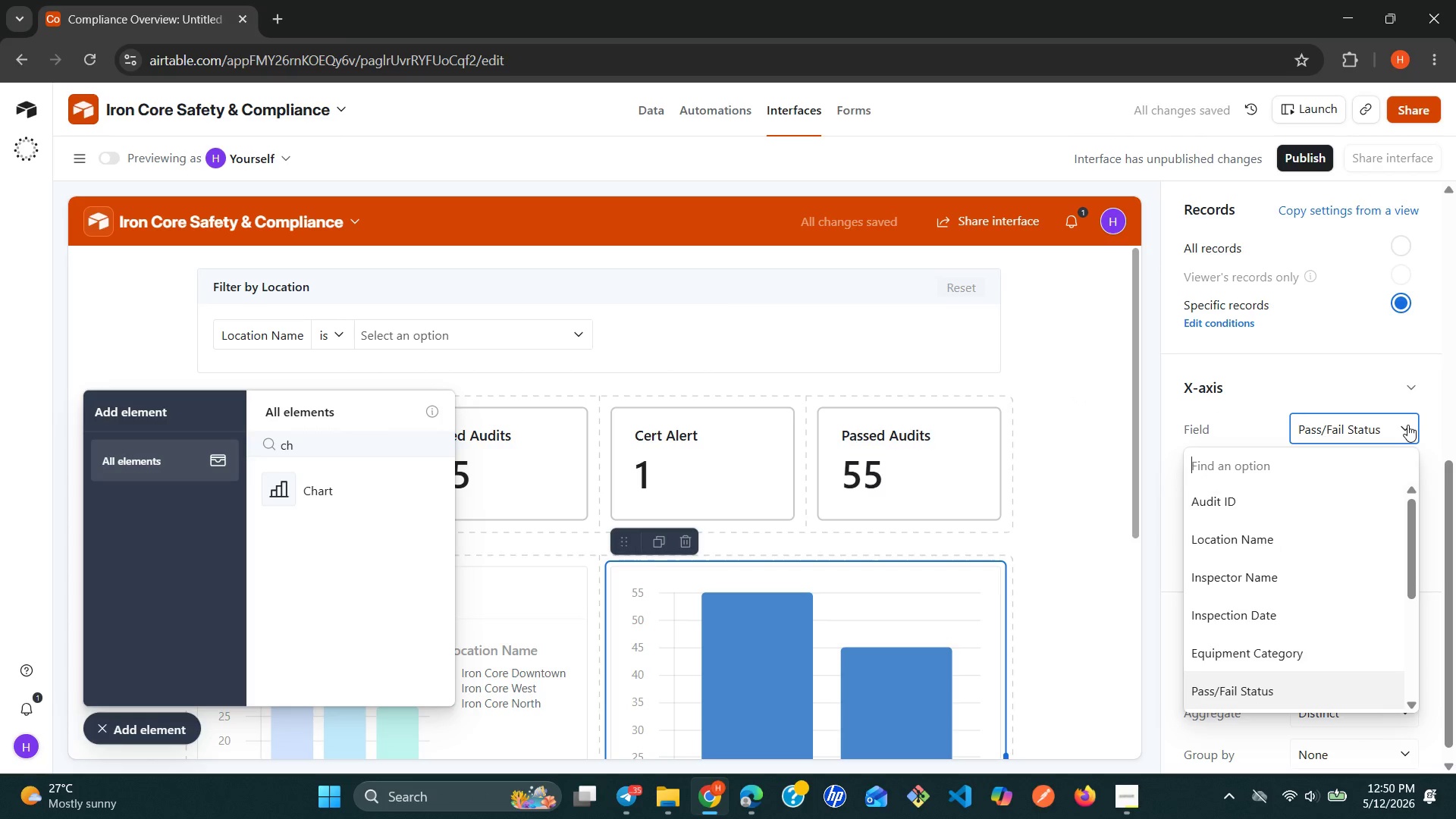 
type(eq)
 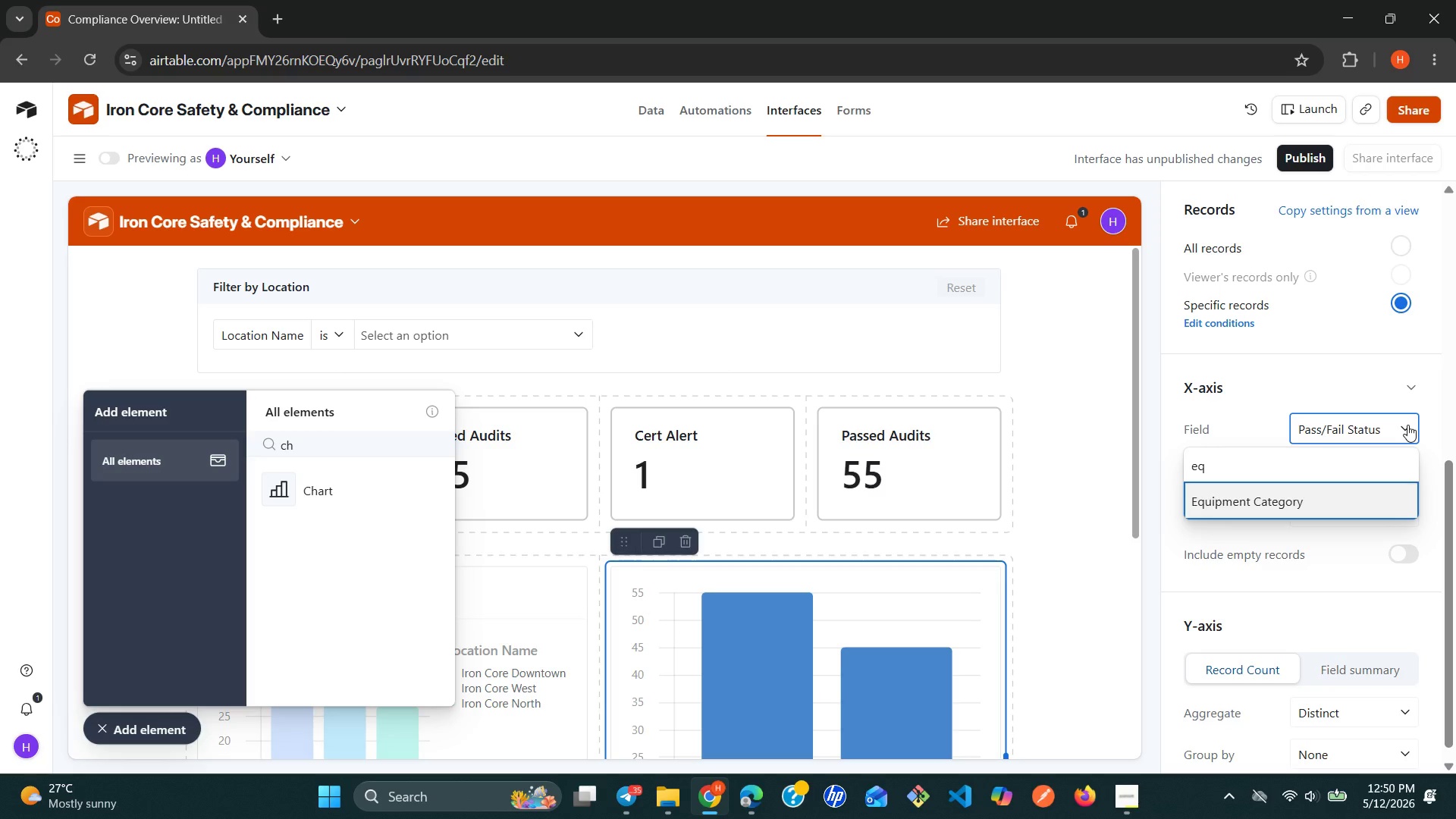 
key(Enter)
 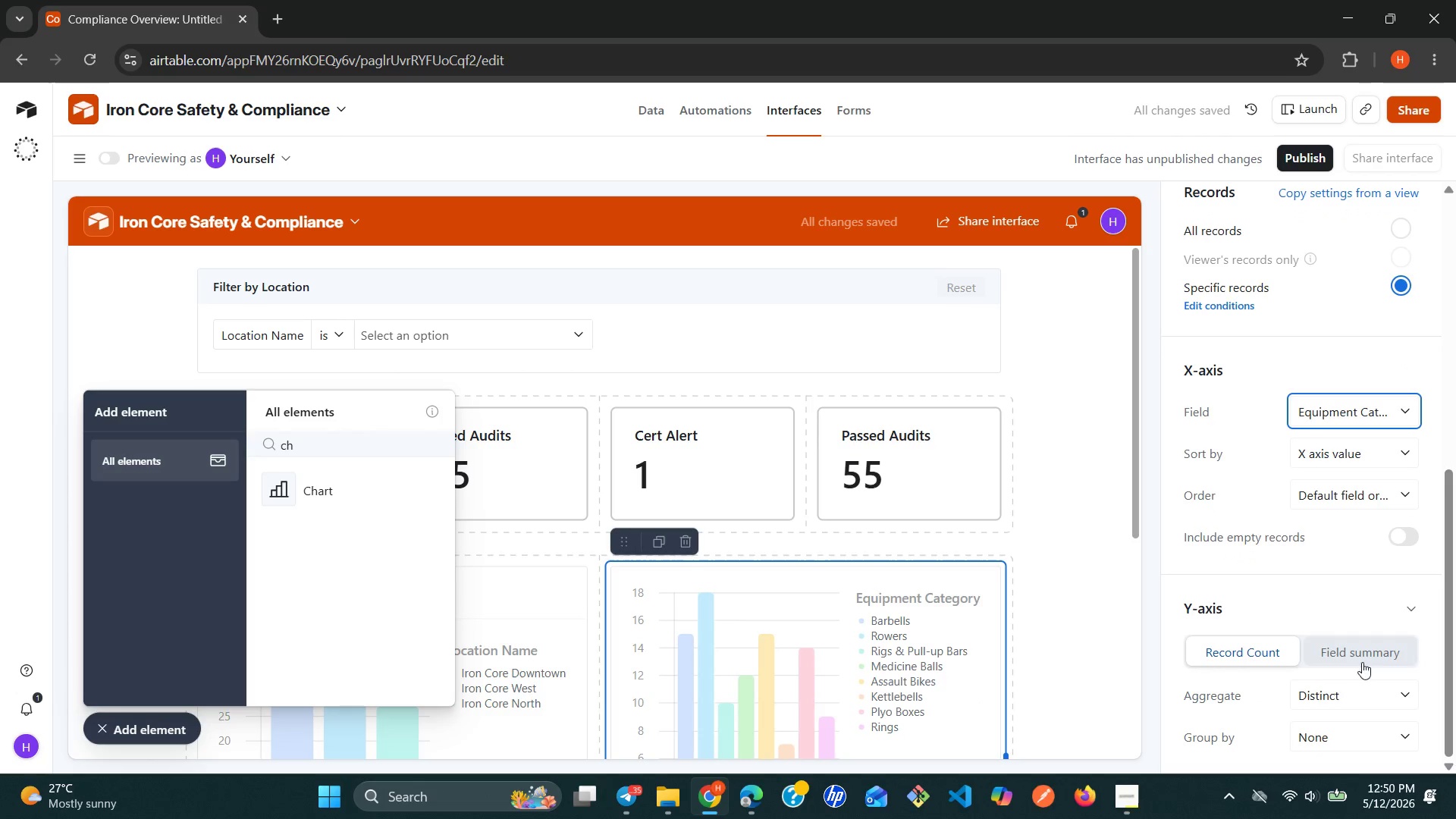 
left_click([1386, 688])
 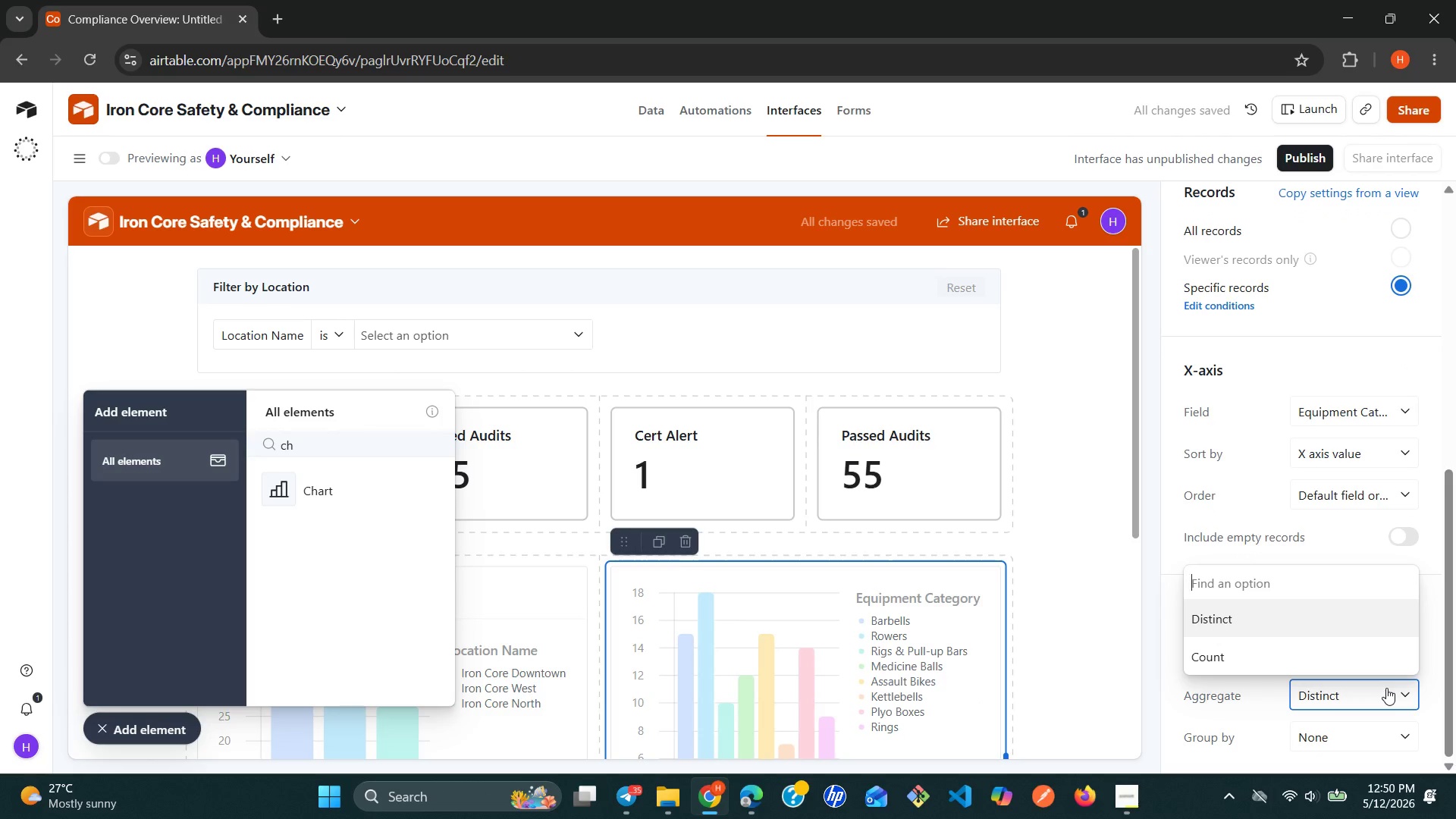 
left_click([1386, 688])
 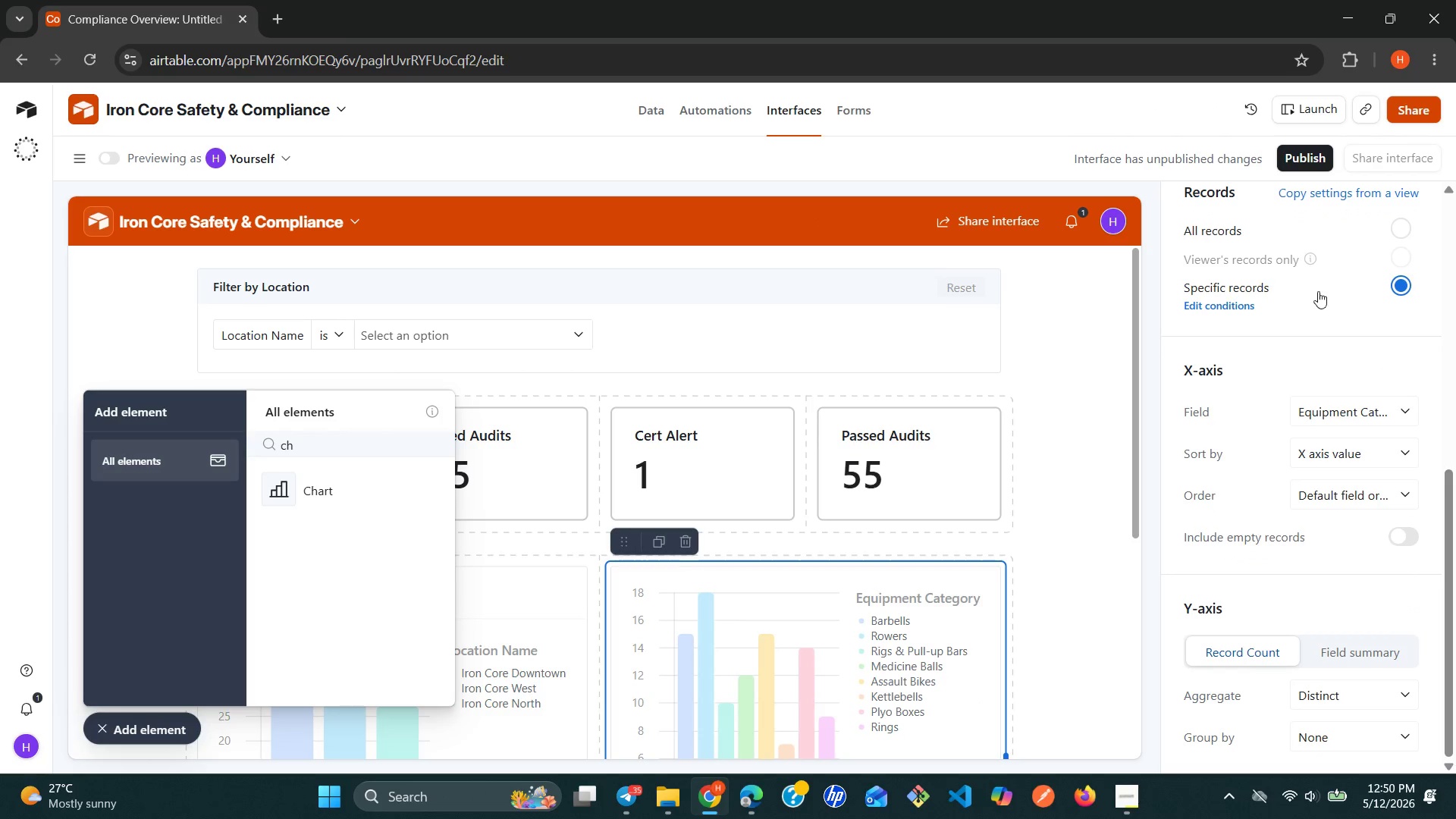 
left_click([1213, 304])
 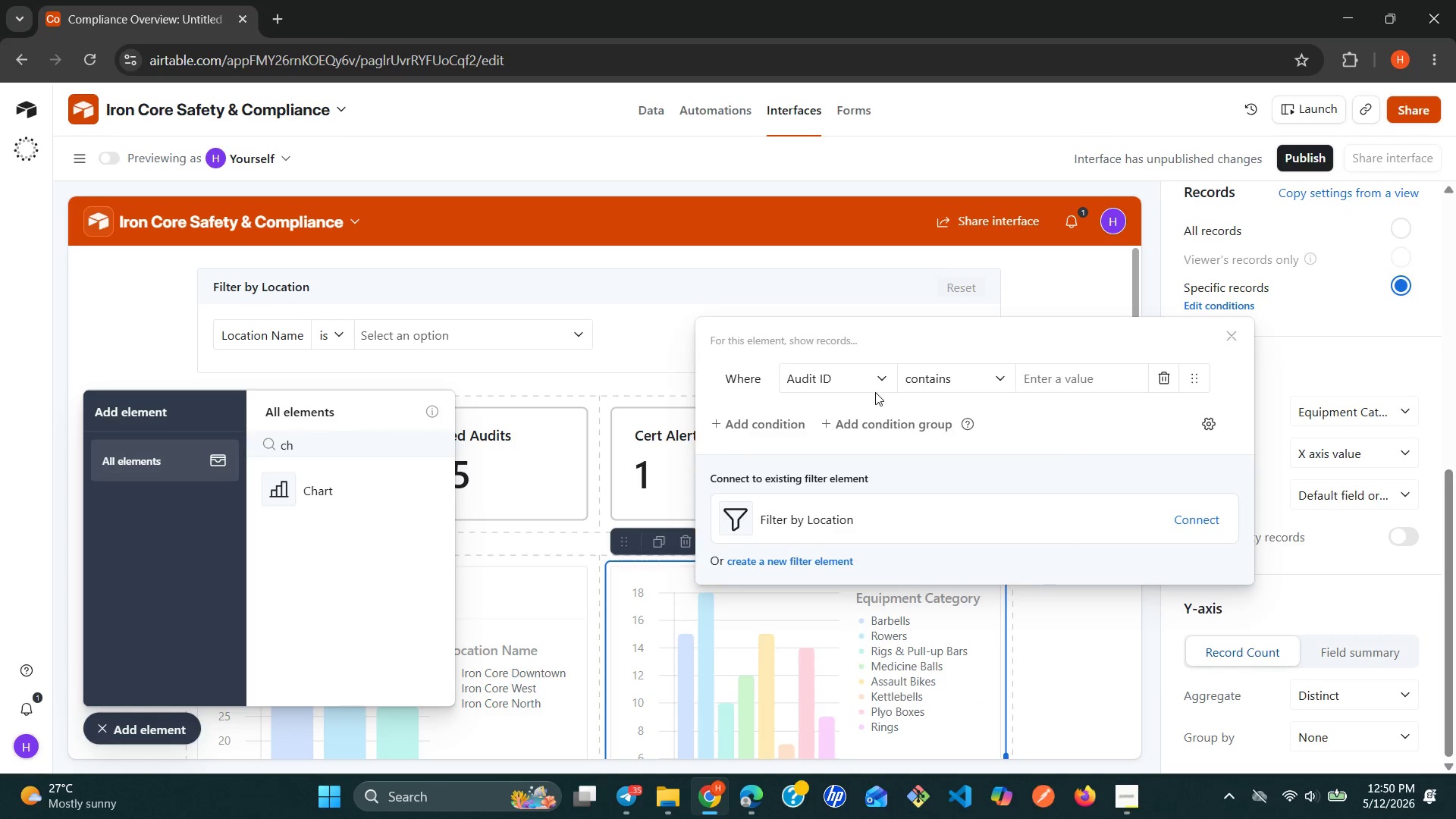 
left_click([875, 375])
 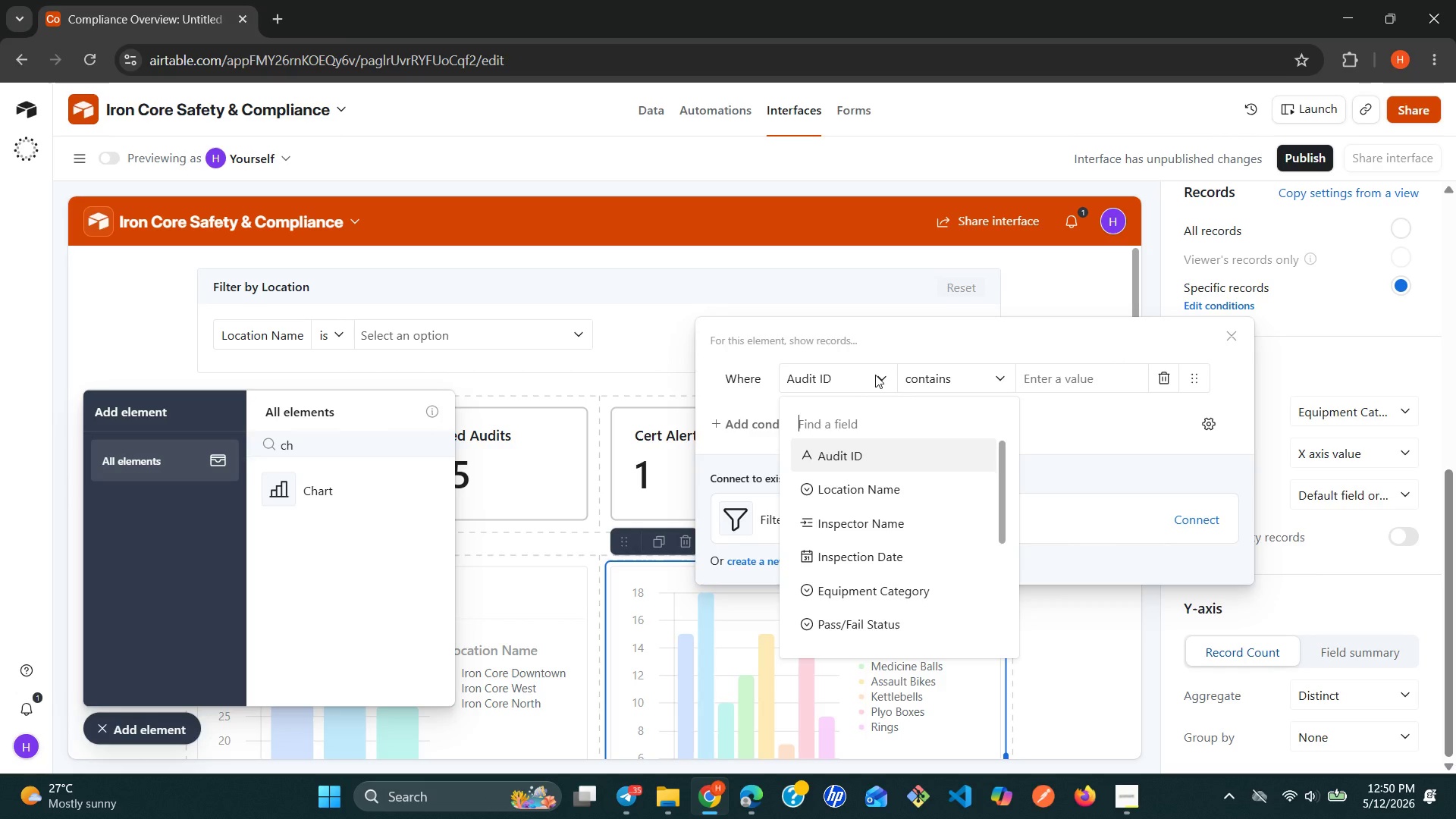 
type(pa)
 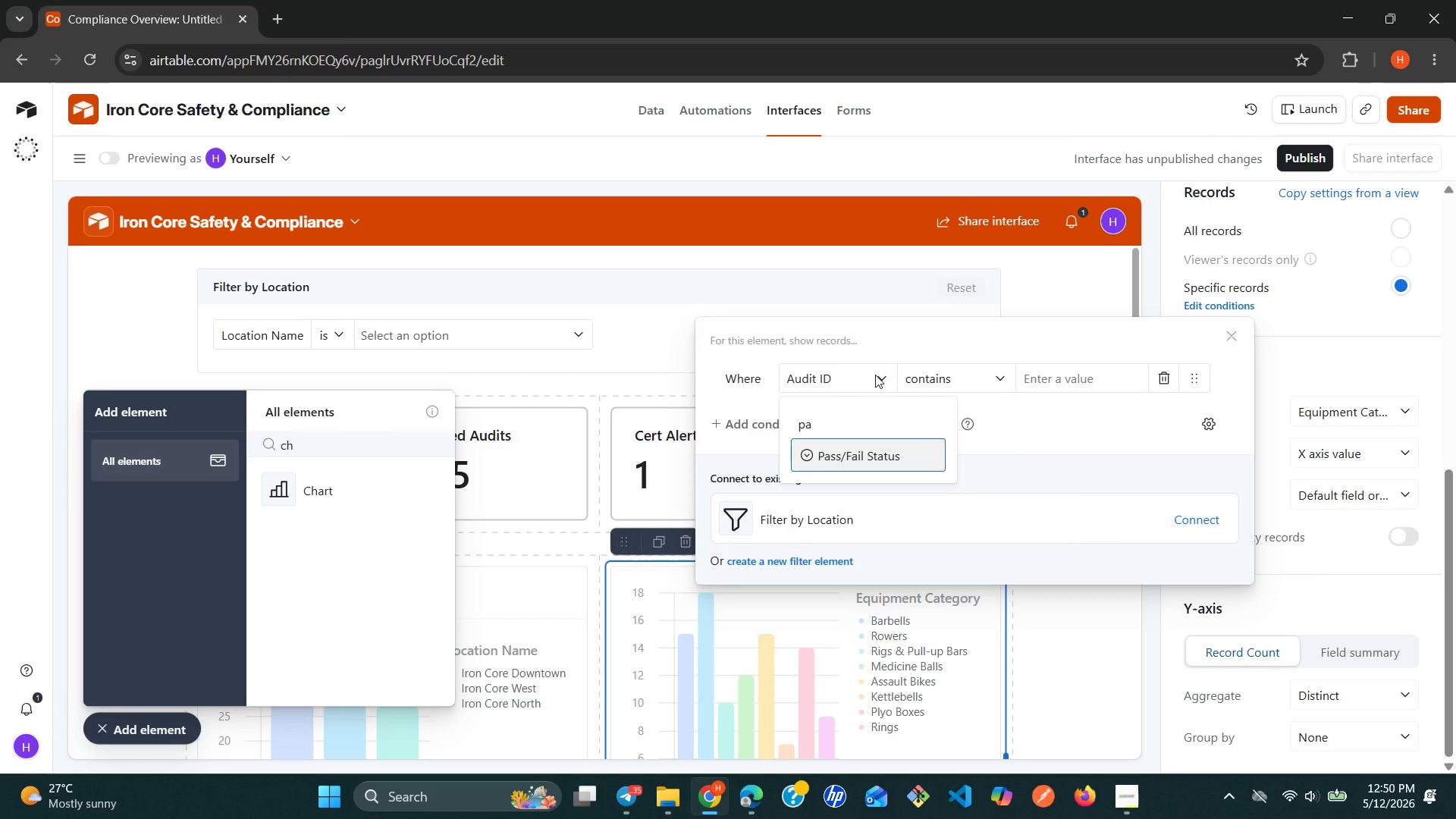 
key(Enter)
 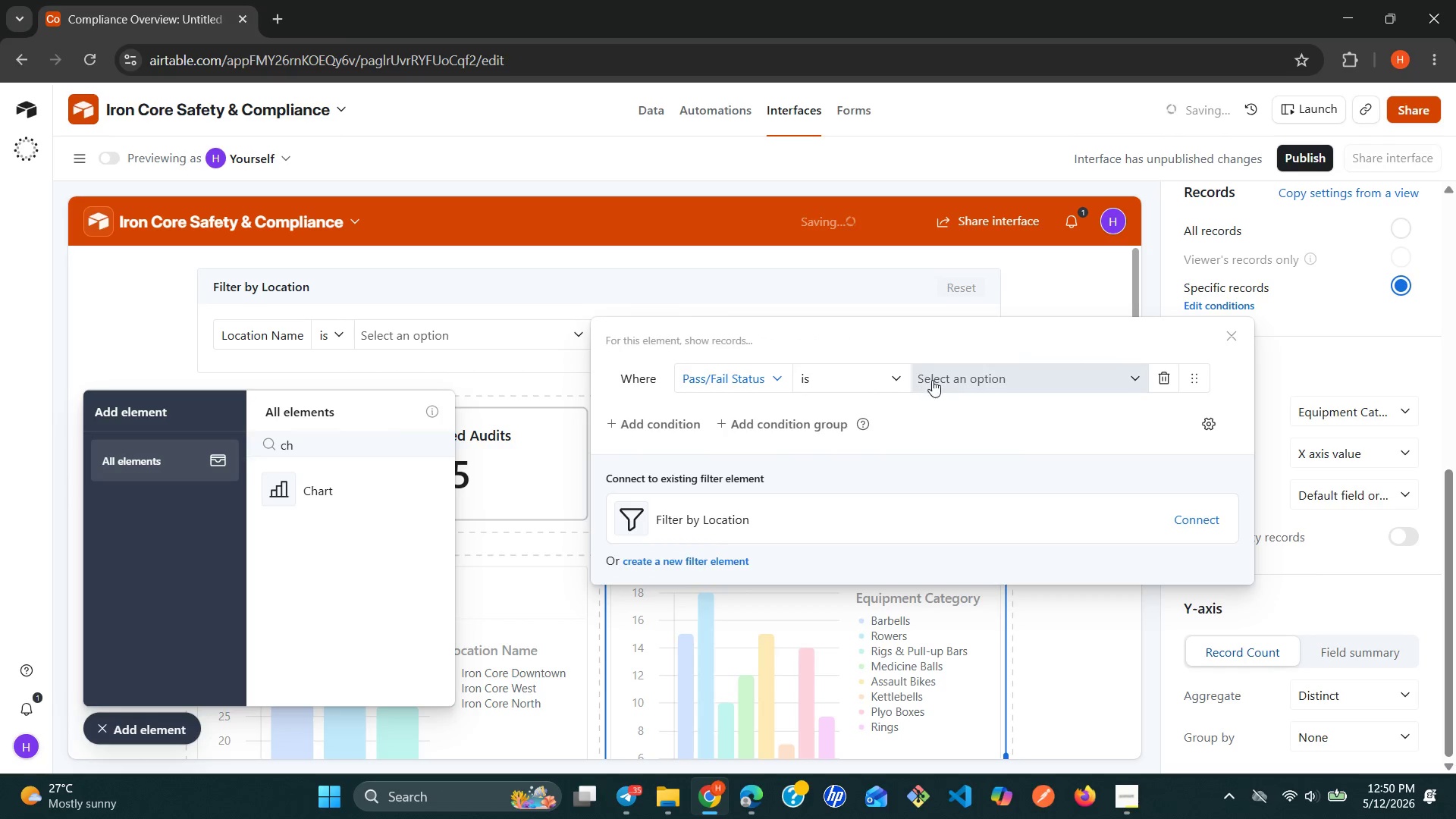 
left_click([953, 381])
 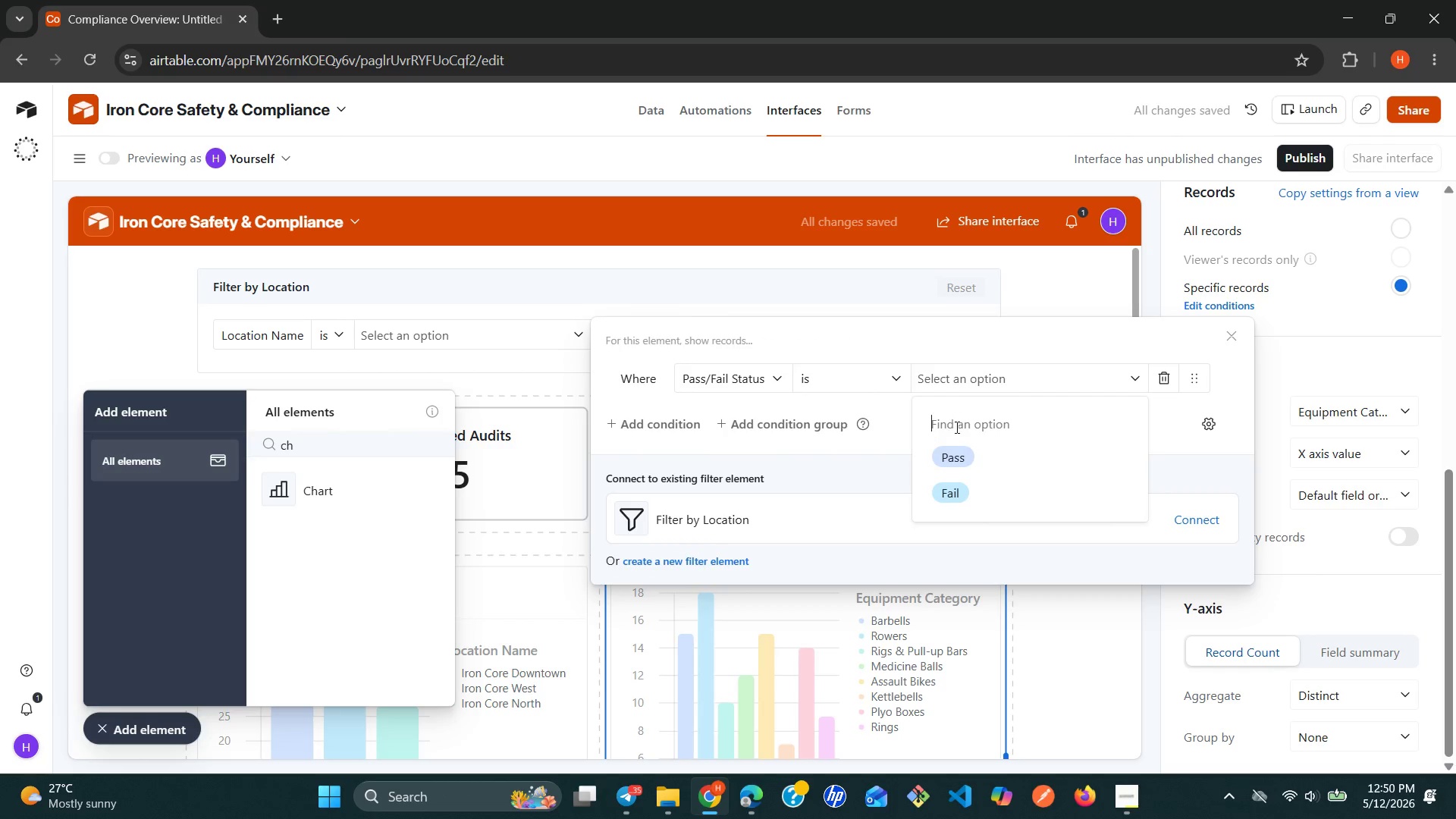 
left_click([956, 479])
 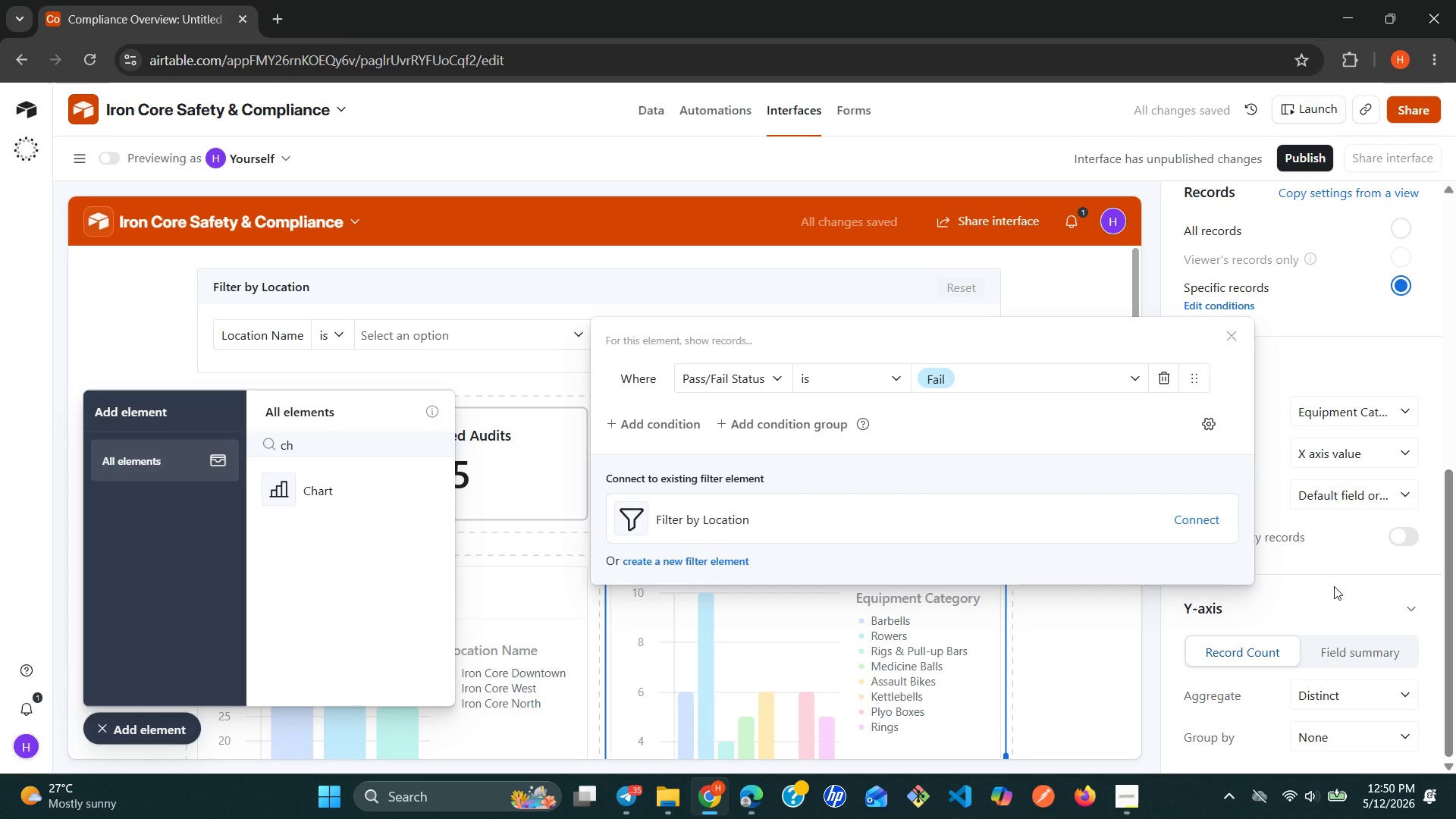 
left_click([1402, 686])
 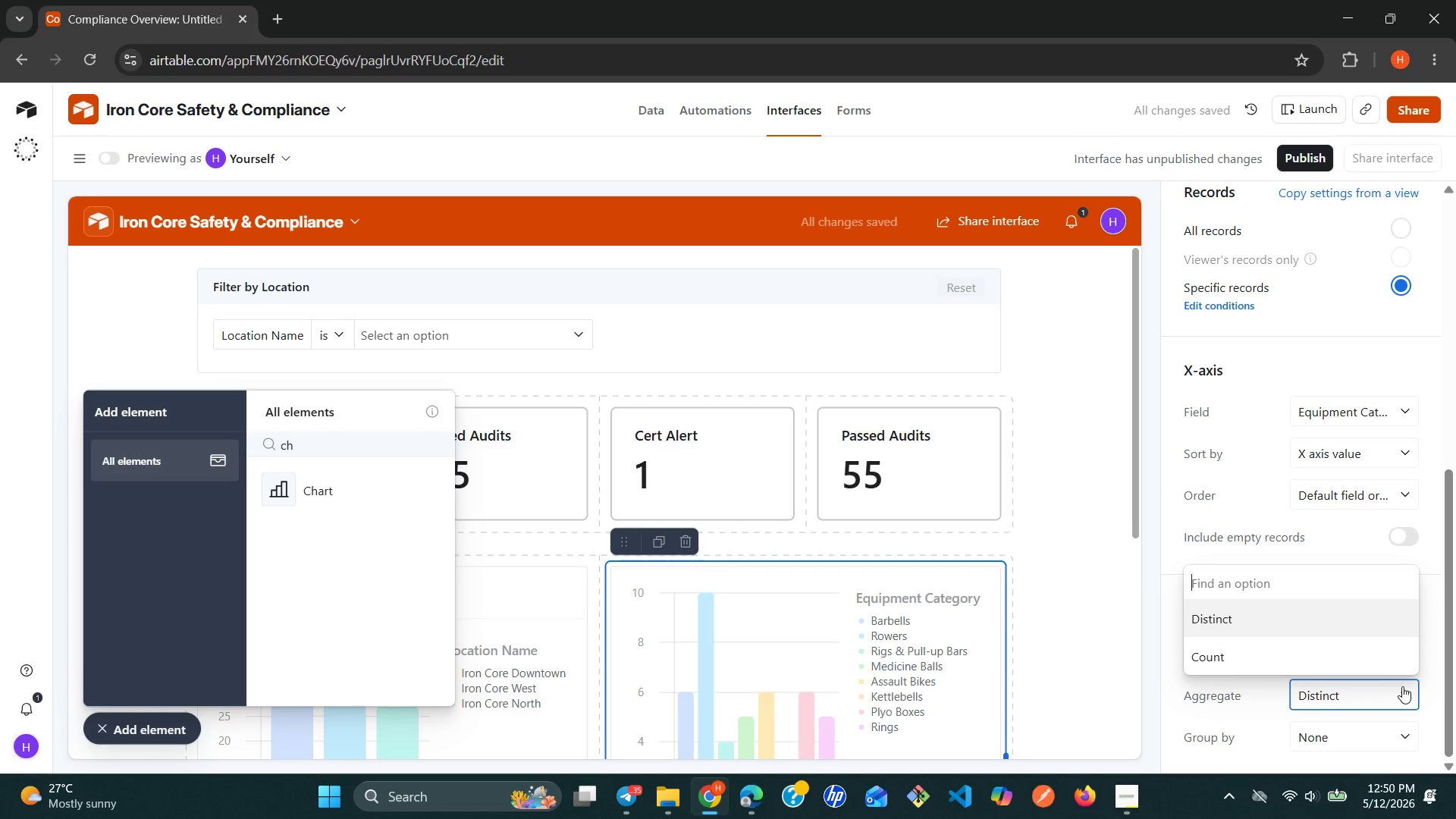 
left_click([1402, 686])
 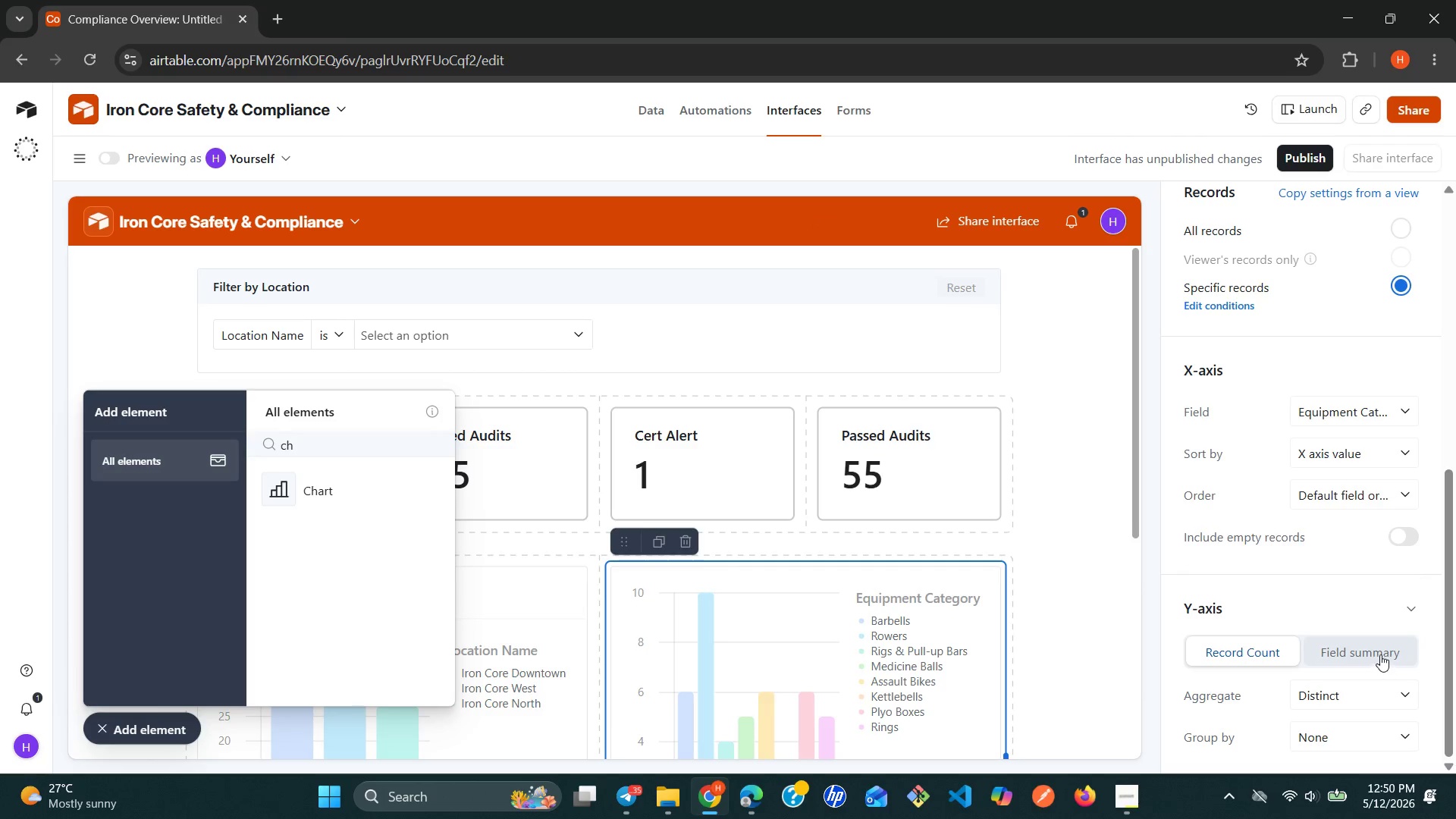 
left_click([1378, 654])
 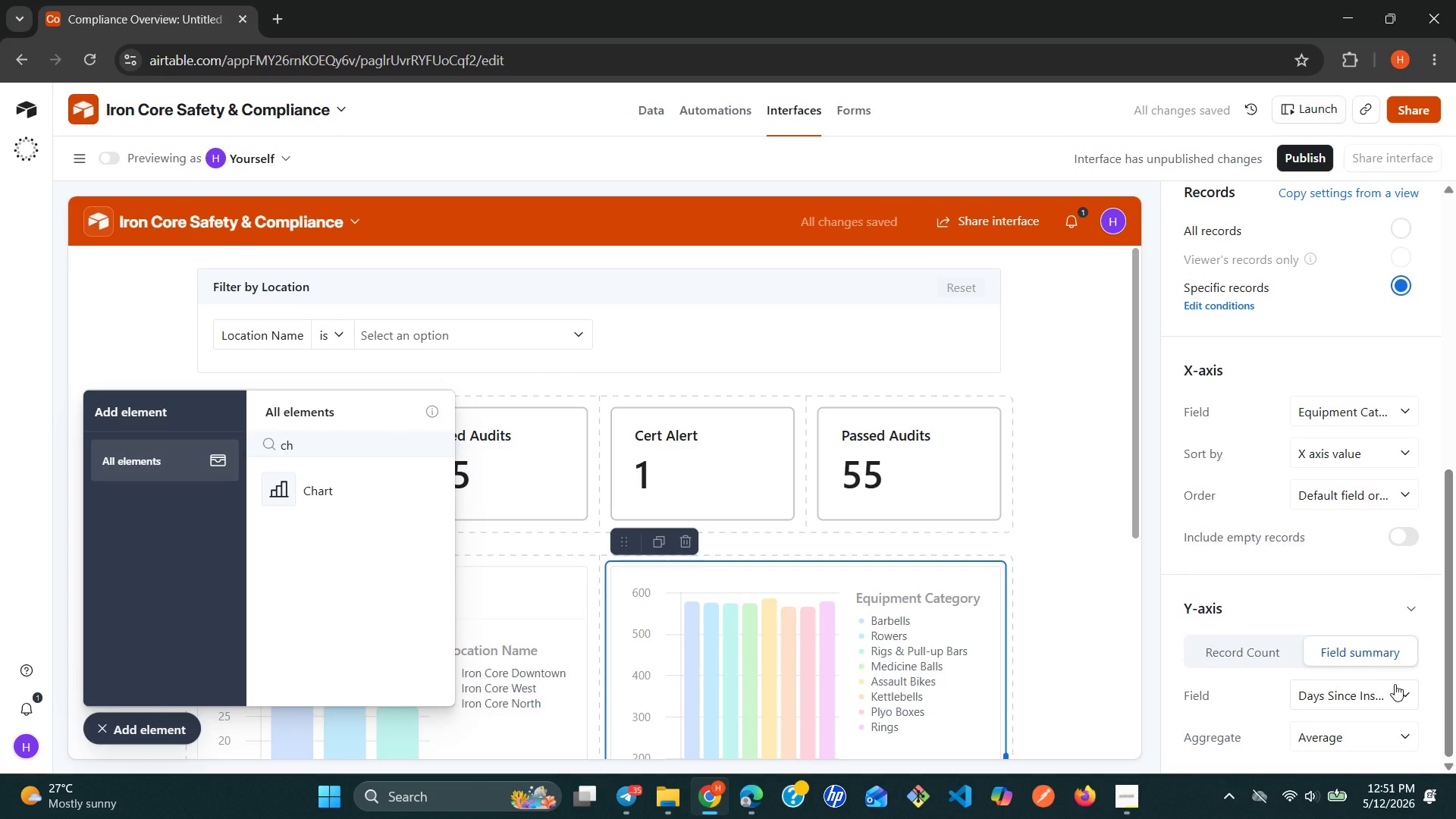 
wait(6.52)
 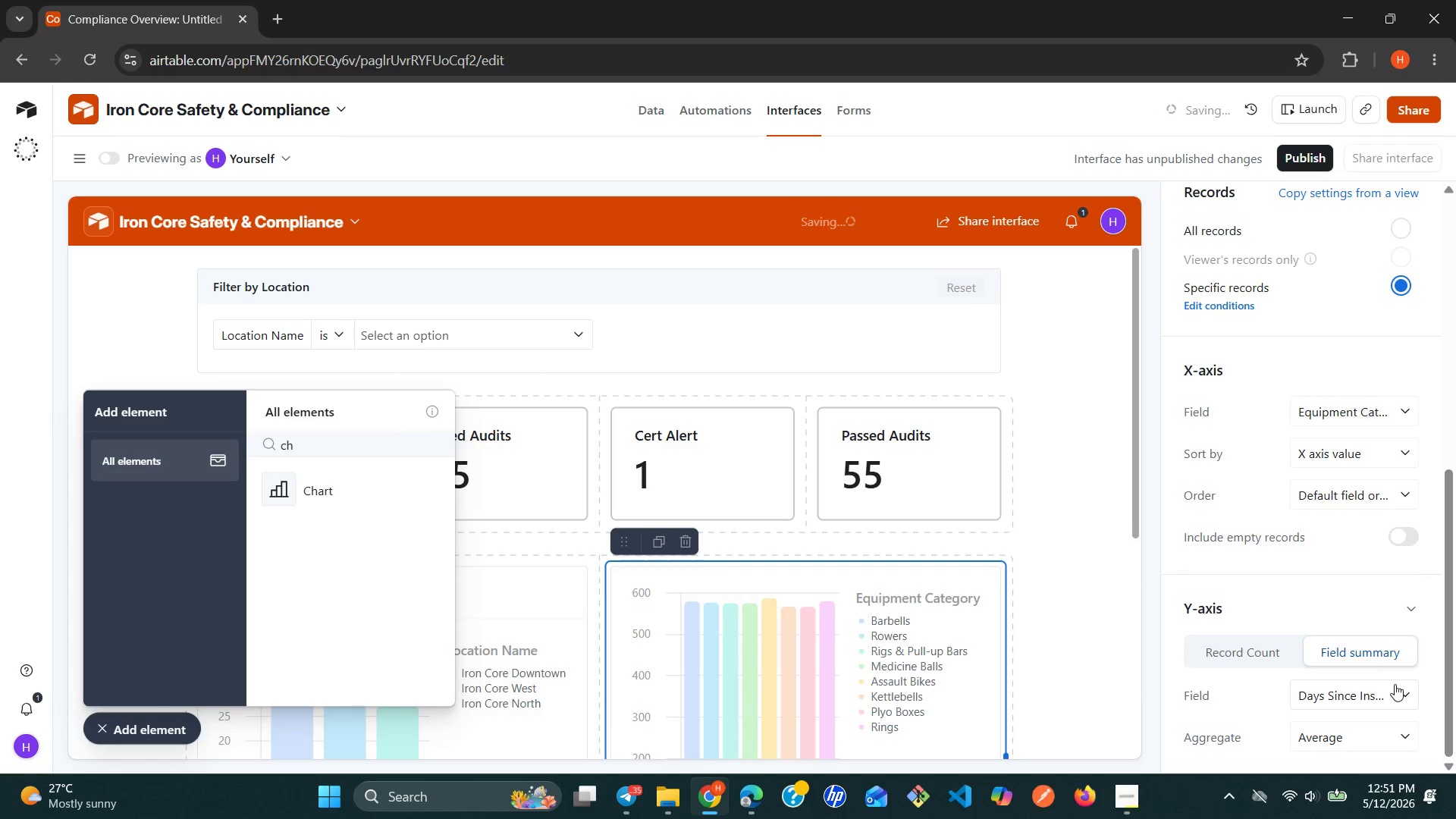 
key(A)
 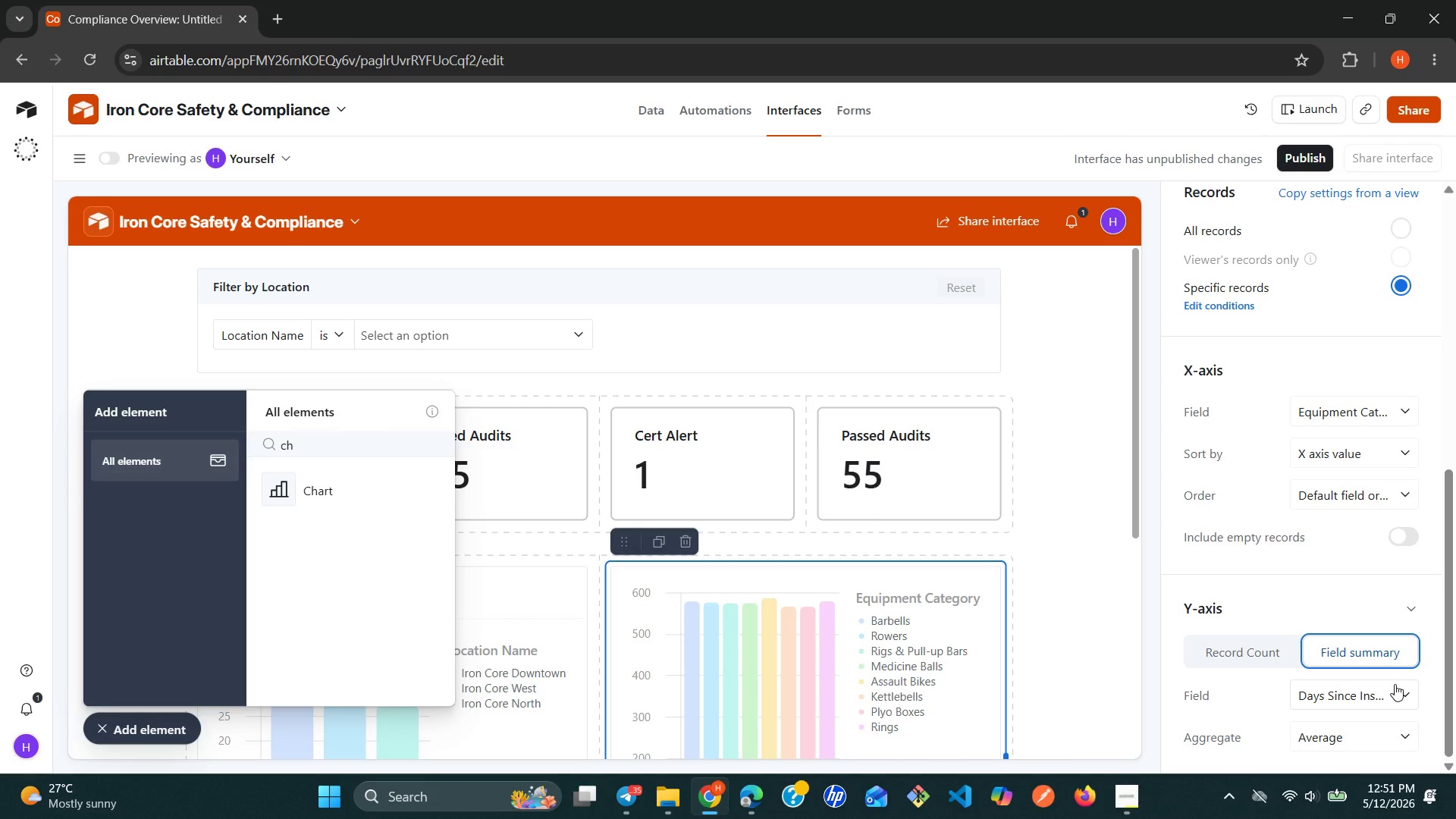 
left_click([1395, 684])
 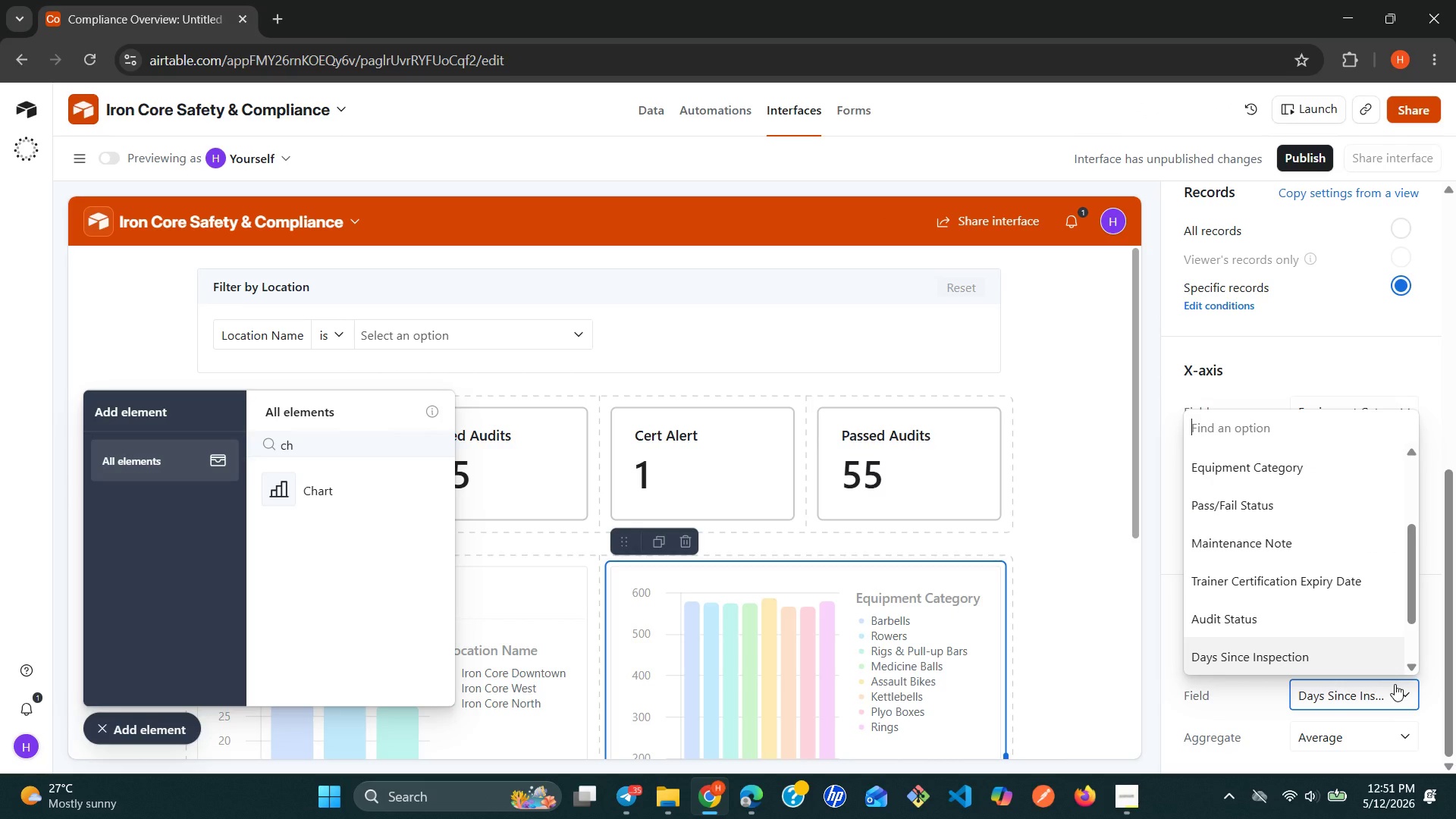 
type(au)
 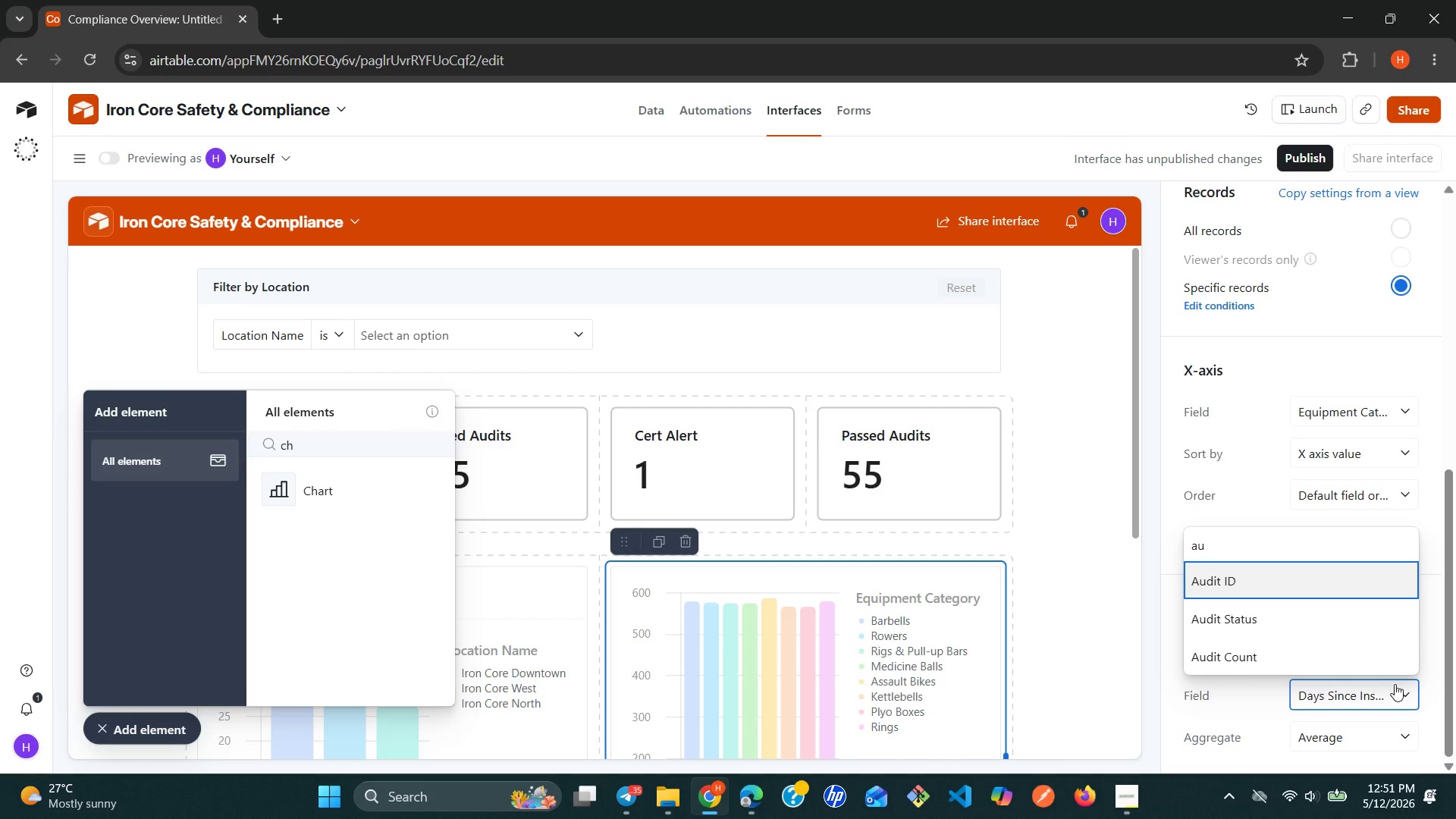 
key(ArrowDown)
 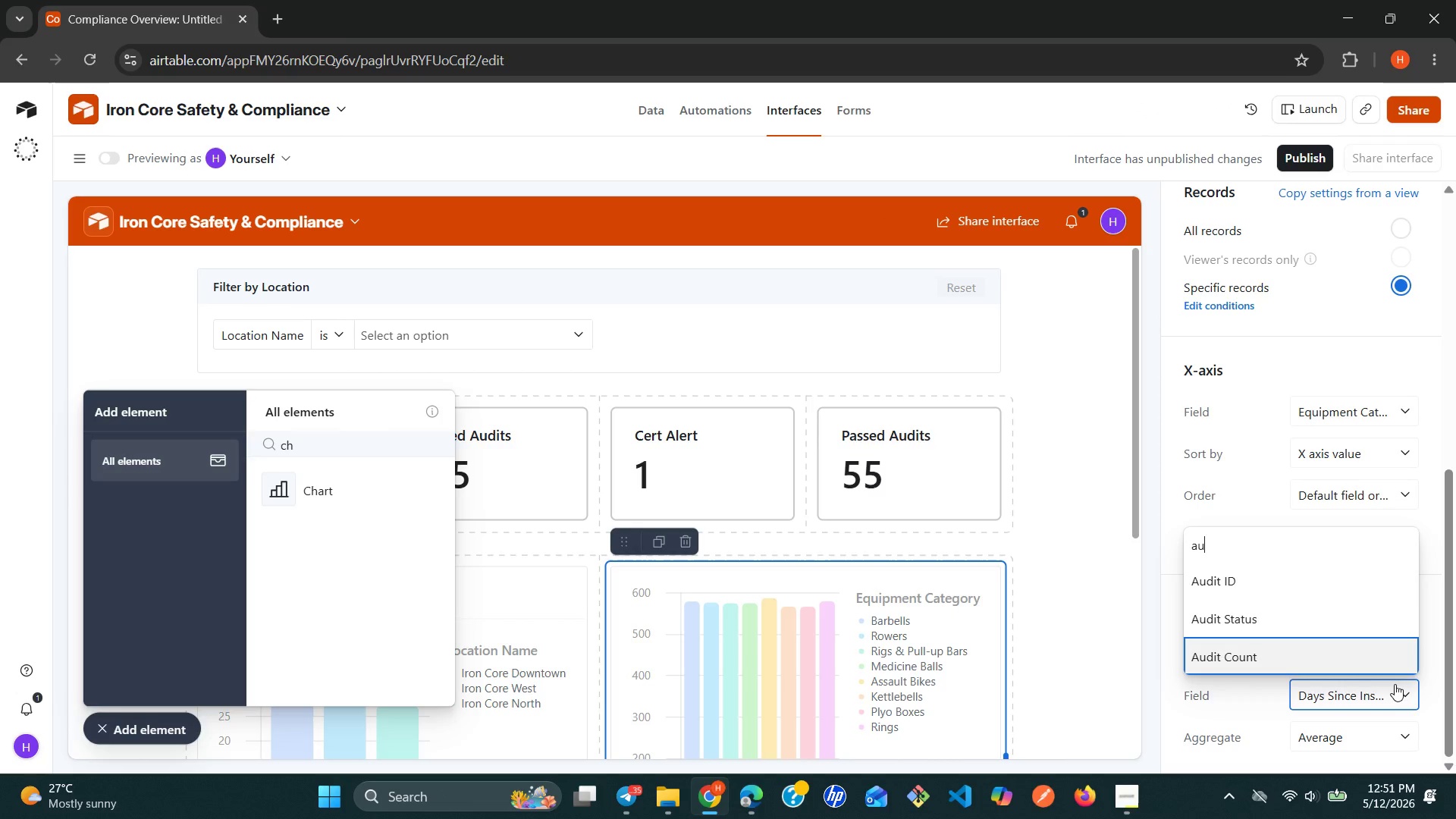 
key(ArrowDown)
 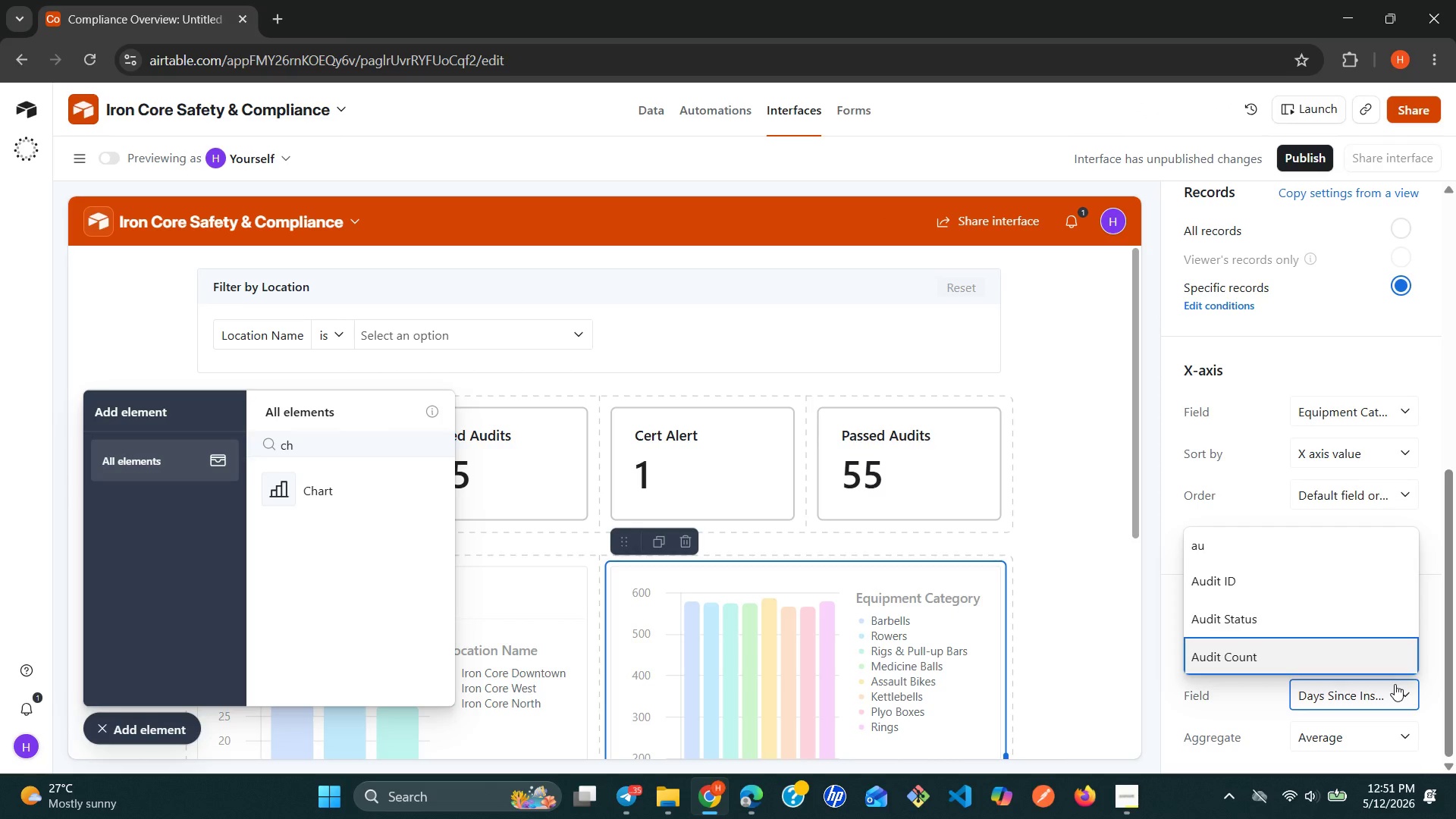 
key(Enter)
 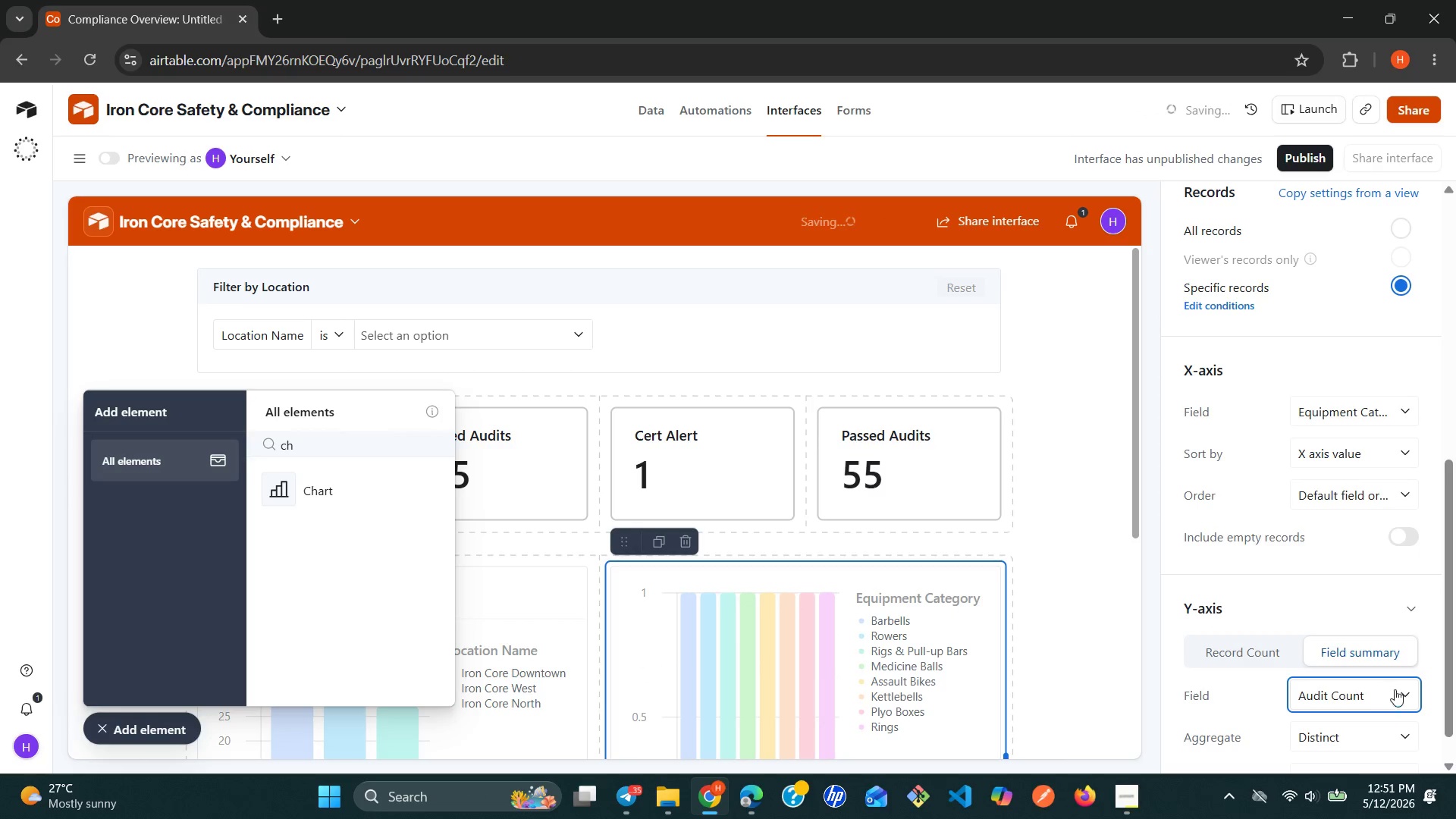 
left_click([1392, 728])
 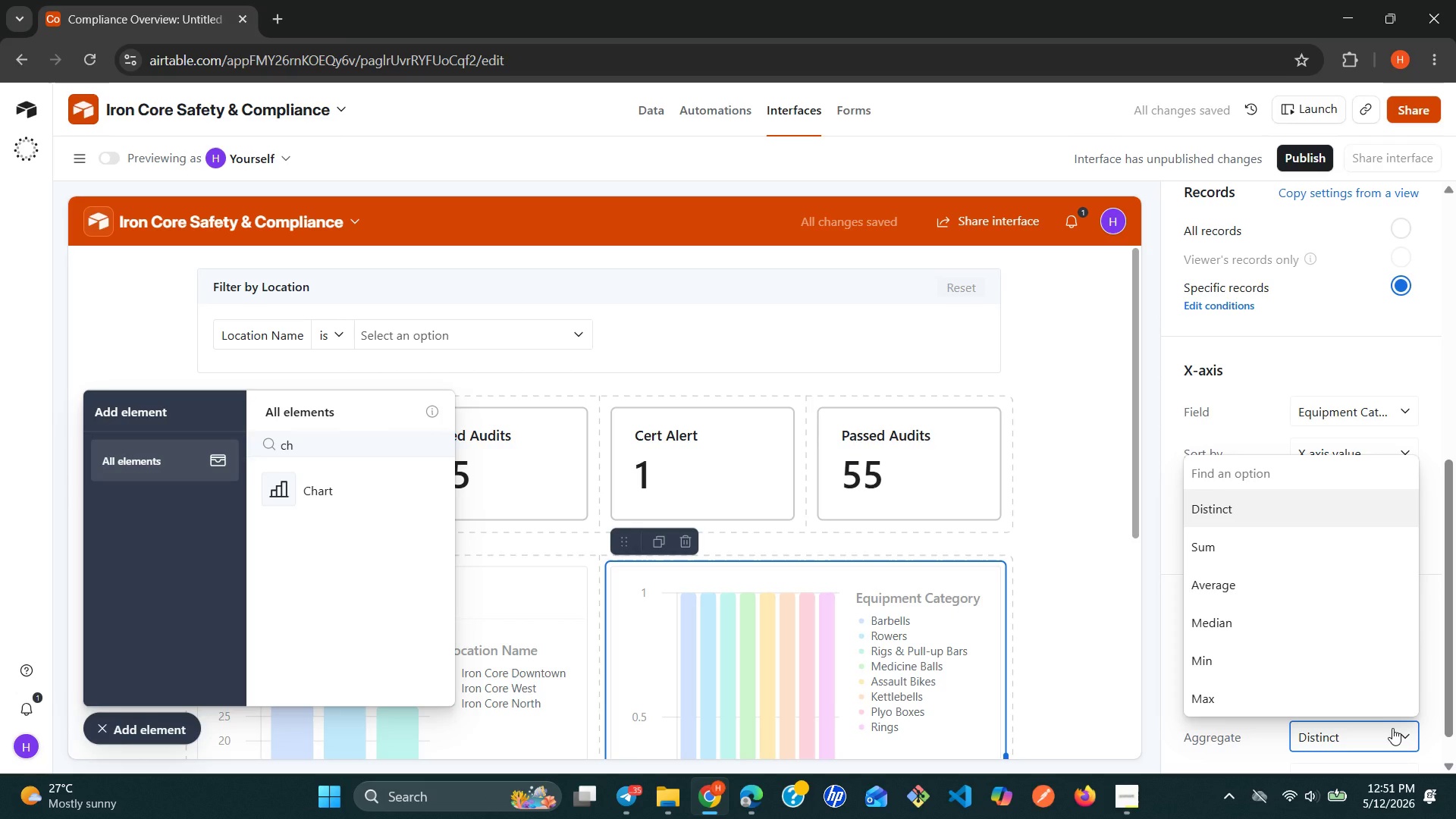 
type(su)
 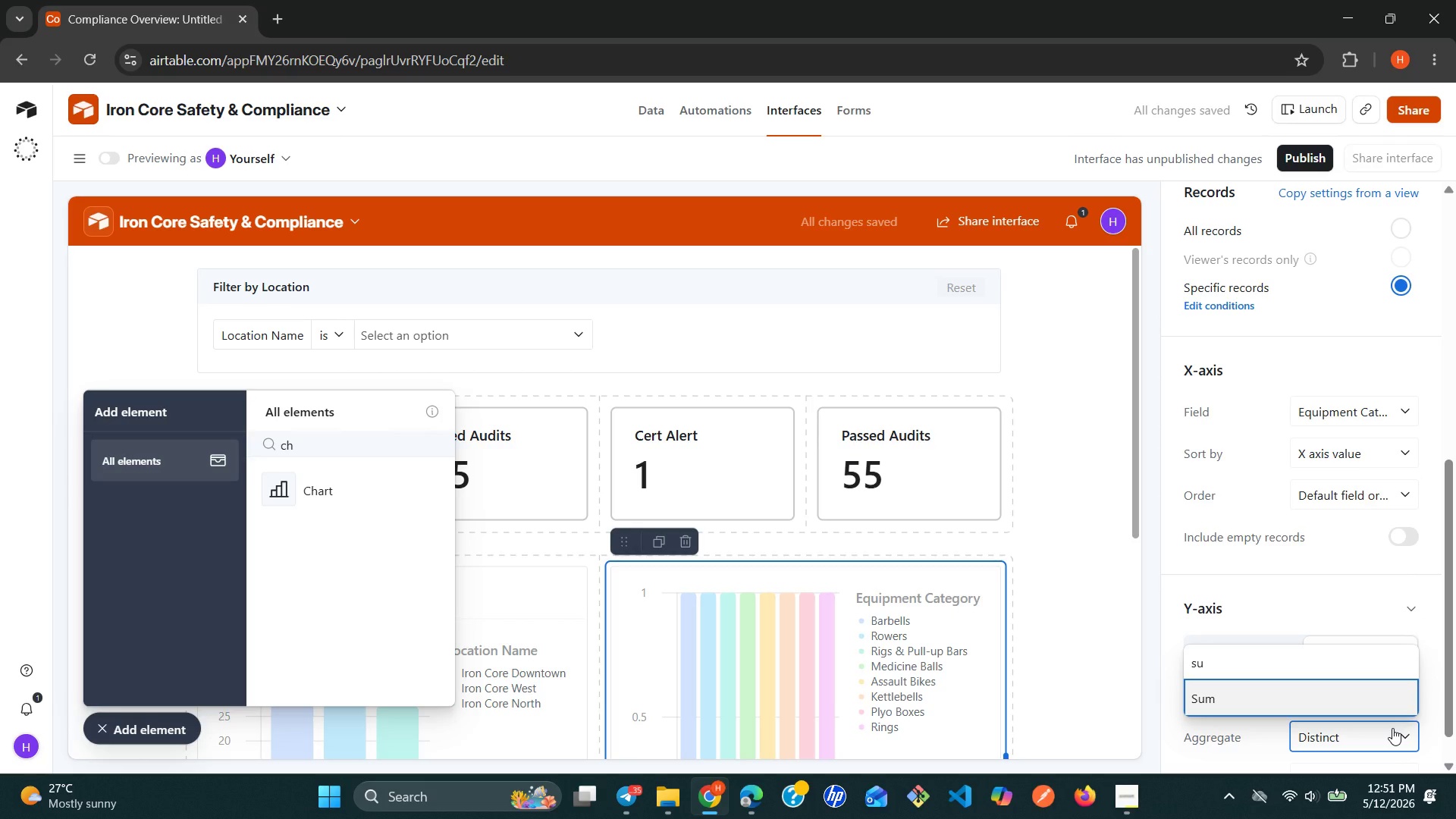 
key(Enter)
 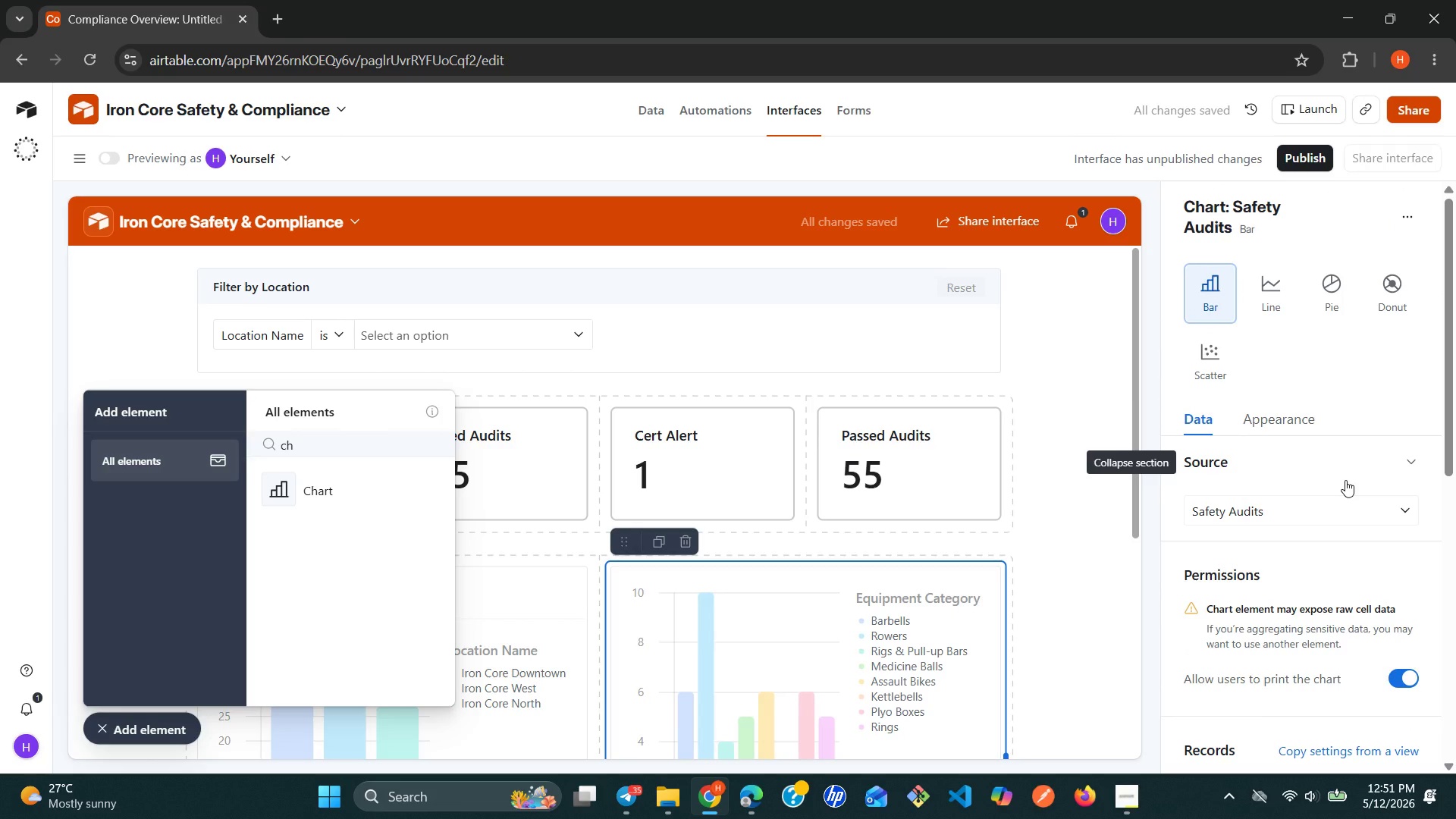 
wait(7.73)
 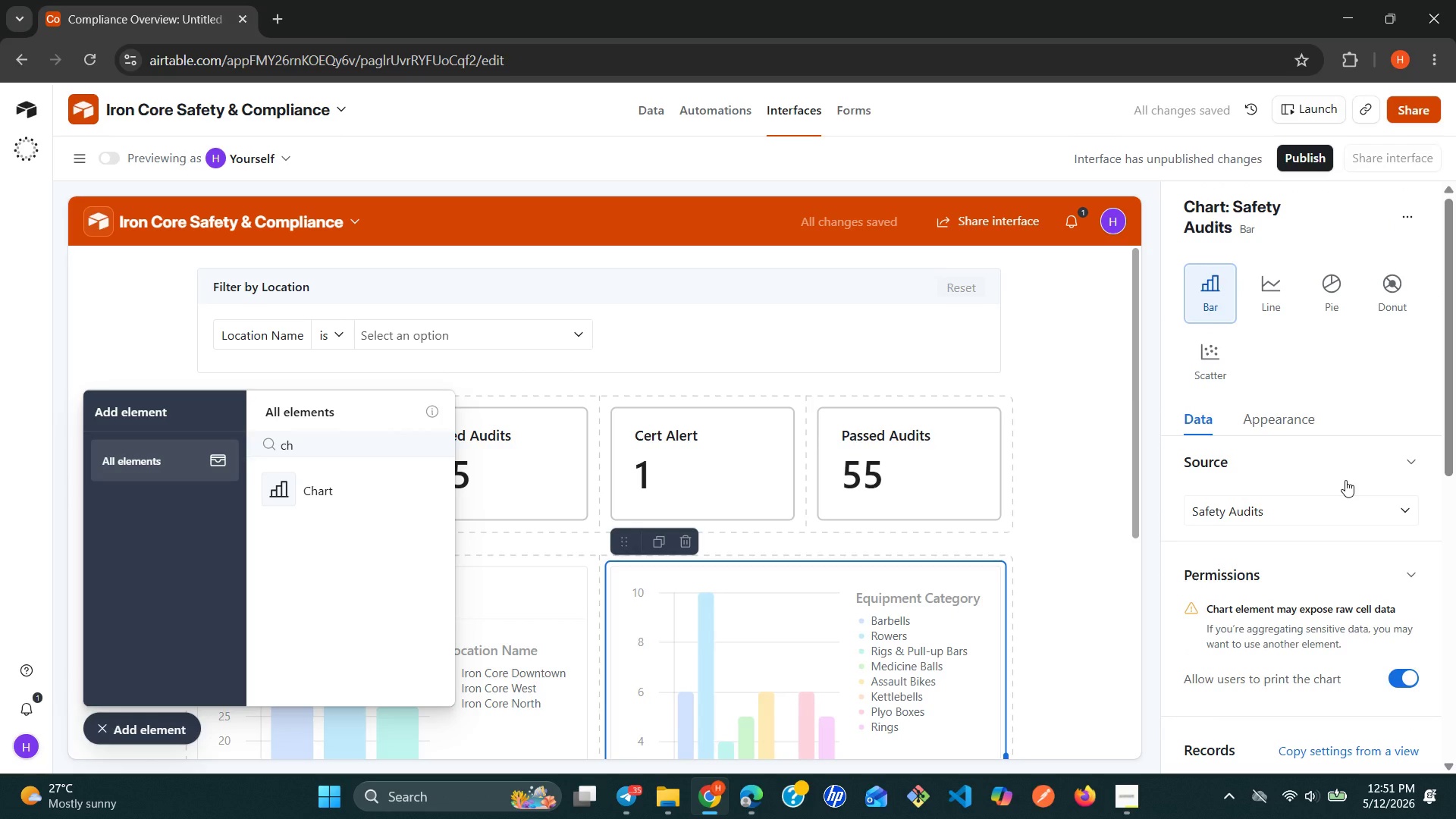 
left_click([1385, 214])
 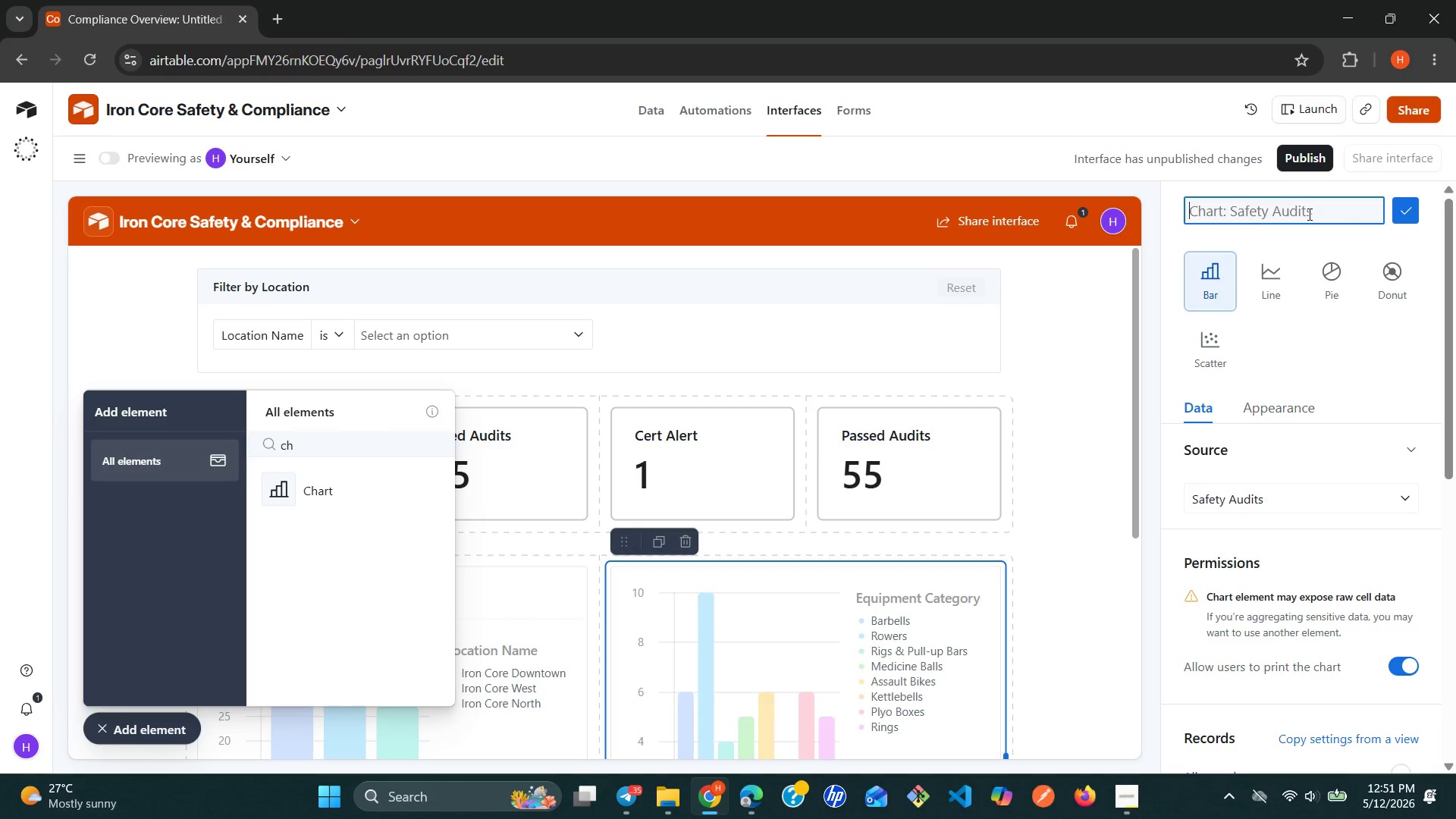 
left_click([1307, 214])
 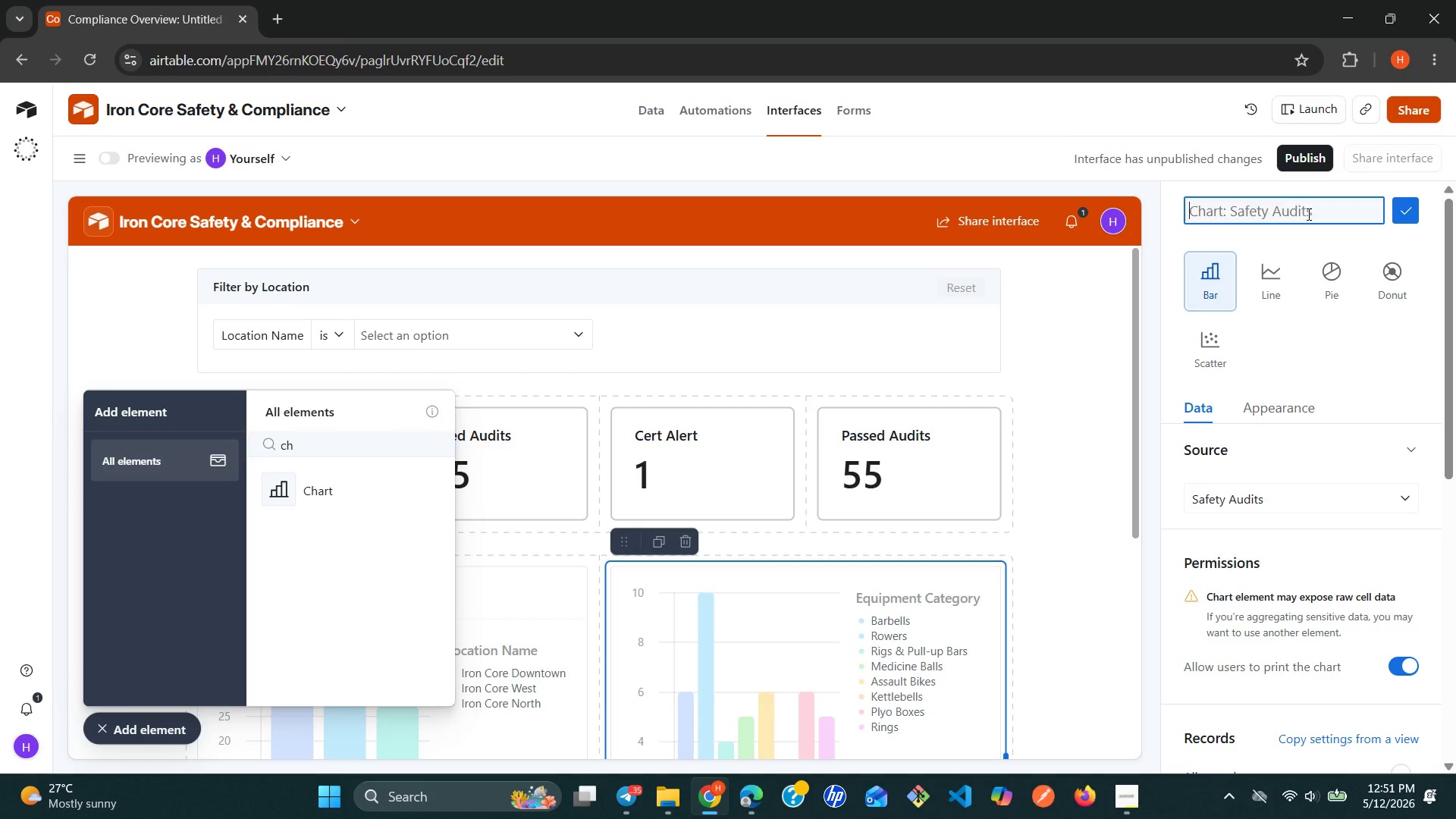 
type(Failled )
key(Backspace)
key(Backspace)
key(Backspace)
key(Backspace)
key(Backspace)
key(Backspace)
 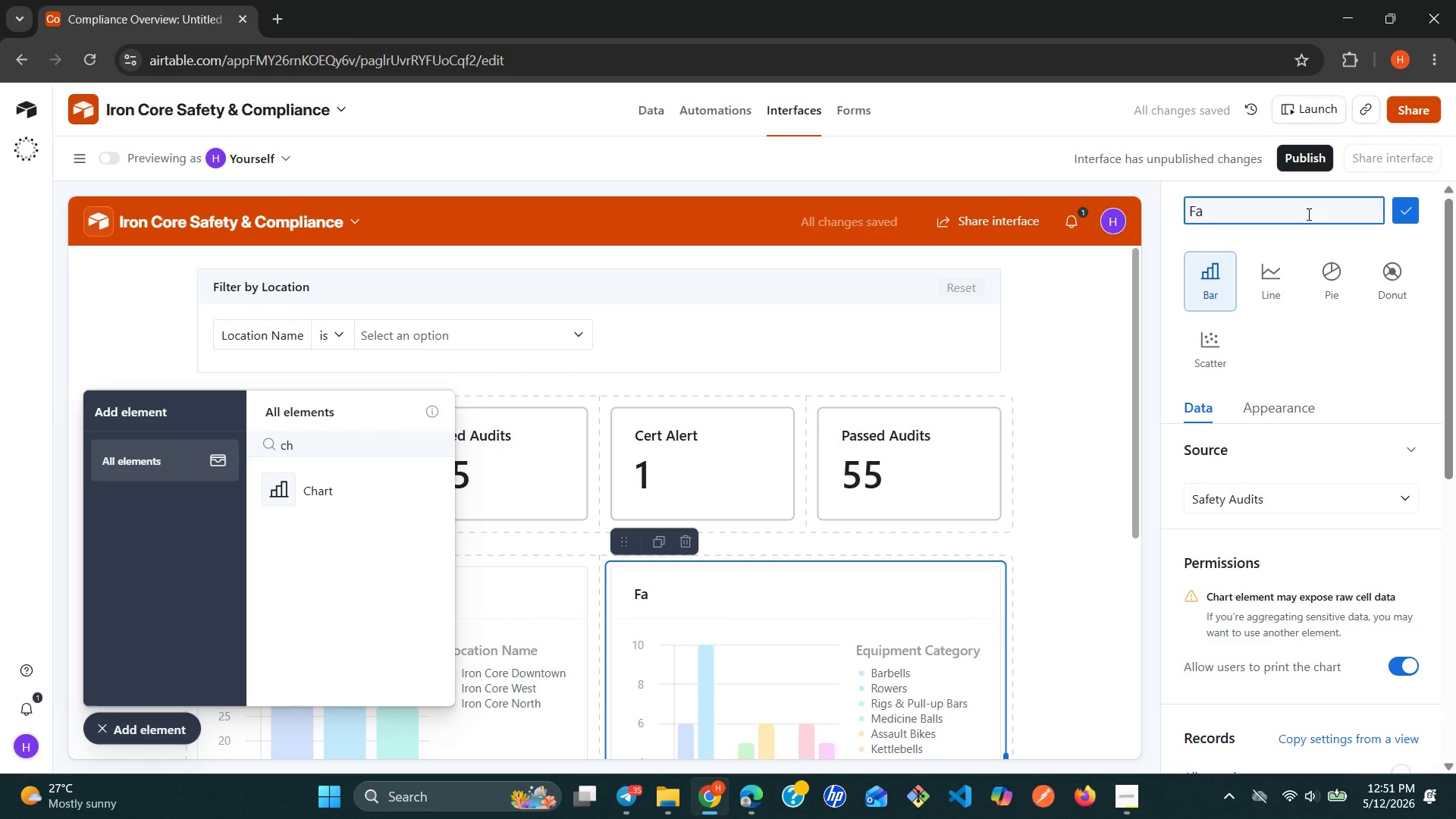 
type(iled Audits by Equipment Type)
 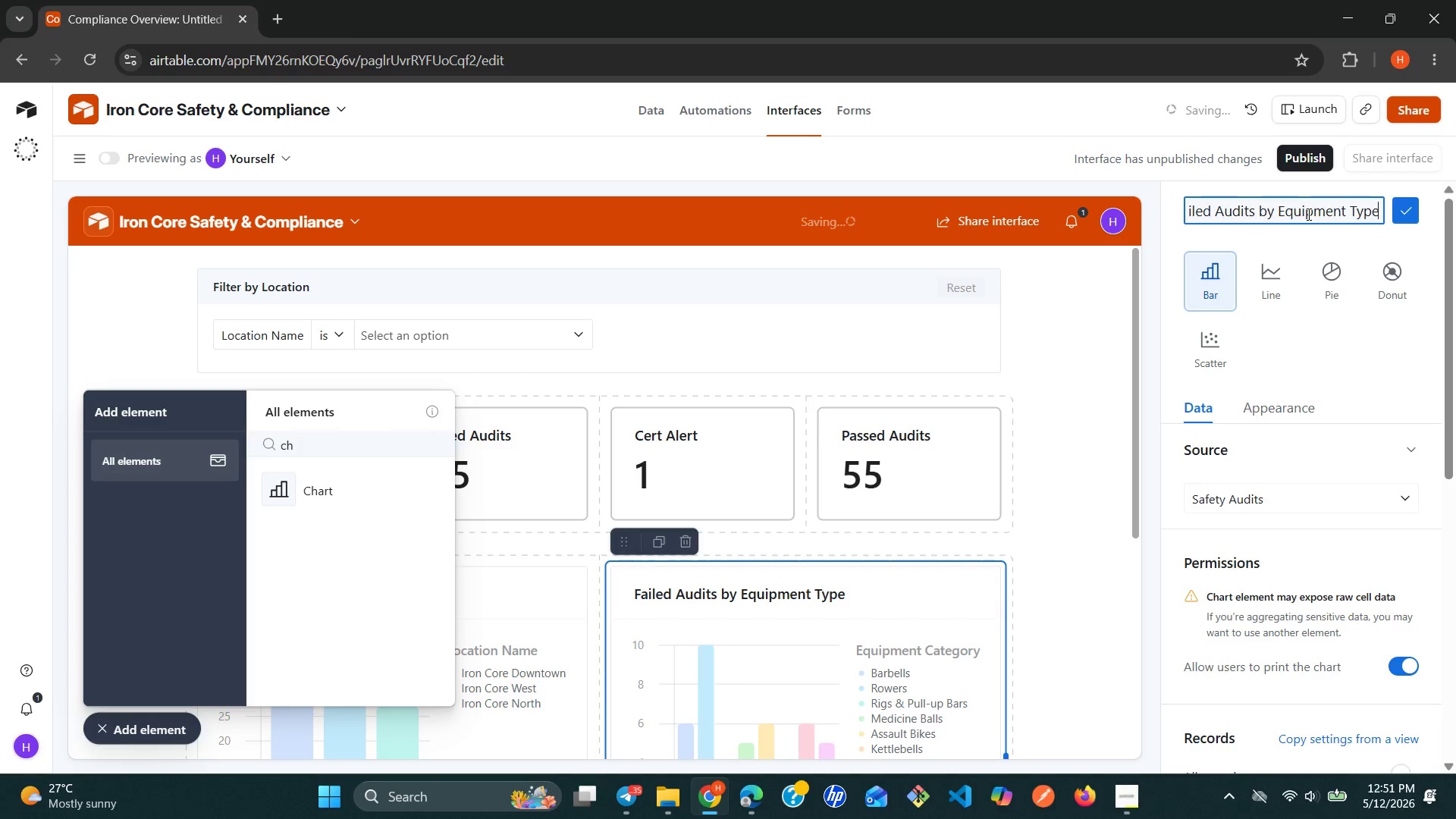 
left_click([1418, 212])
 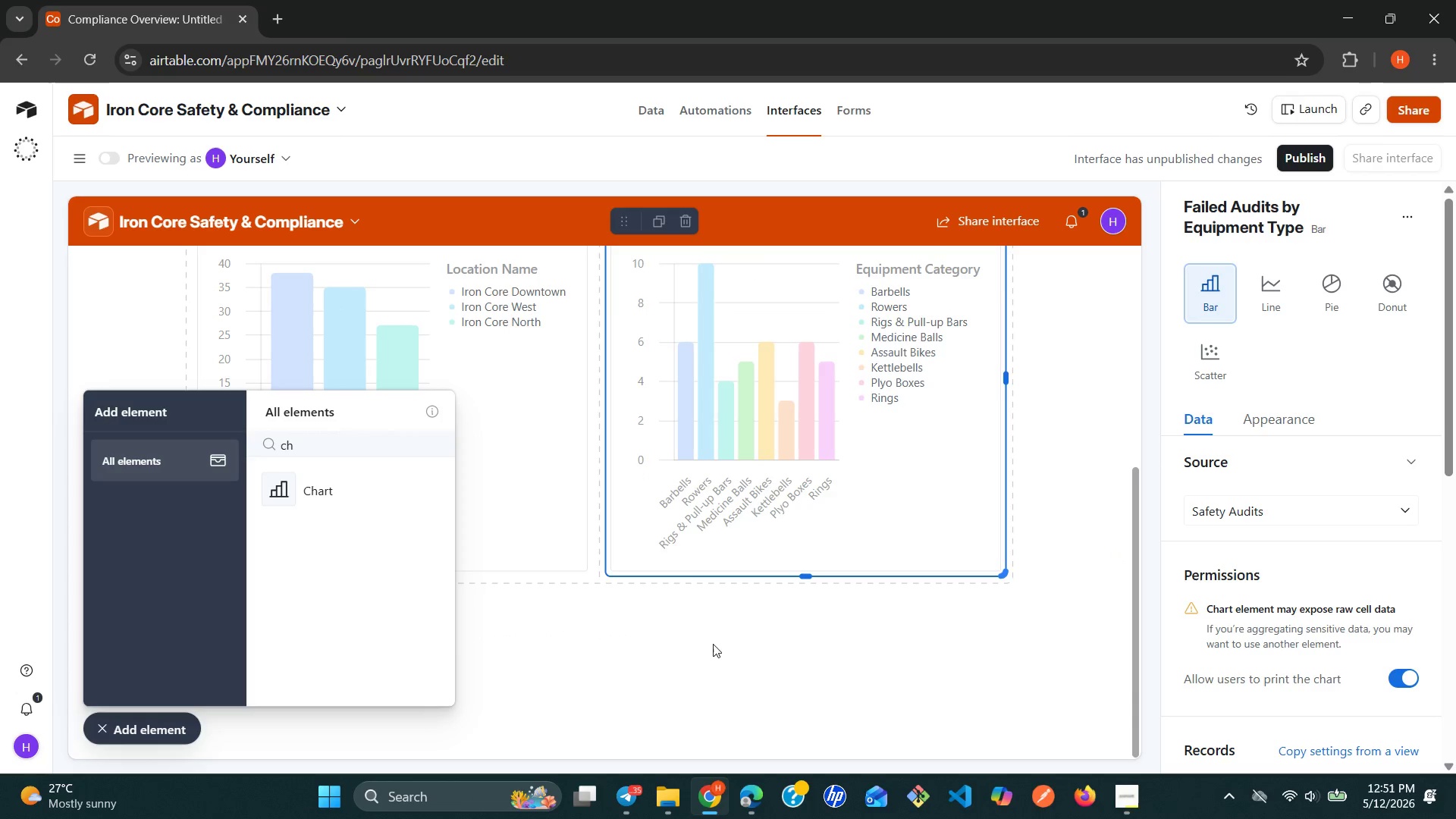 
wait(9.98)
 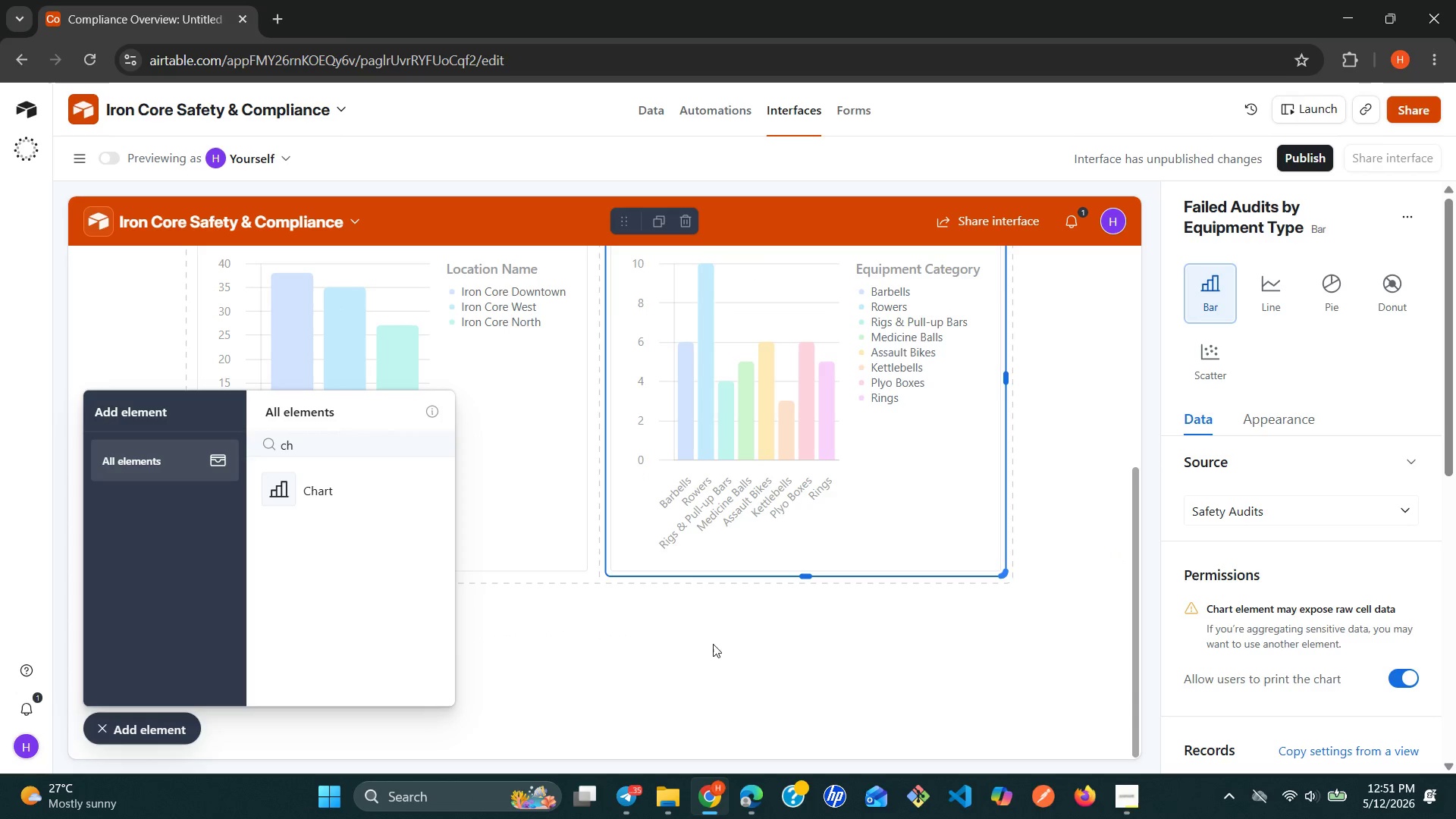 
left_click([325, 486])
 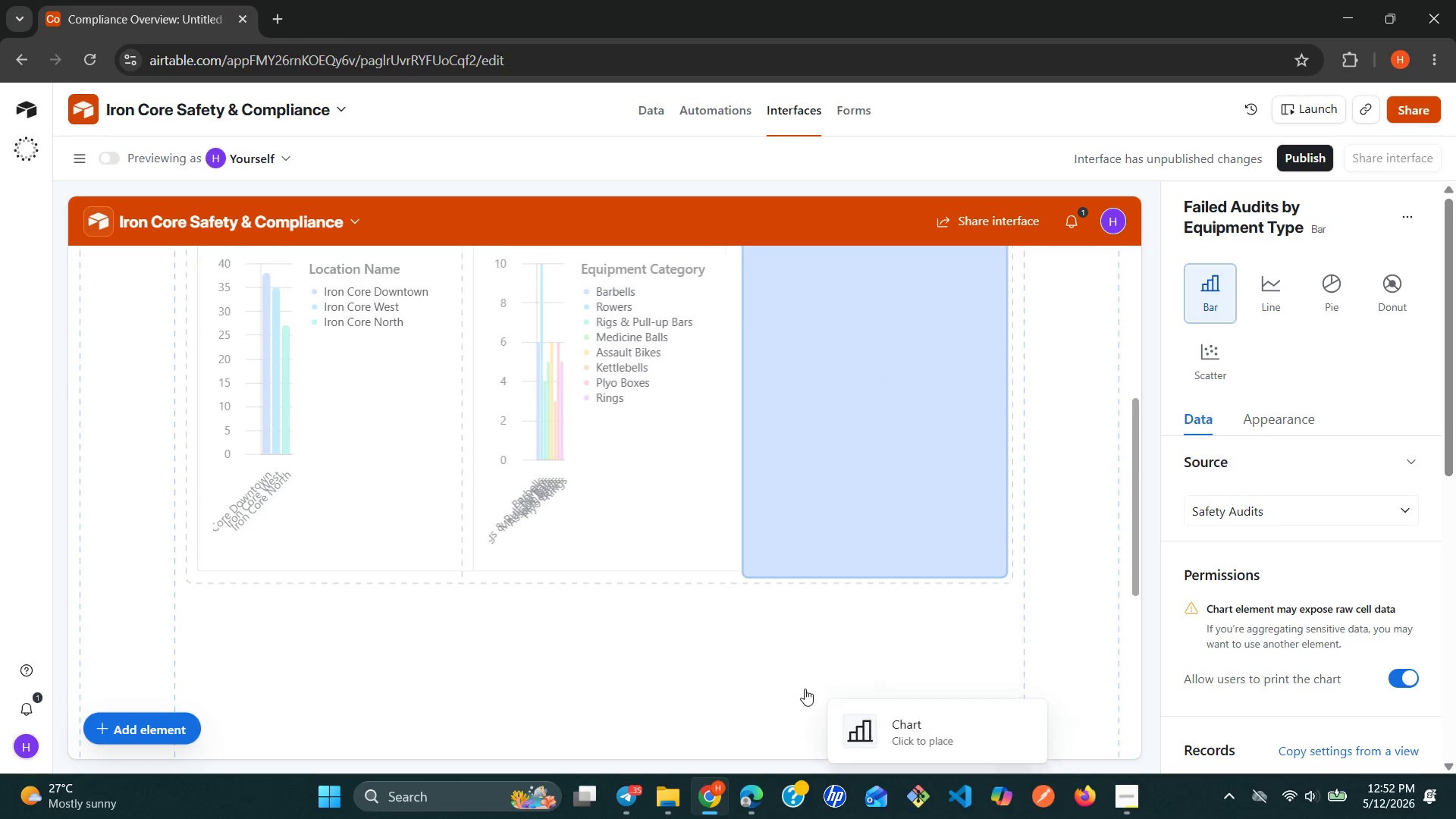 
left_click([650, 687])
 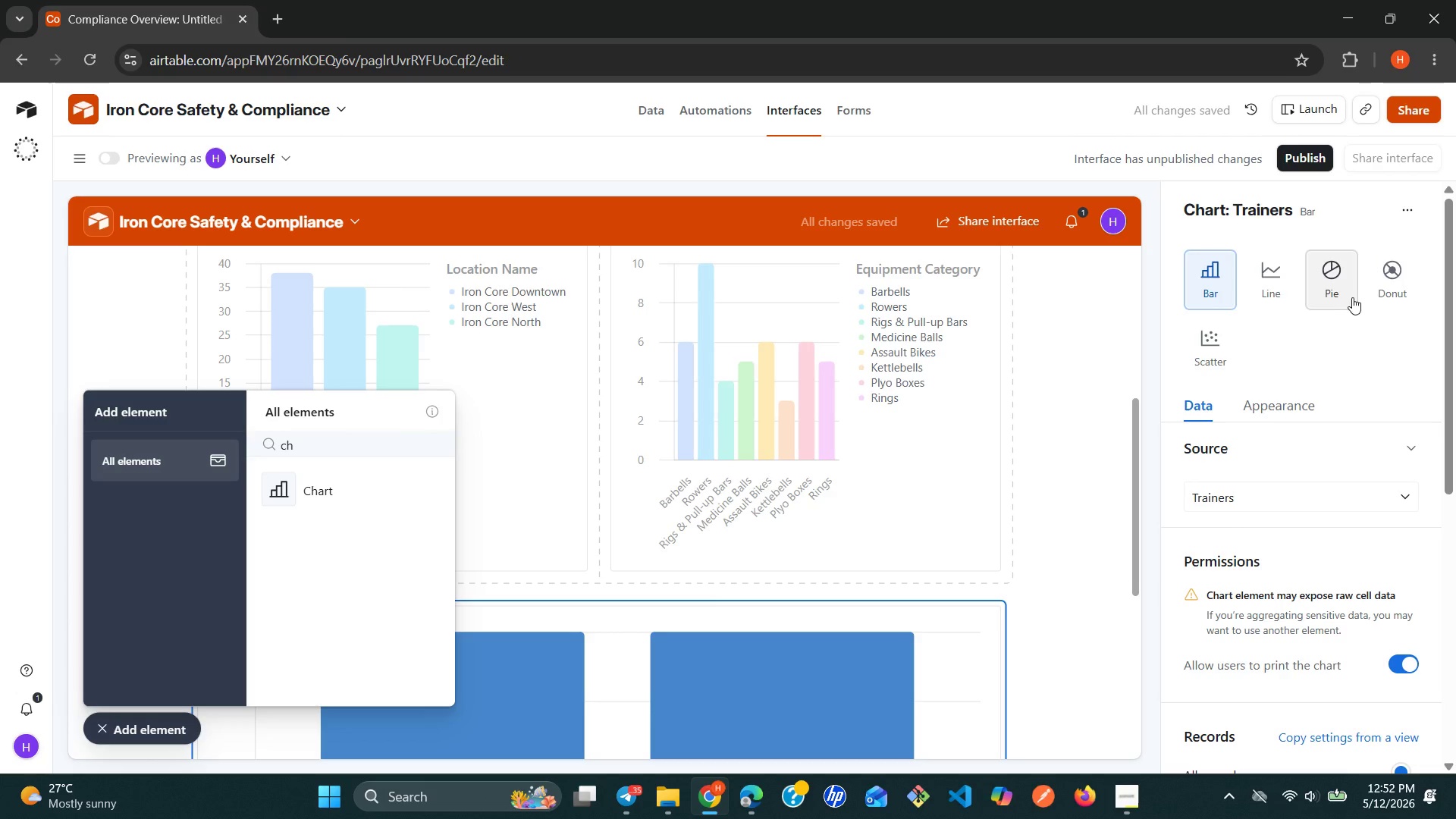 
left_click([1382, 292])
 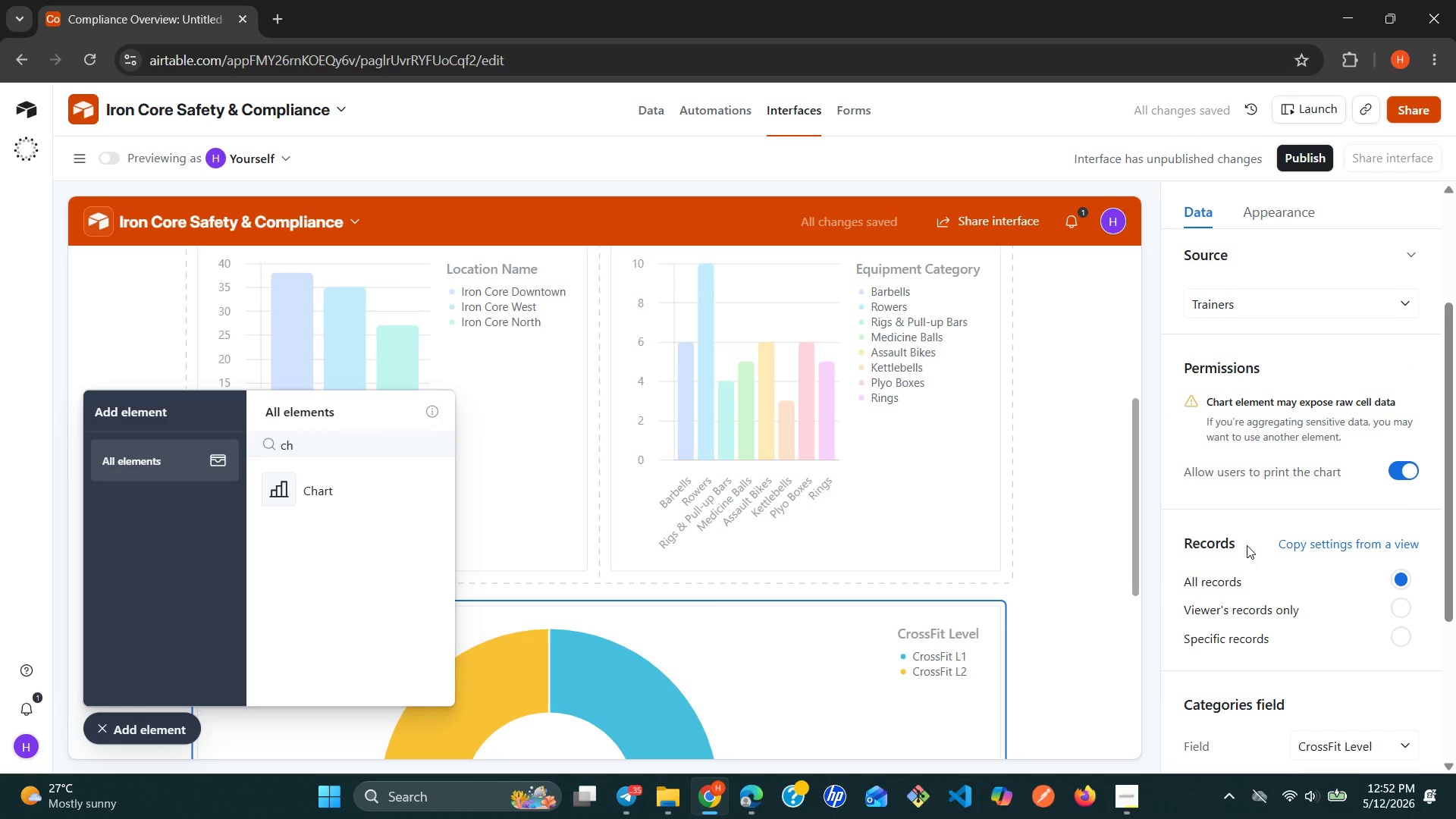 
wait(11.28)
 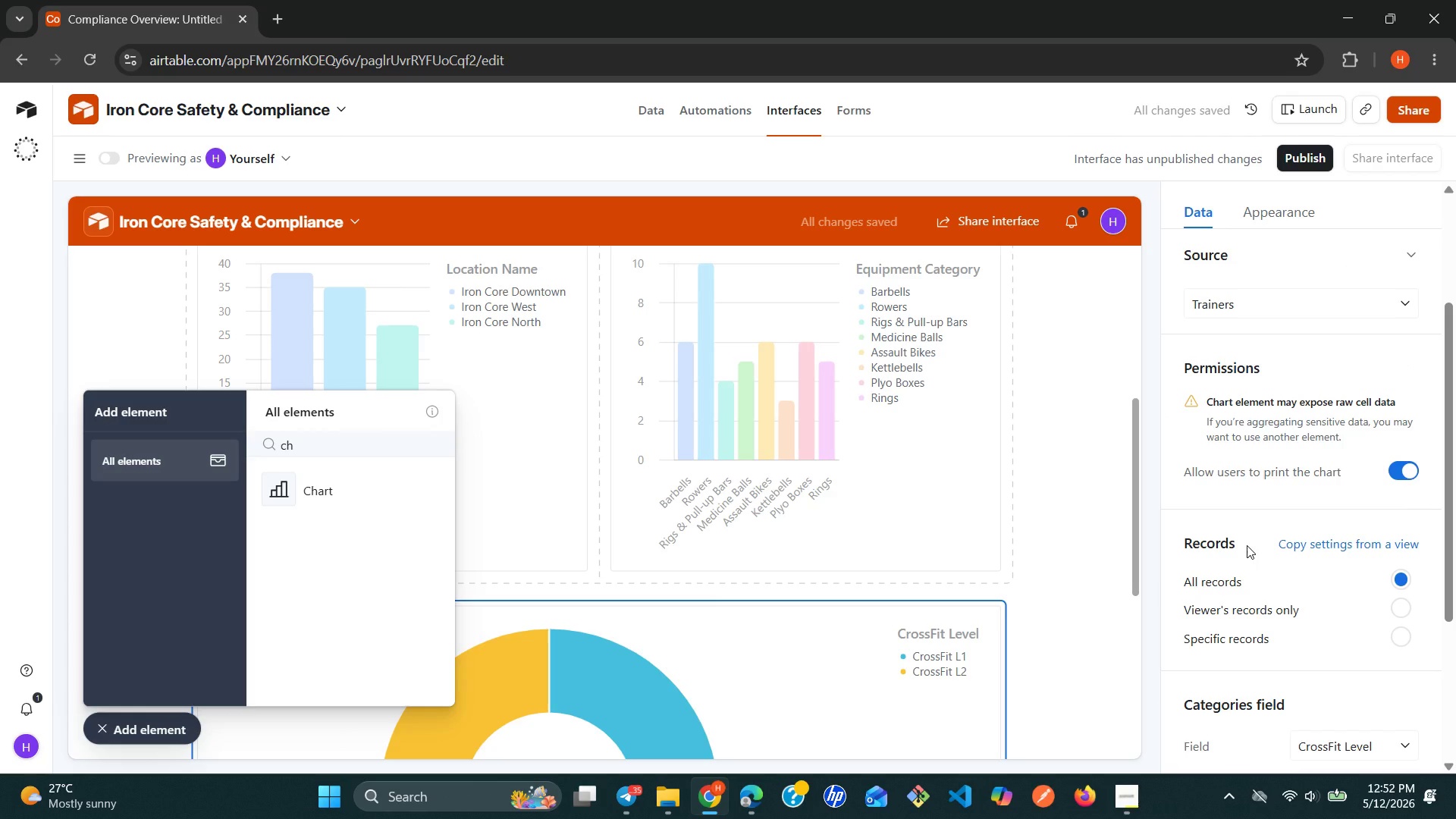 
left_click([1363, 303])
 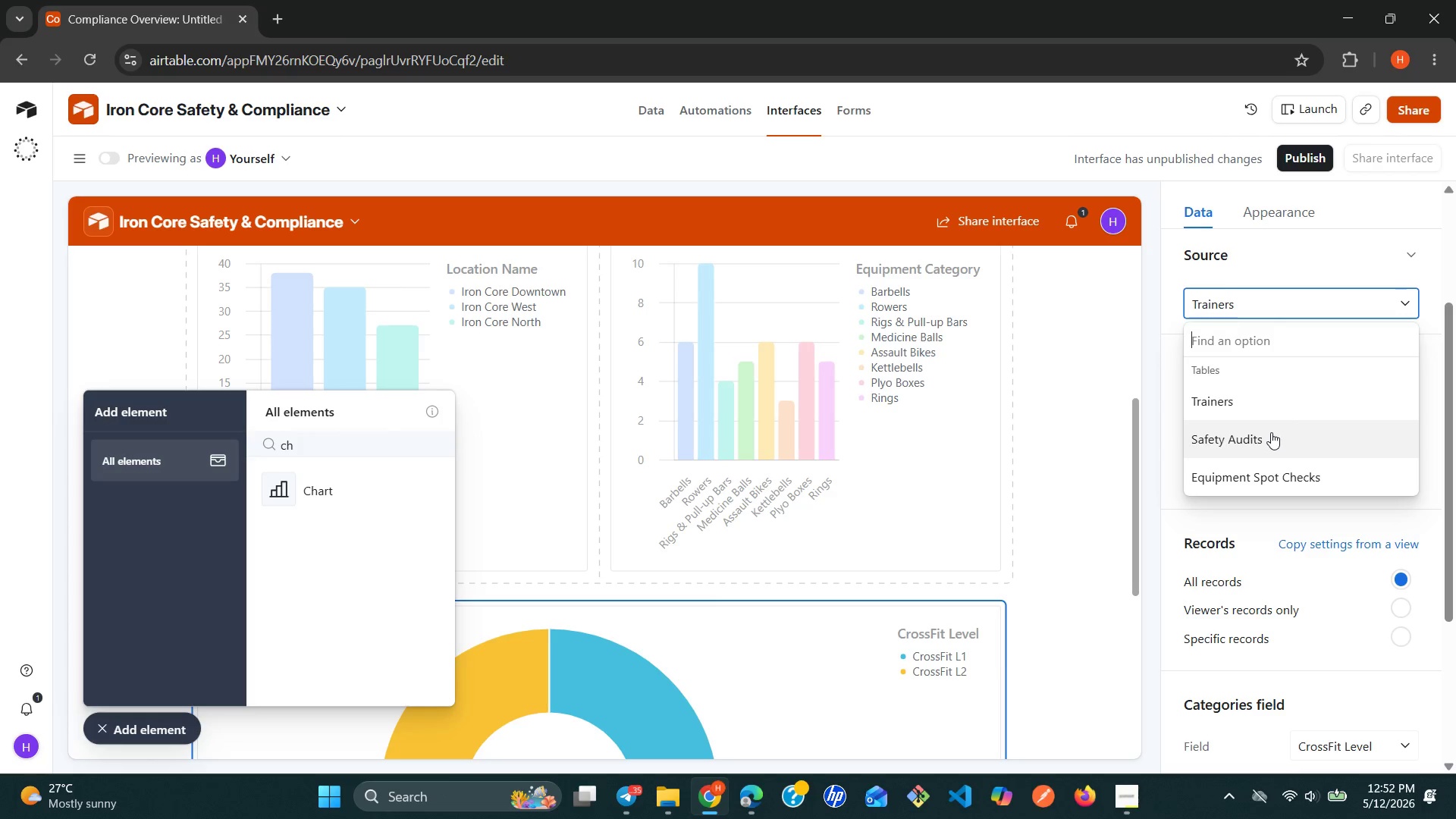 
left_click([1271, 432])
 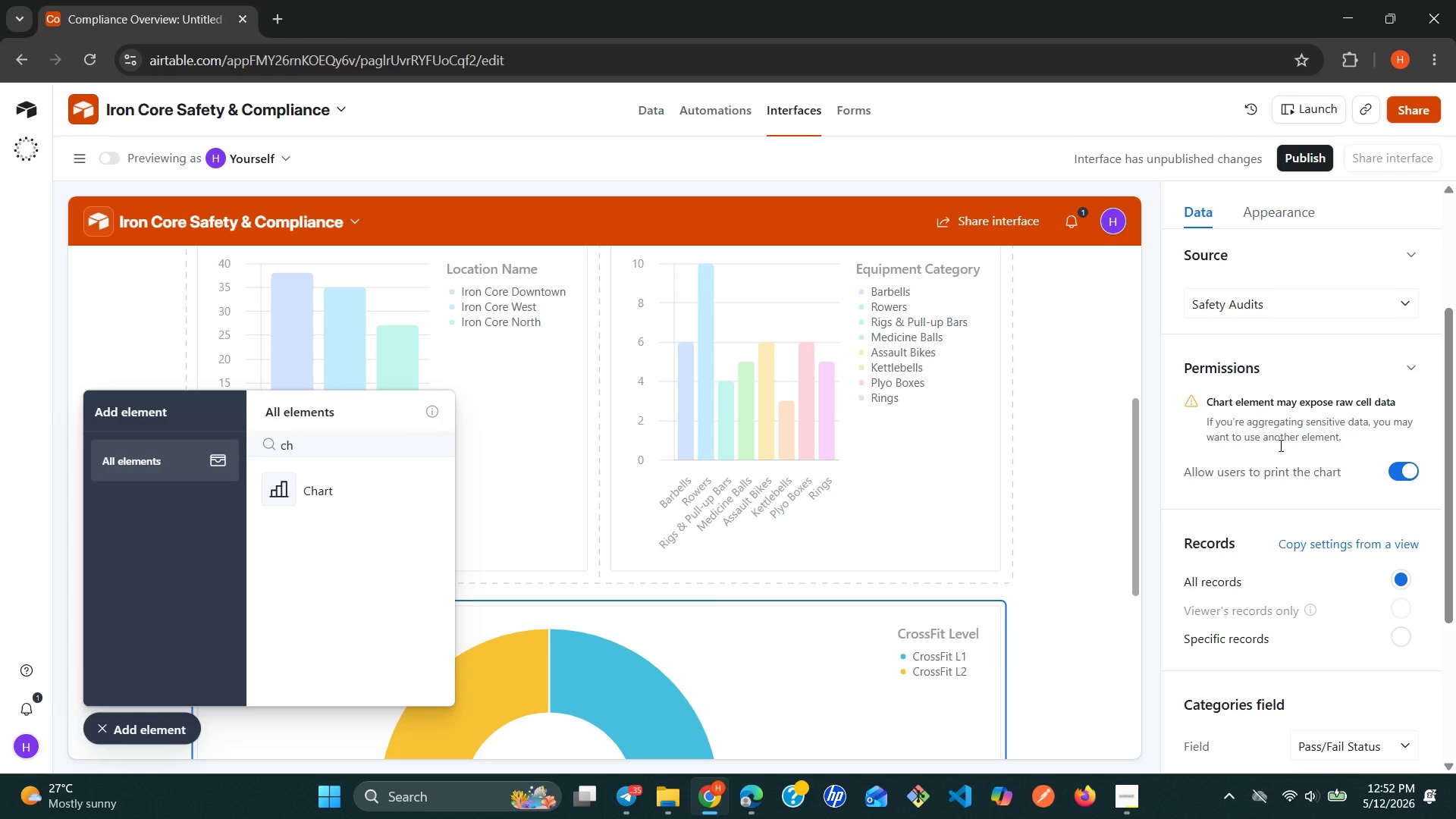 
mouse_move([1320, 522])
 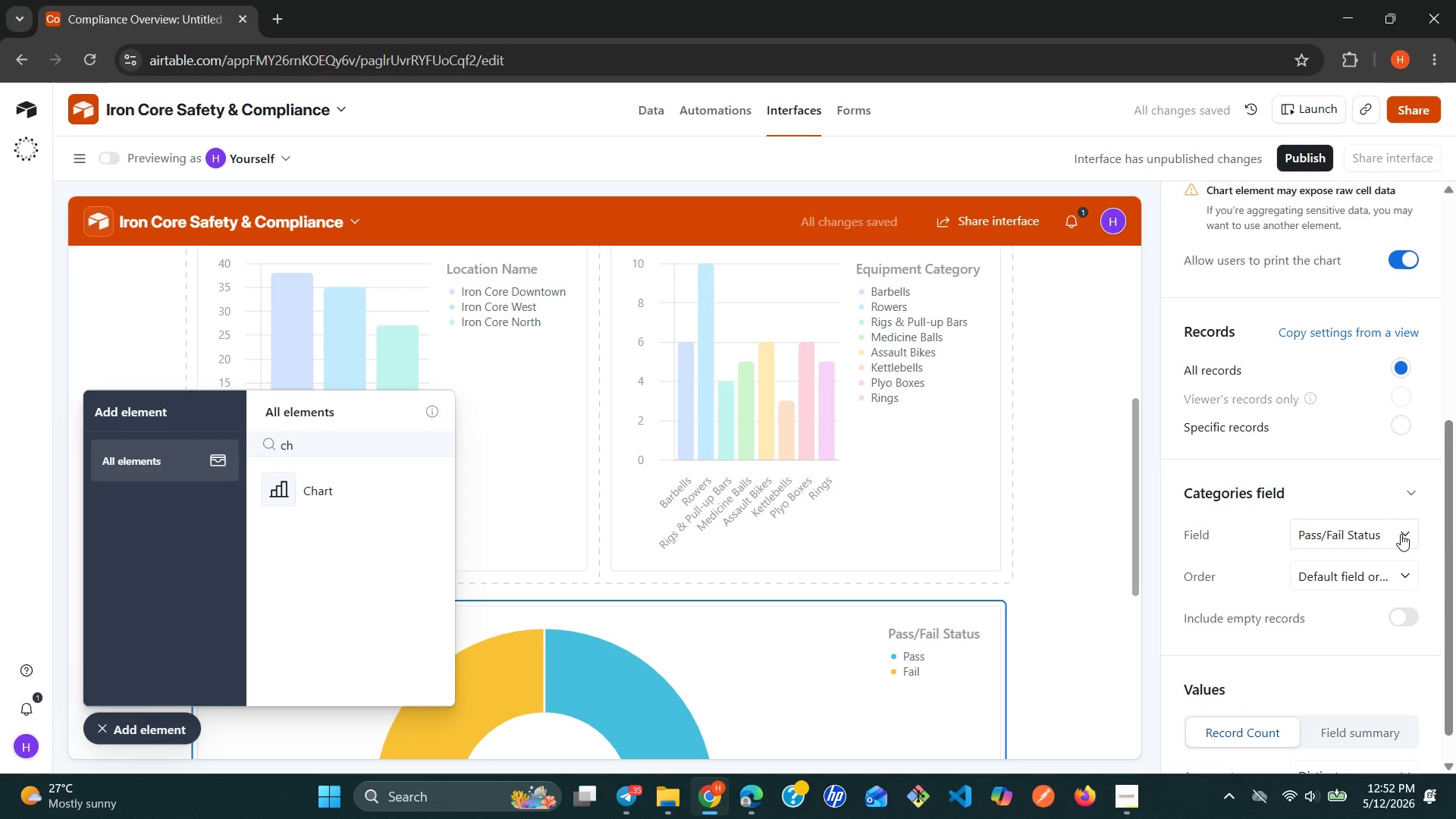 
left_click([1401, 534])
 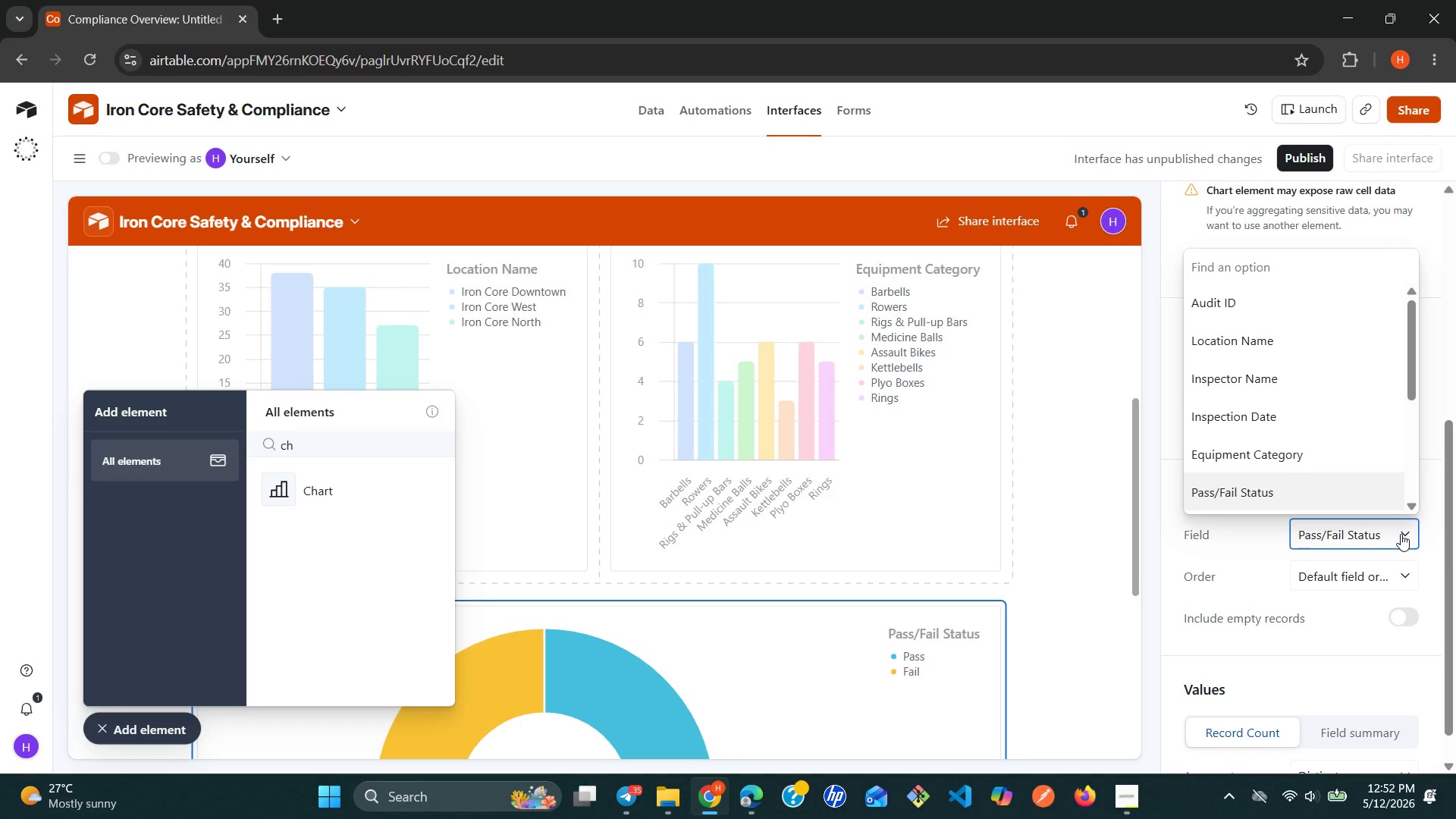 
wait(7.02)
 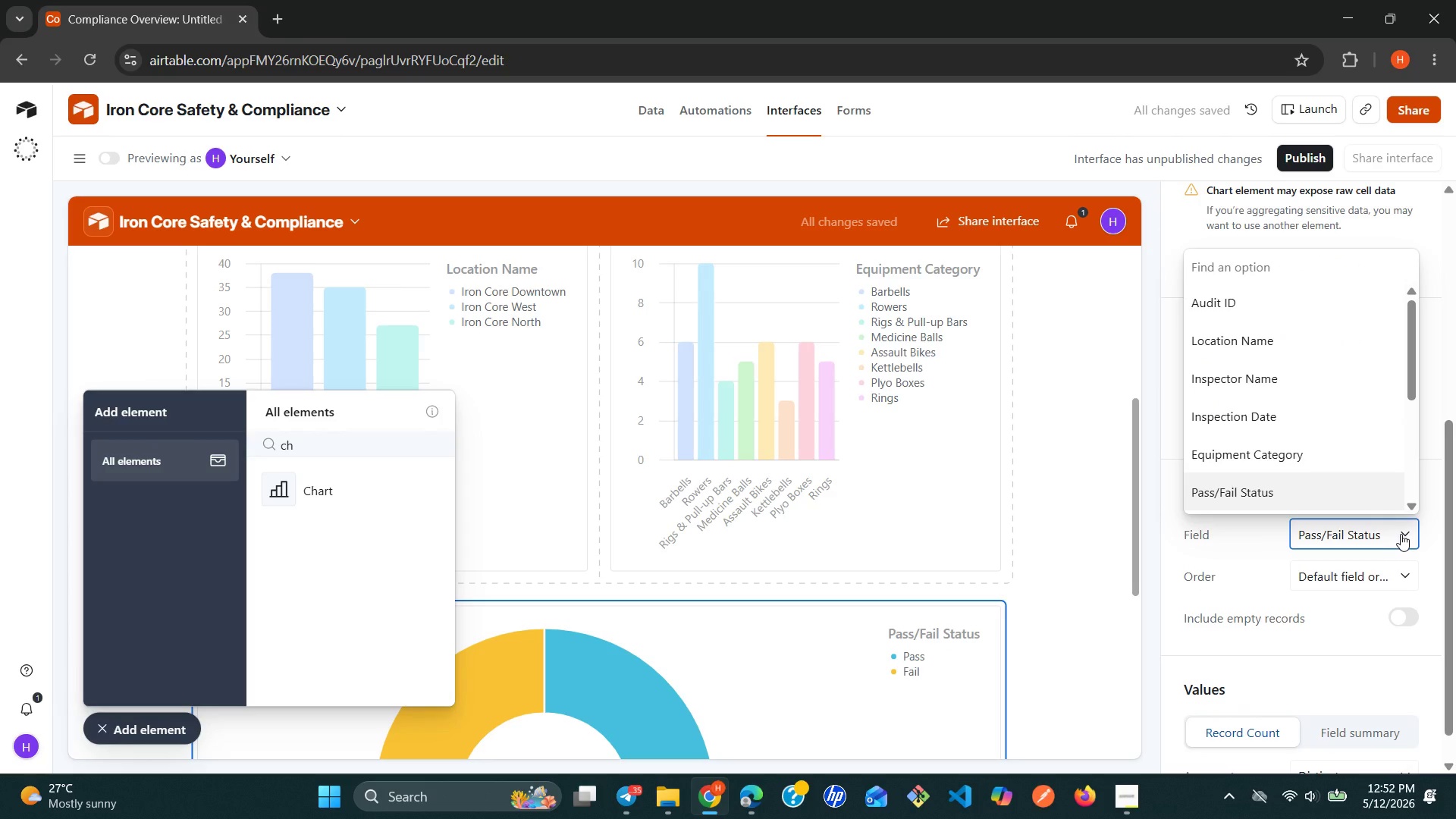 
type(pas)
 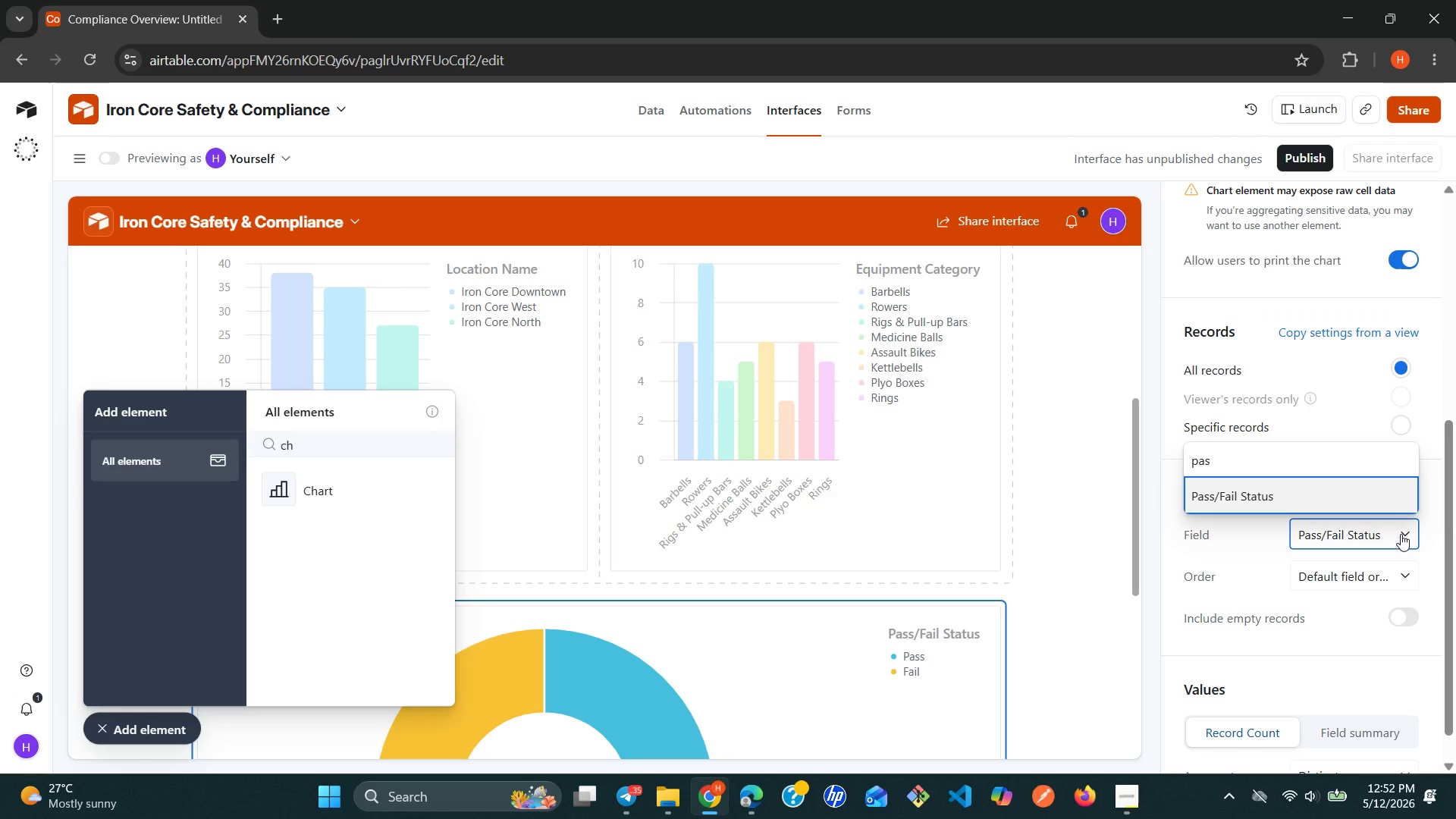 
key(Enter)
 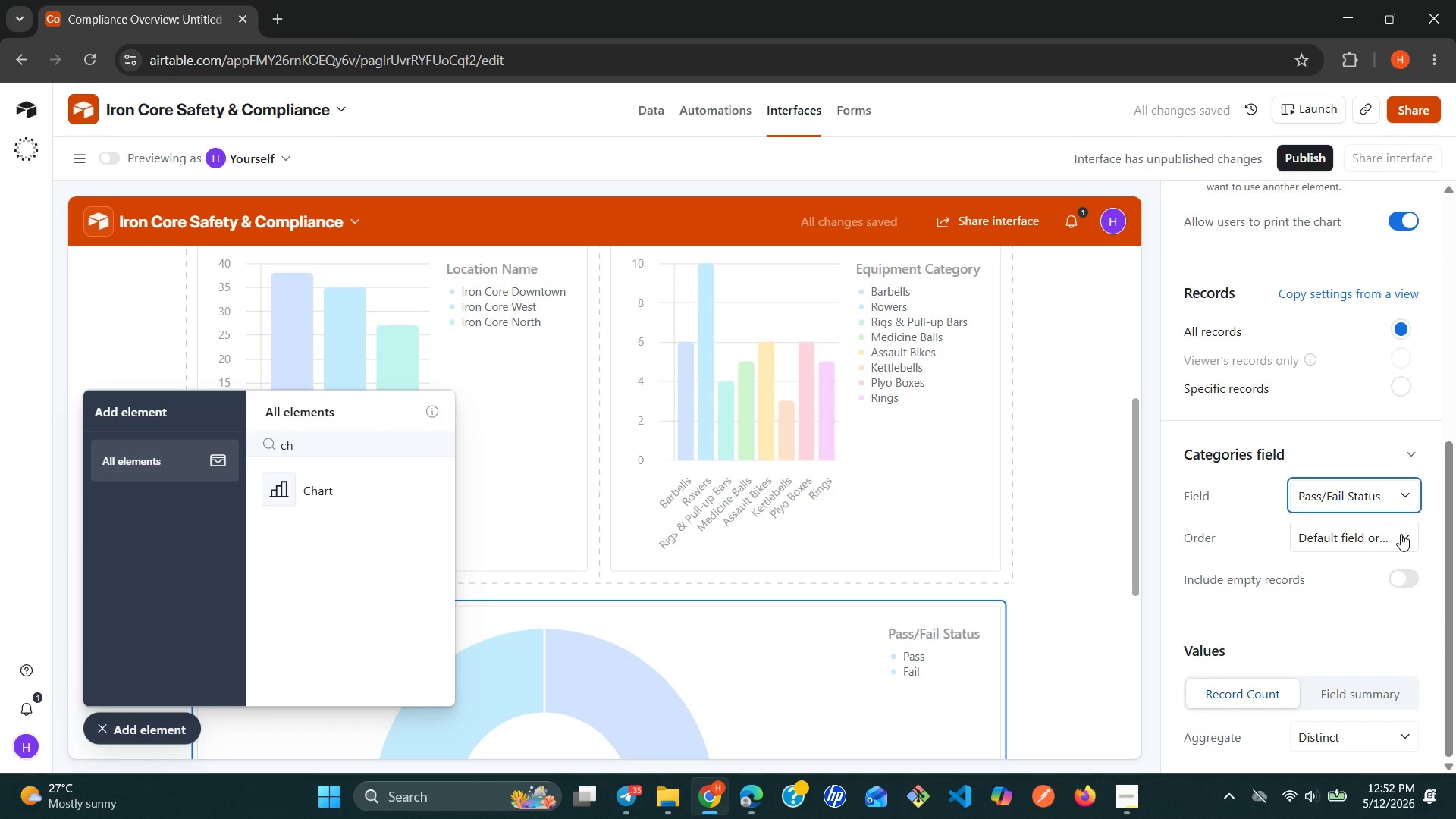 
wait(5.42)
 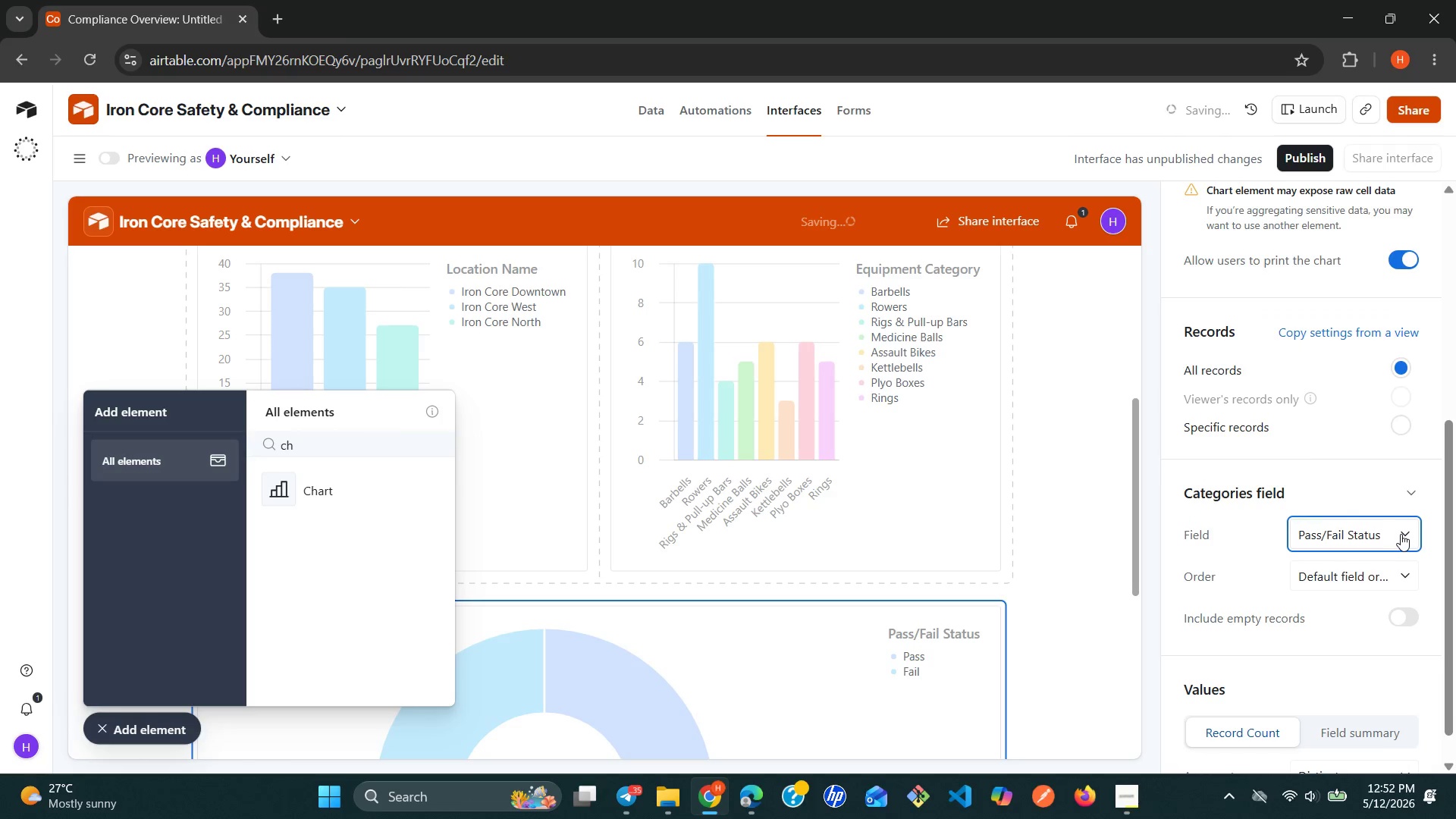 
left_click([1349, 692])
 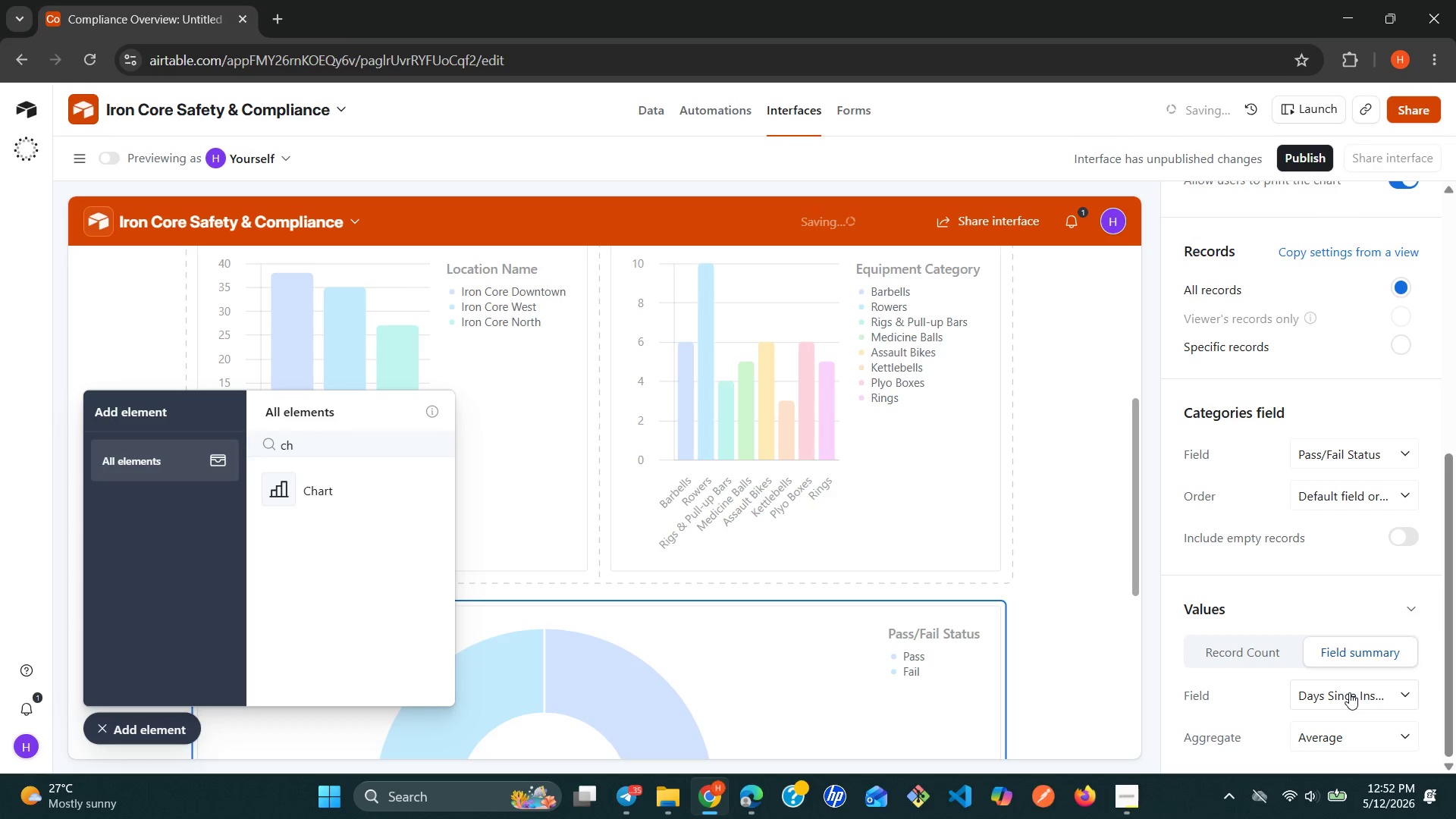 
left_click([1406, 689])
 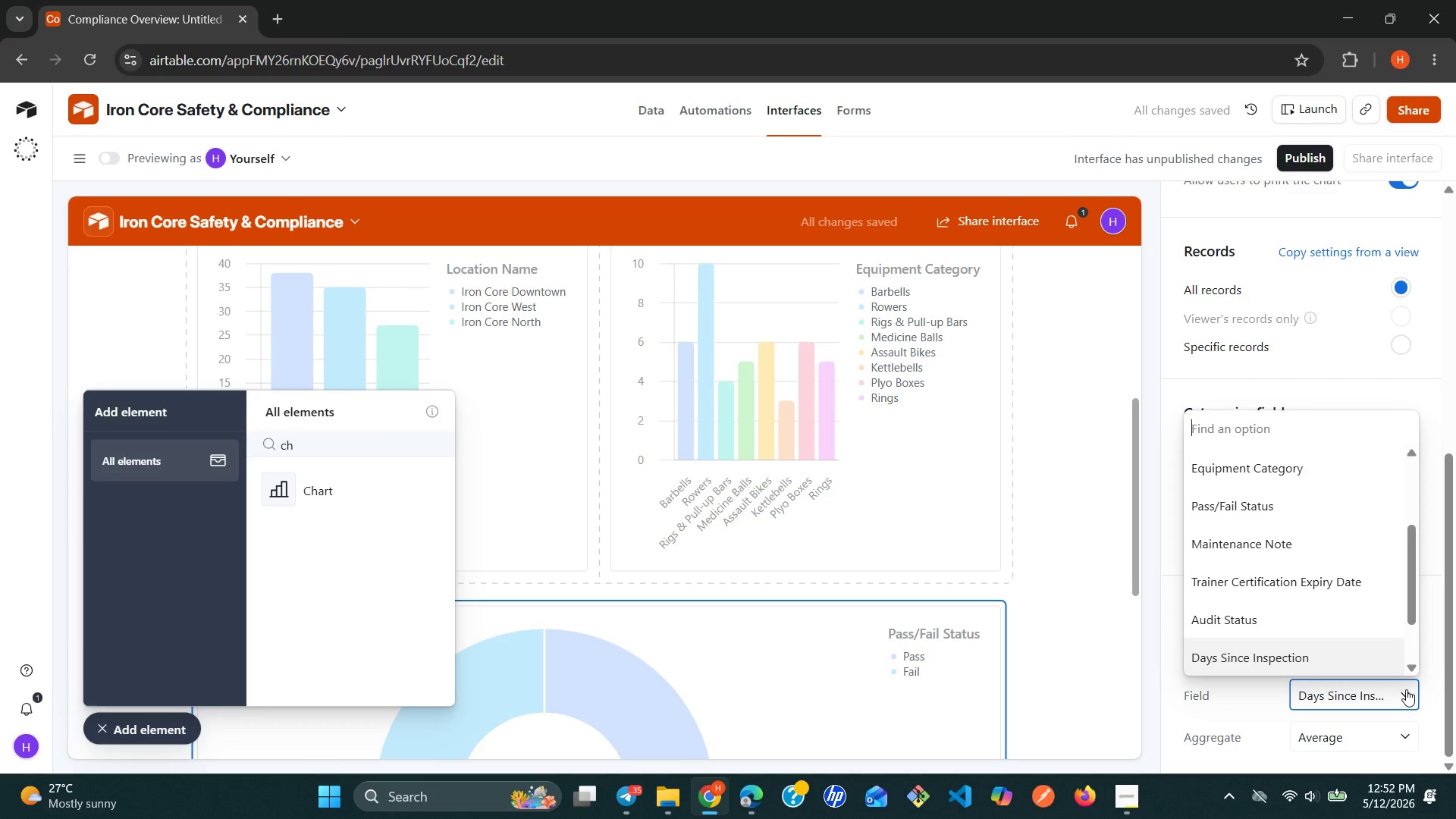 
type(au)
 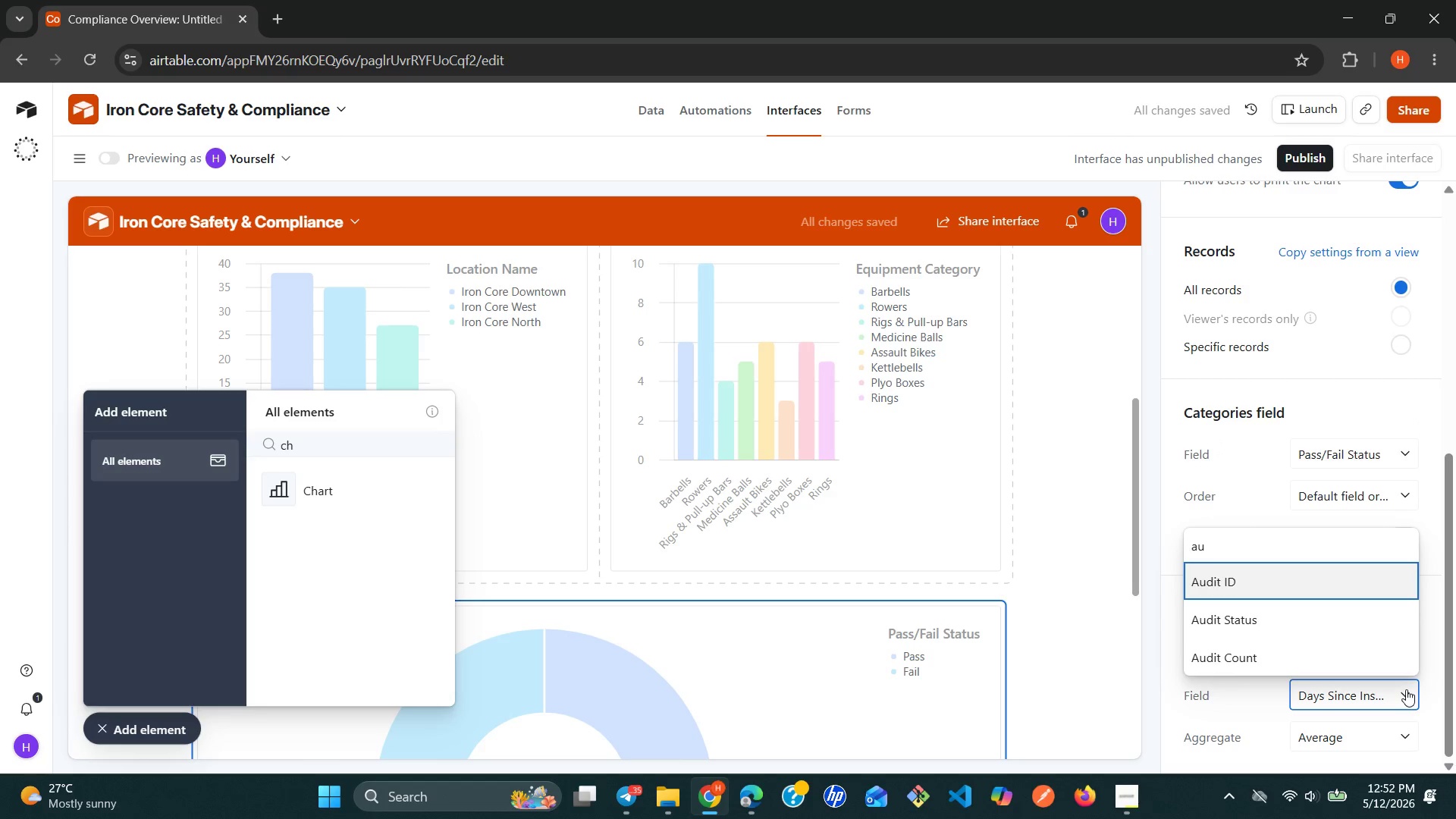 
key(ArrowDown)
 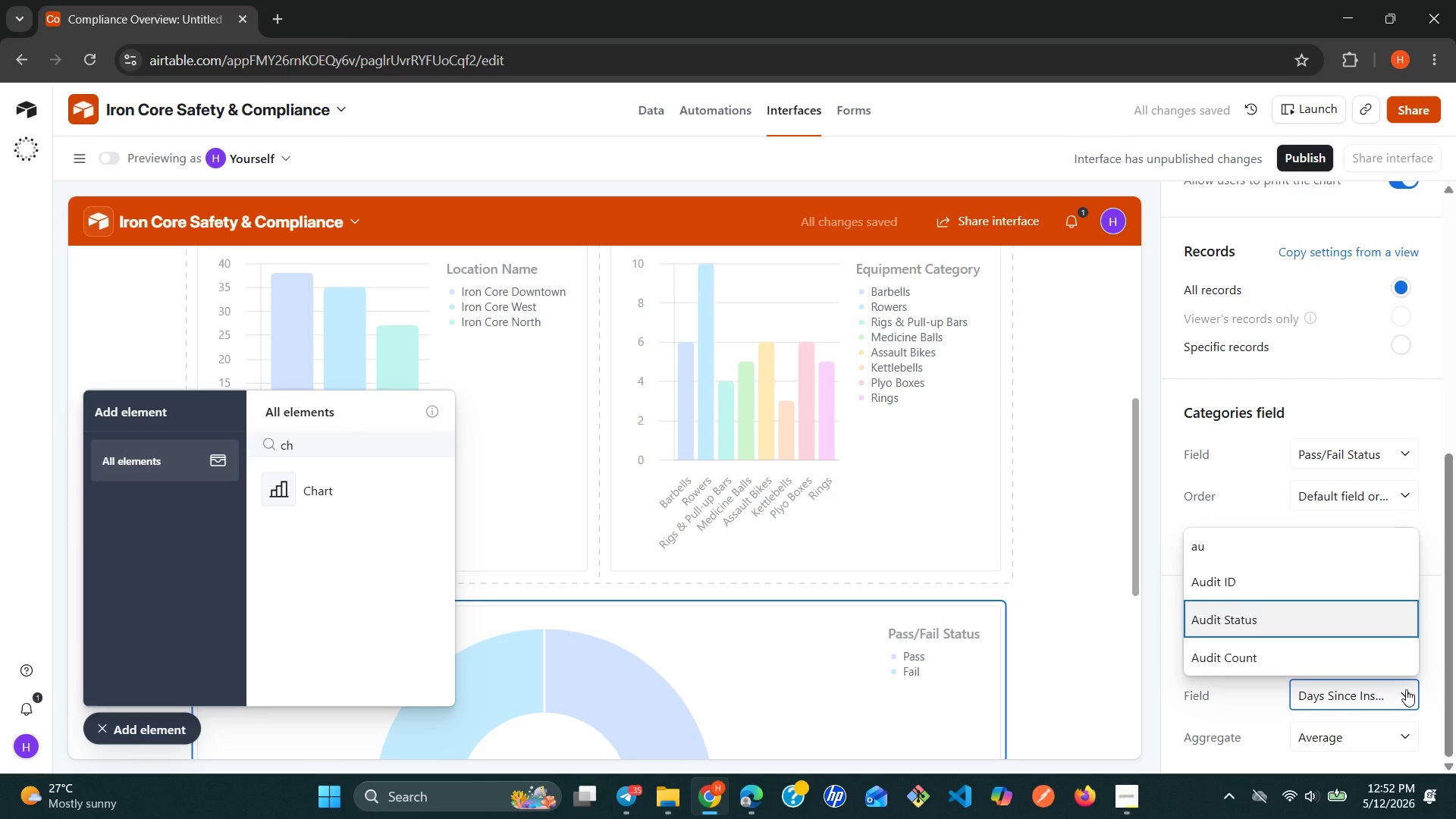 
key(ArrowDown)
 